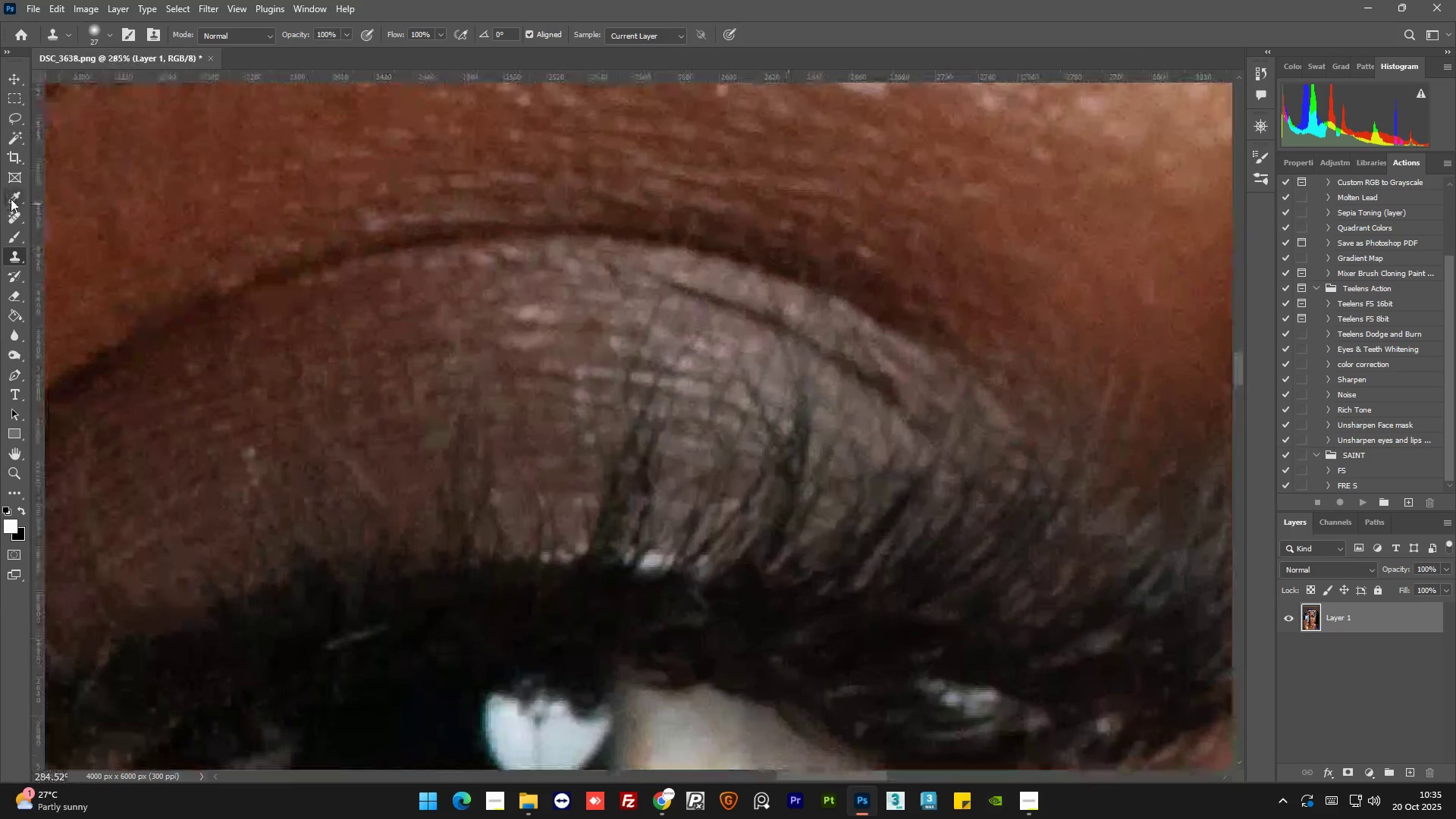 
hold_key(key=AltLeft, duration=1.03)
 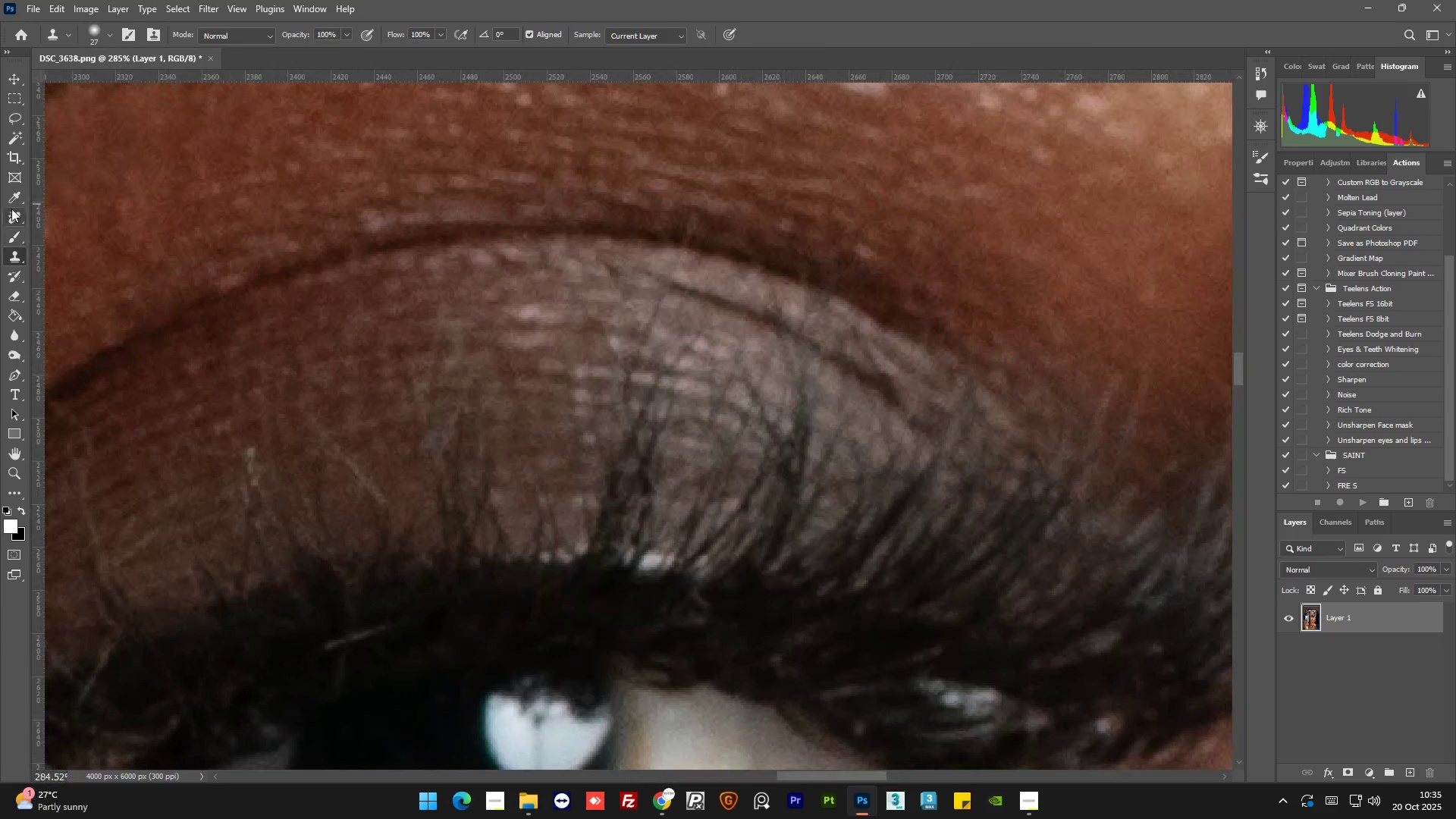 
right_click([11, 215])
 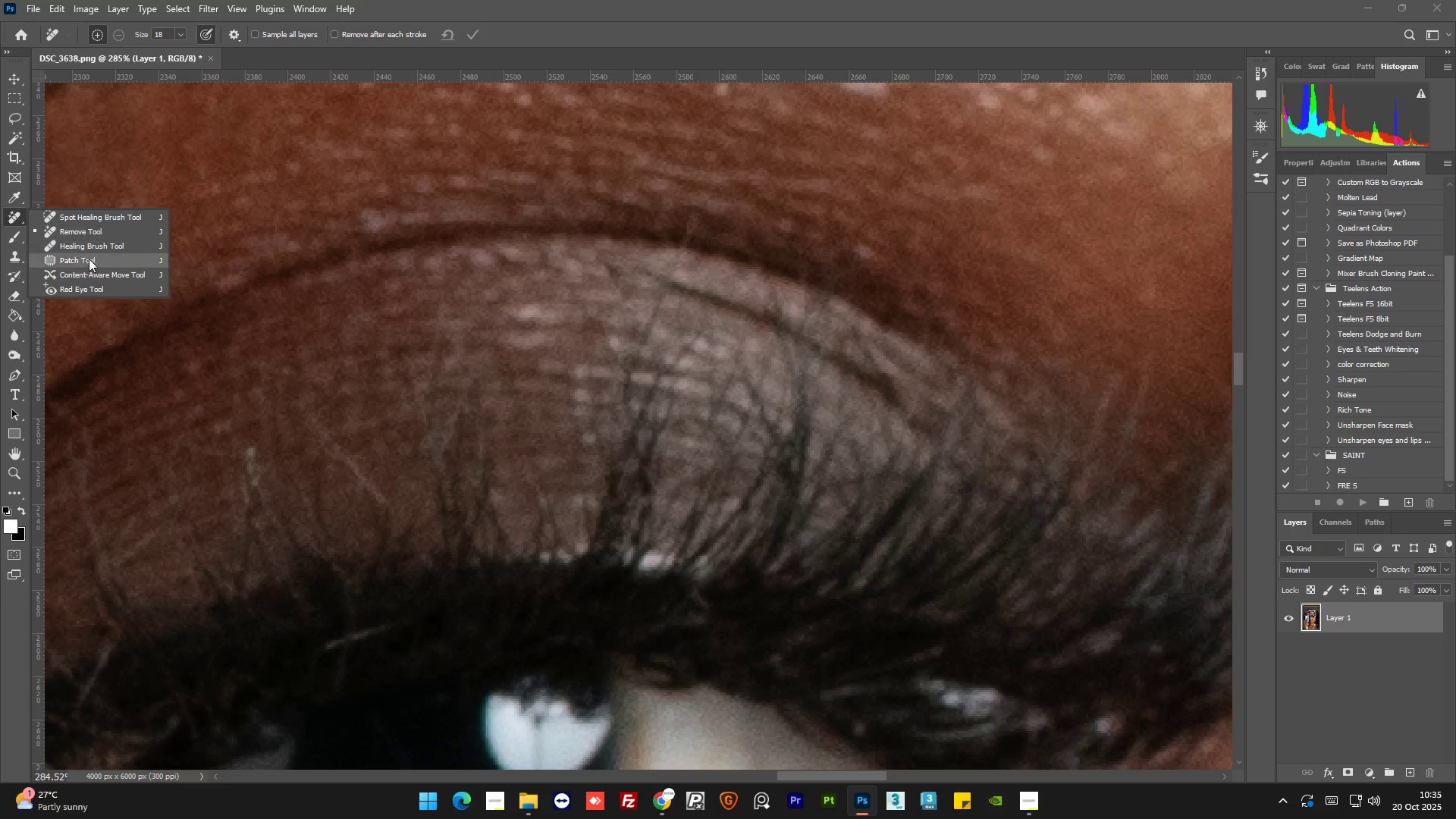 
left_click([88, 262])
 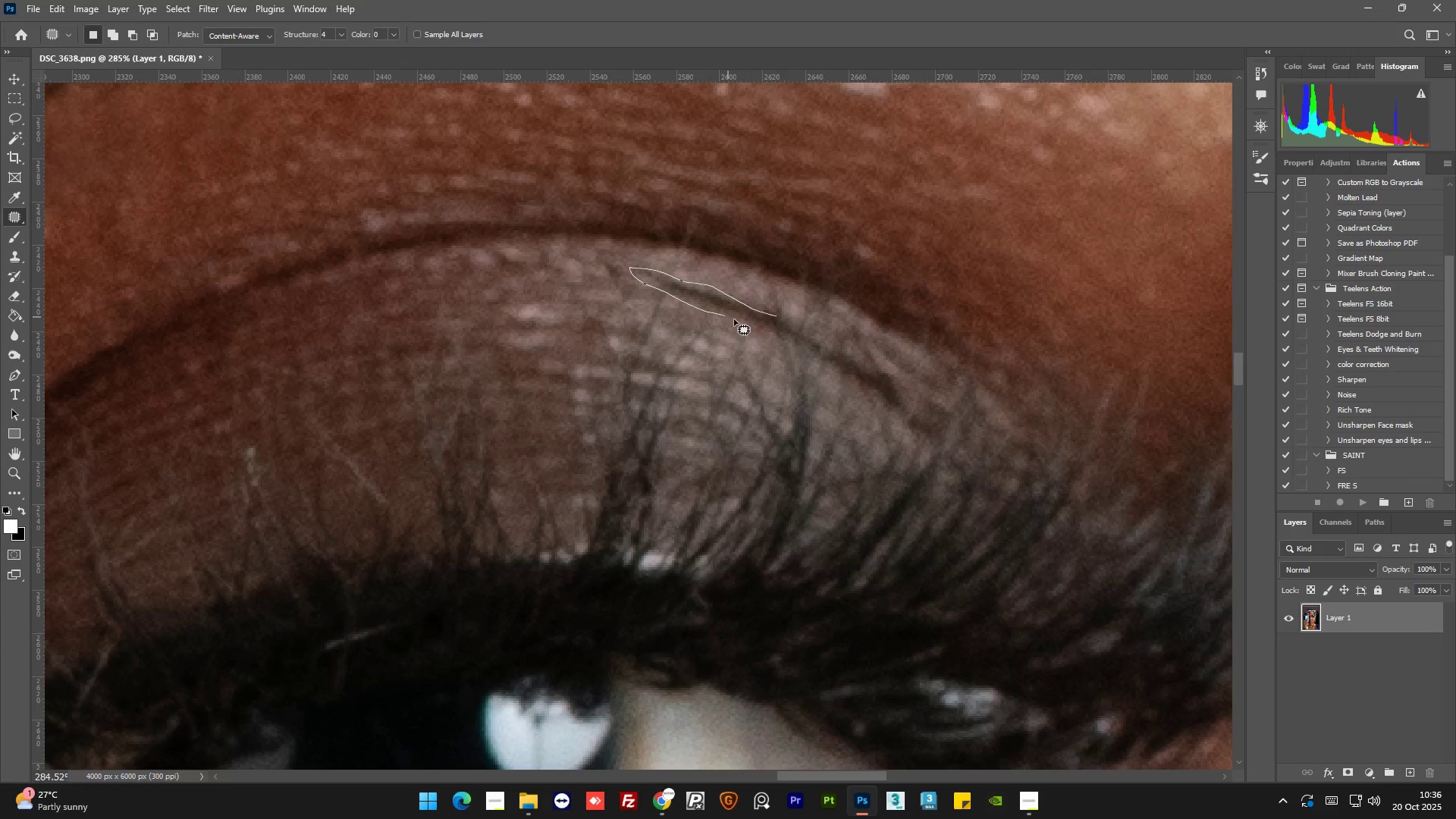 
wait(5.84)
 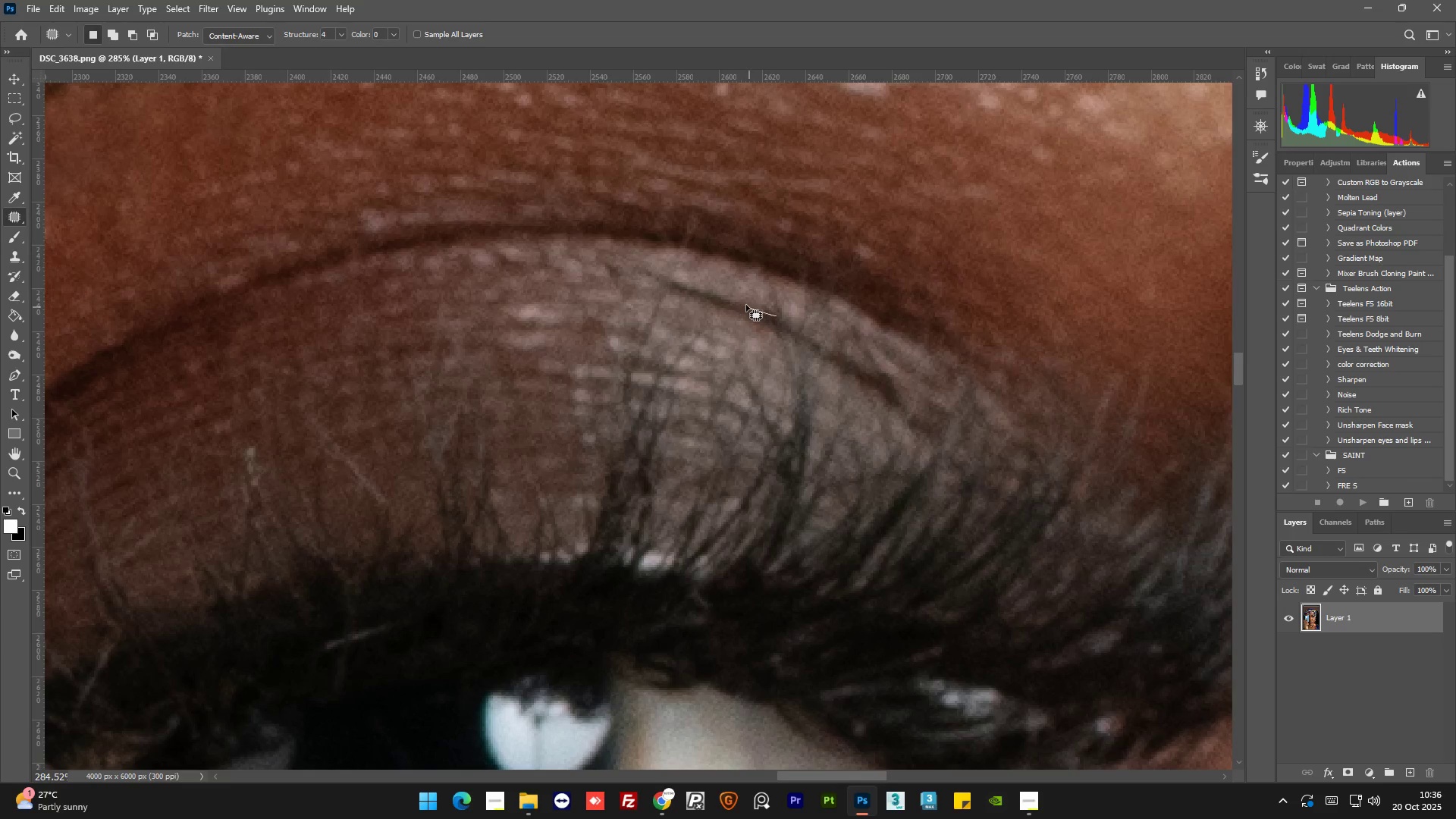 
left_click_drag(start_coordinate=[763, 318], to_coordinate=[758, 346])
 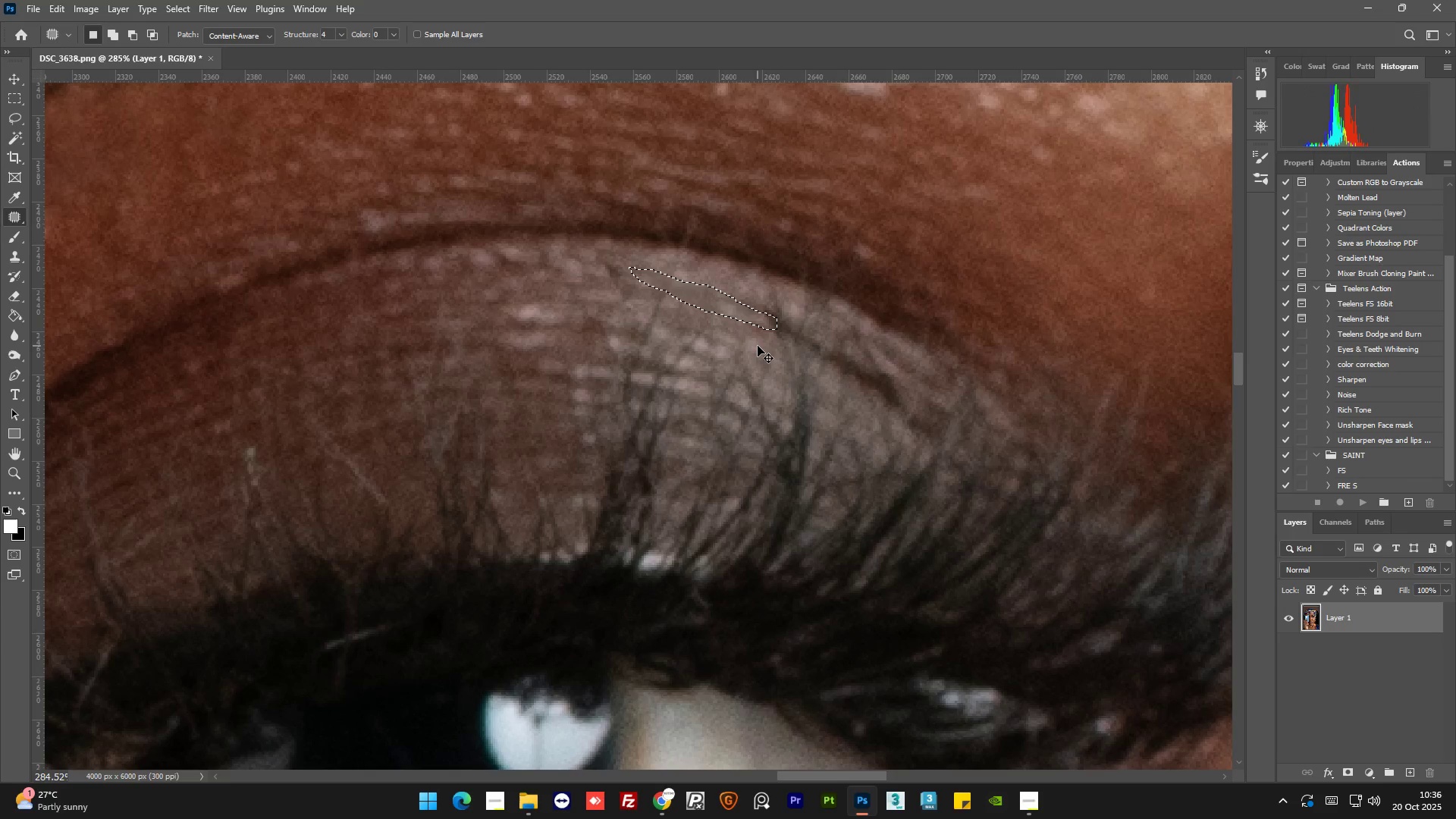 
key(Control+D)
 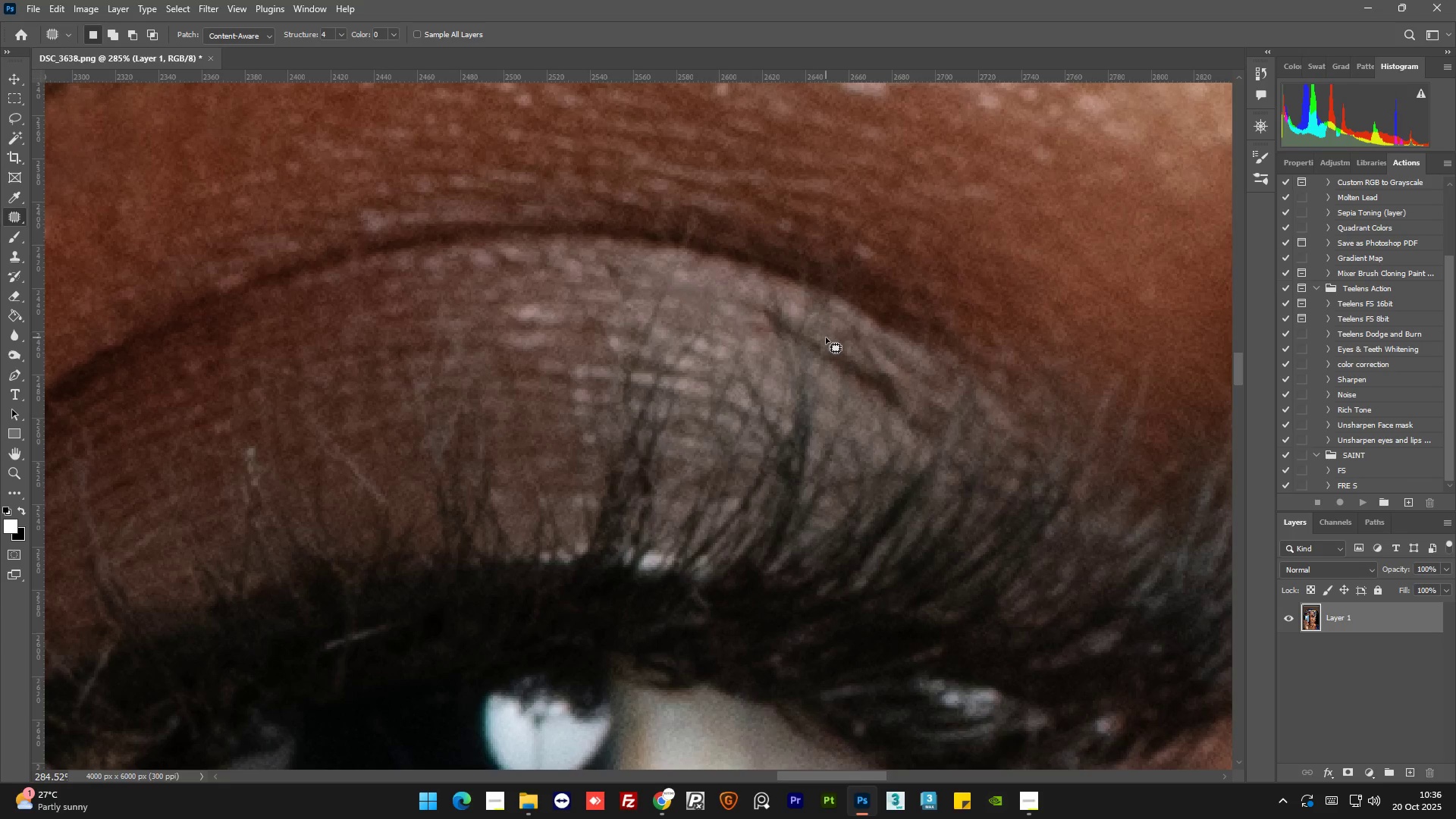 
left_click_drag(start_coordinate=[826, 338], to_coordinate=[821, 337])
 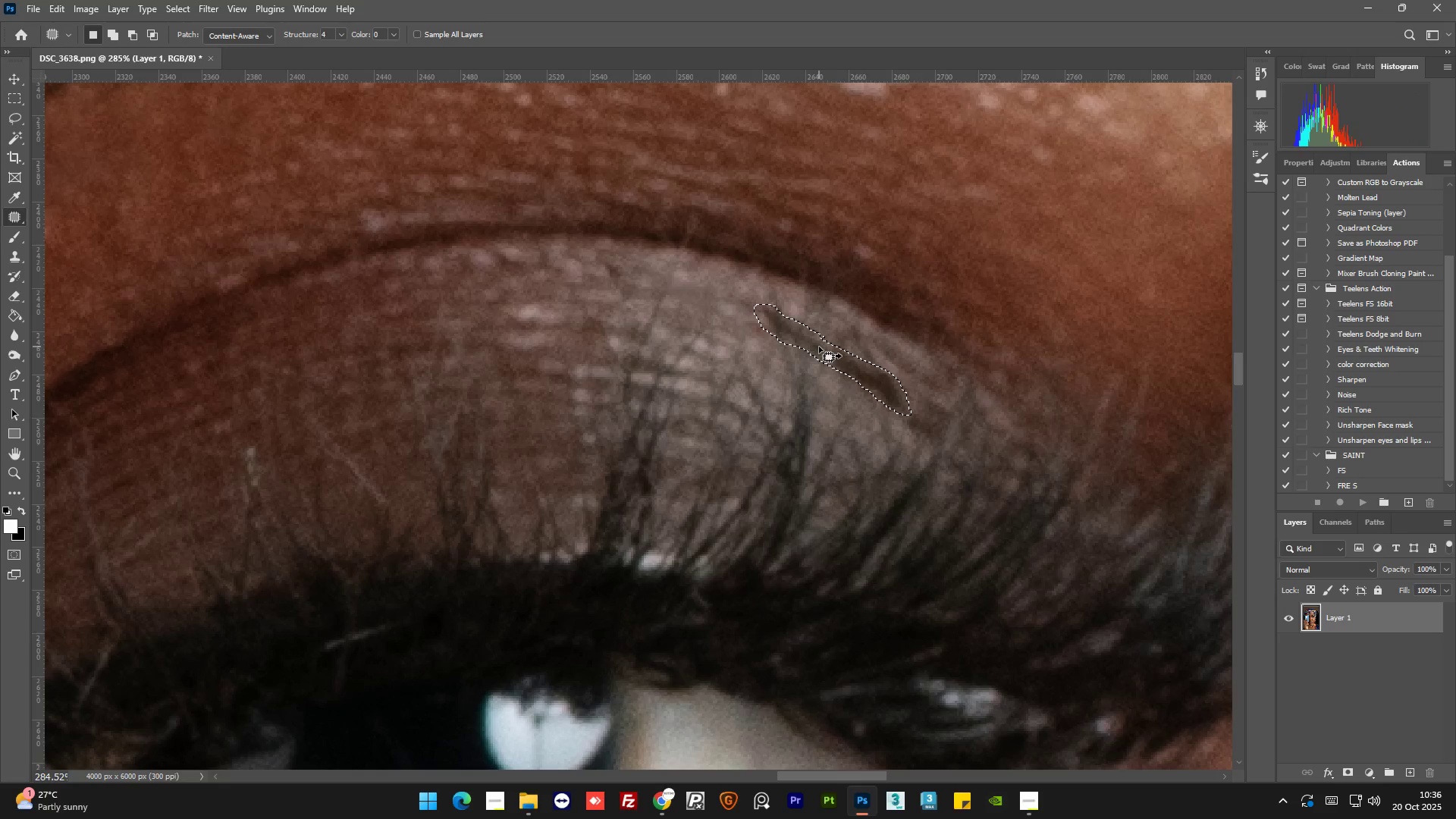 
left_click_drag(start_coordinate=[819, 347], to_coordinate=[808, 383])
 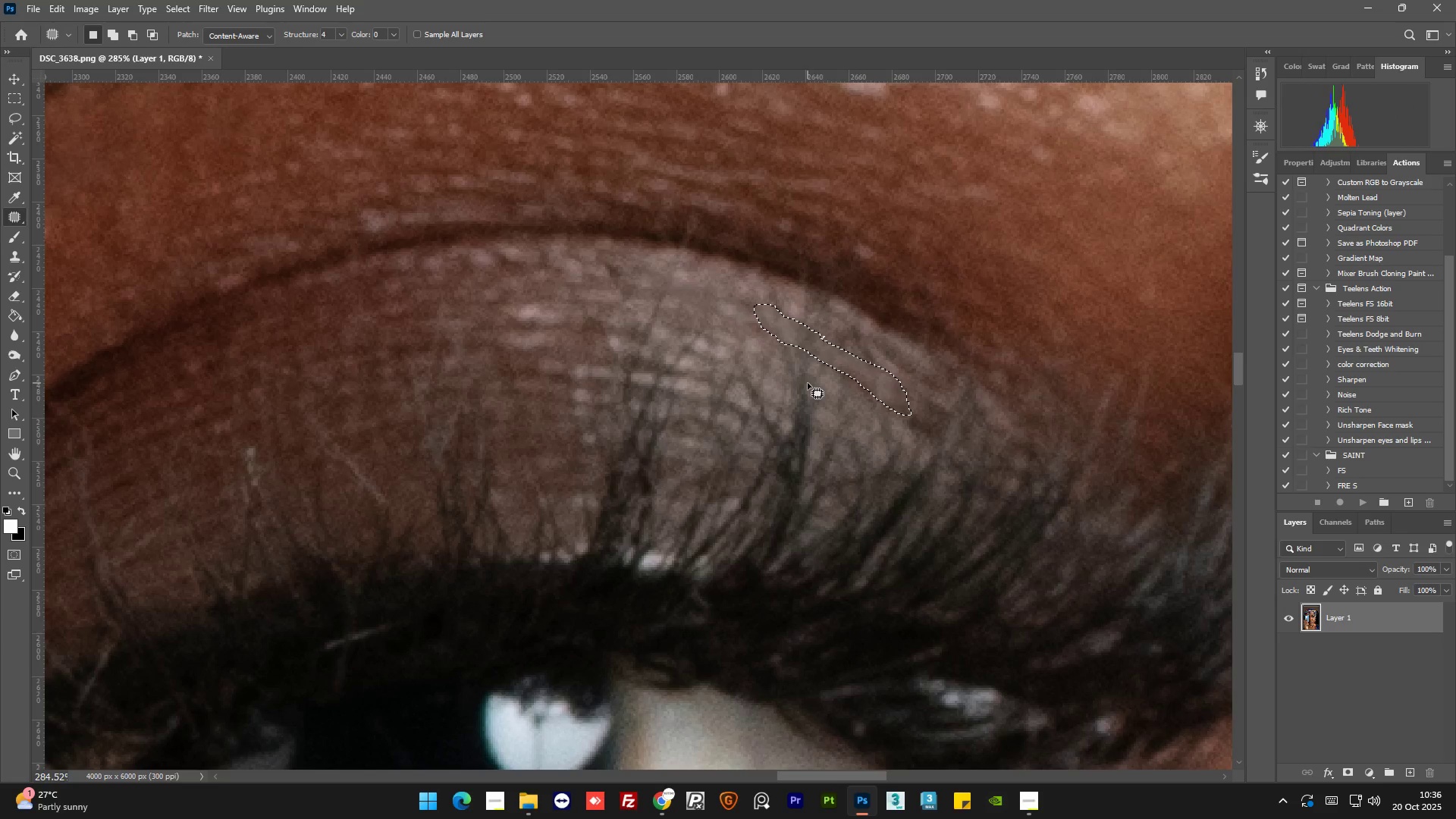 
key(Control+D)
 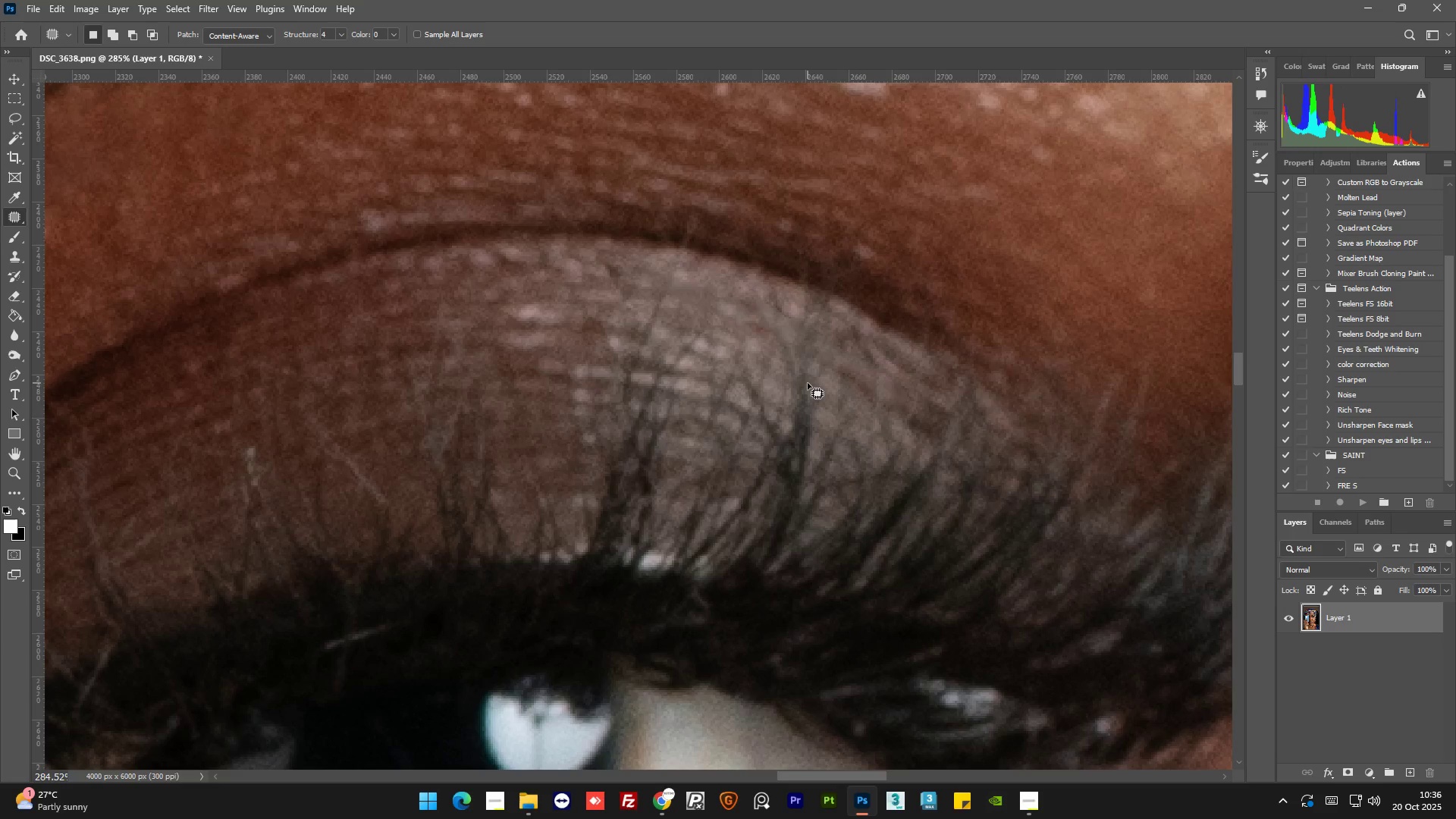 
hold_key(key=AltLeft, duration=1.5)
scroll: coordinate [842, 373], scroll_direction: up, amount: 1.0
 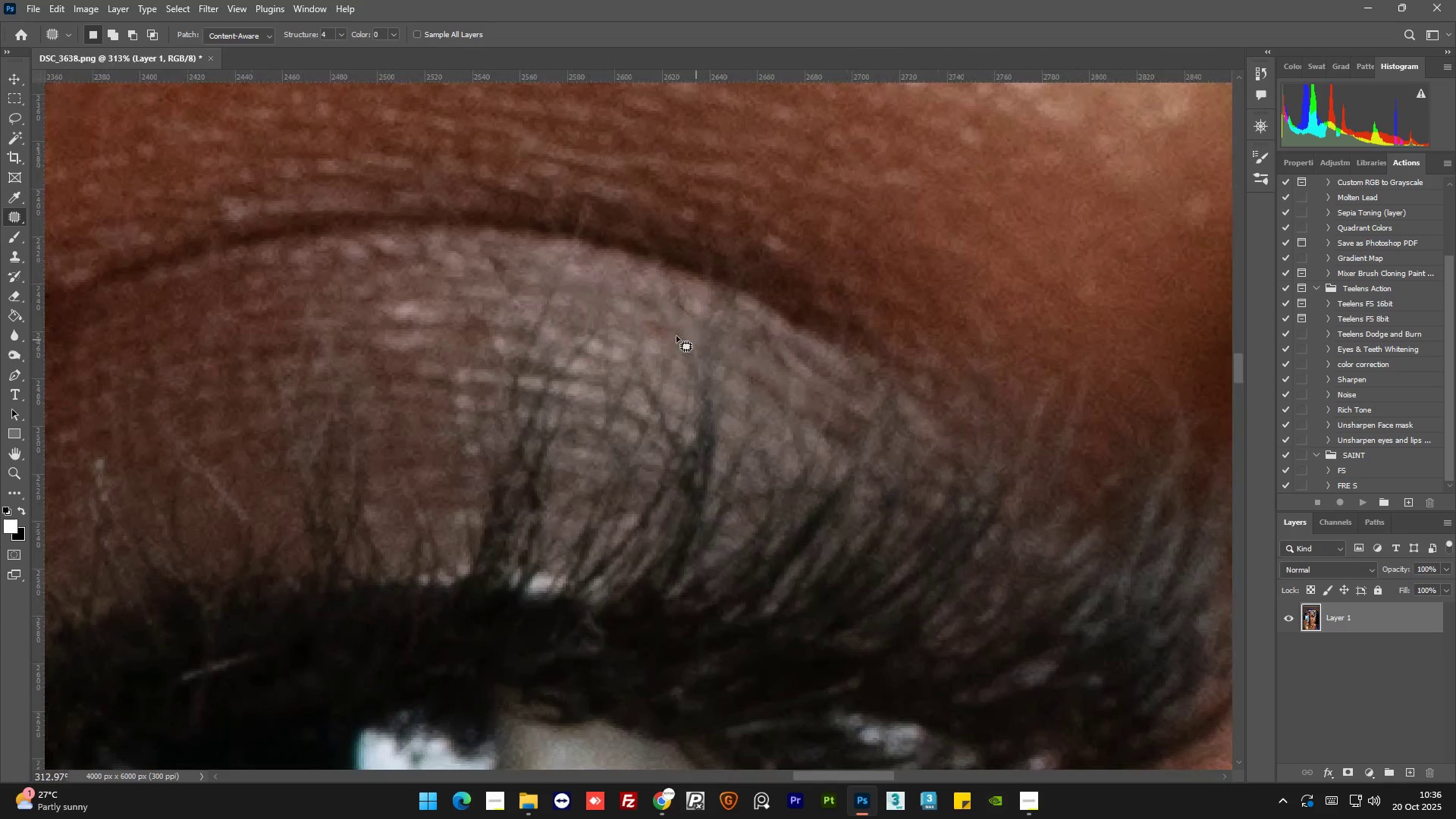 
hold_key(key=AltLeft, duration=1.38)
 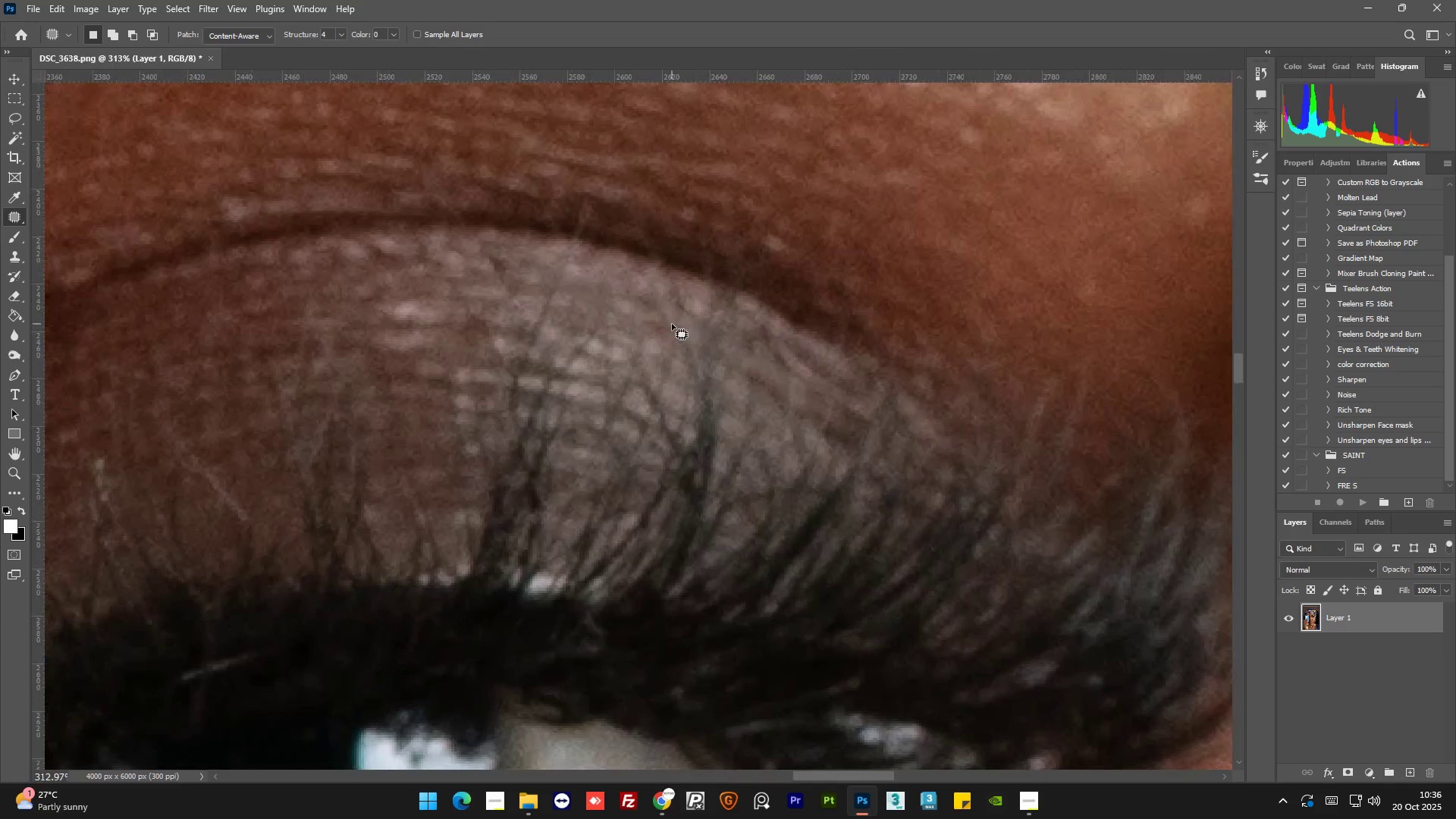 
left_click_drag(start_coordinate=[672, 323], to_coordinate=[668, 325])
 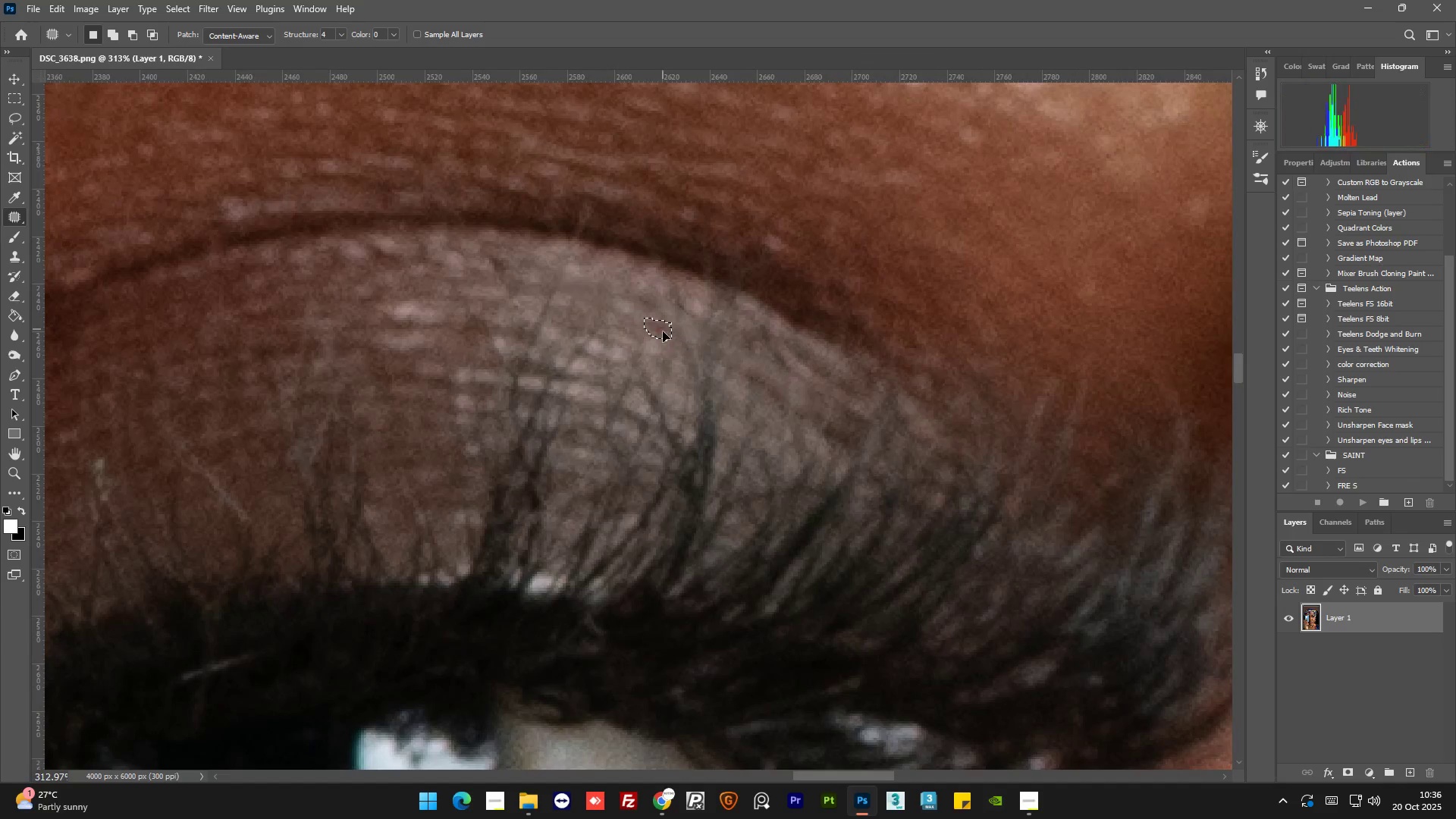 
left_click_drag(start_coordinate=[663, 329], to_coordinate=[647, 359])
 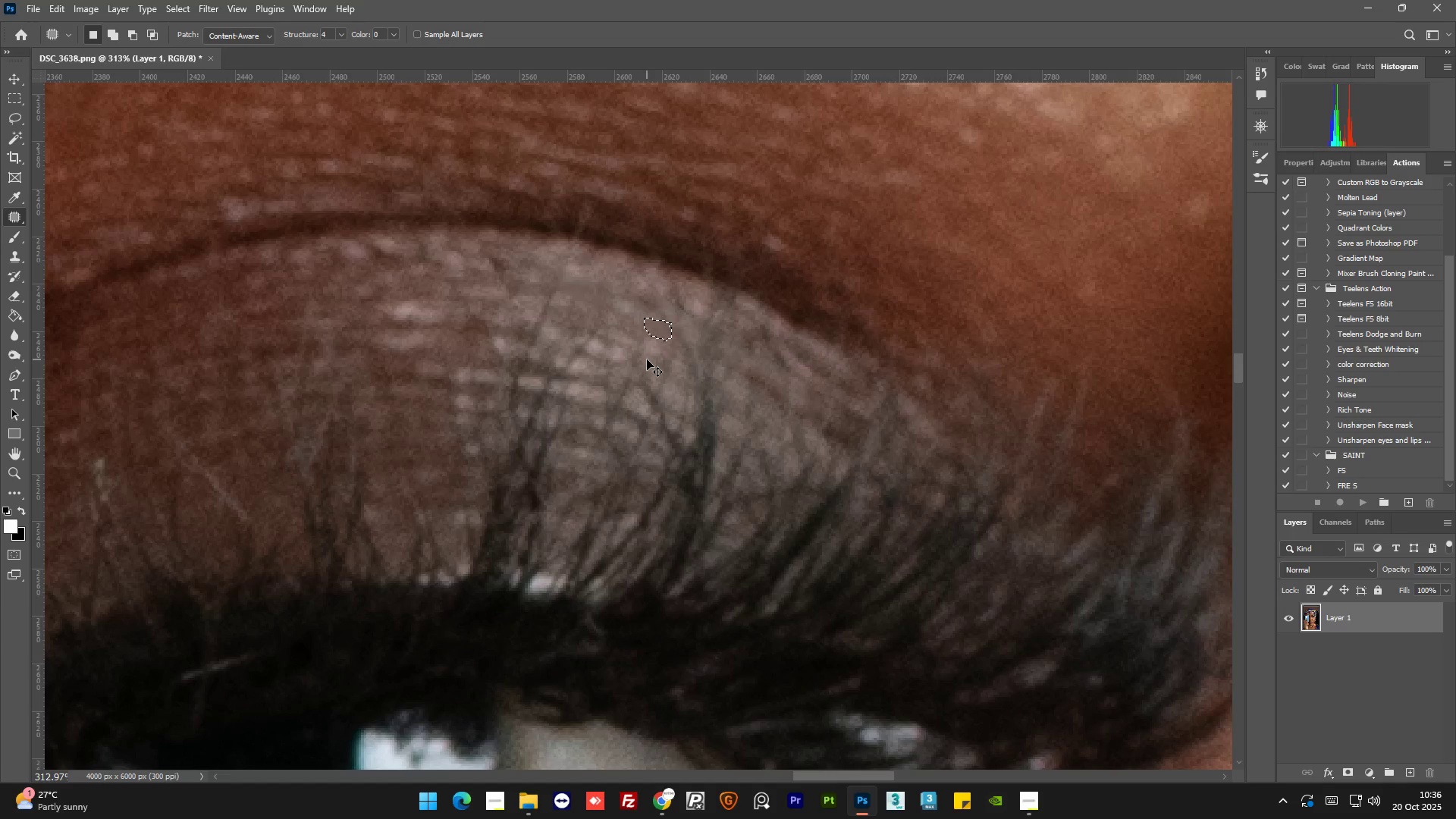 
key(Control+D)
 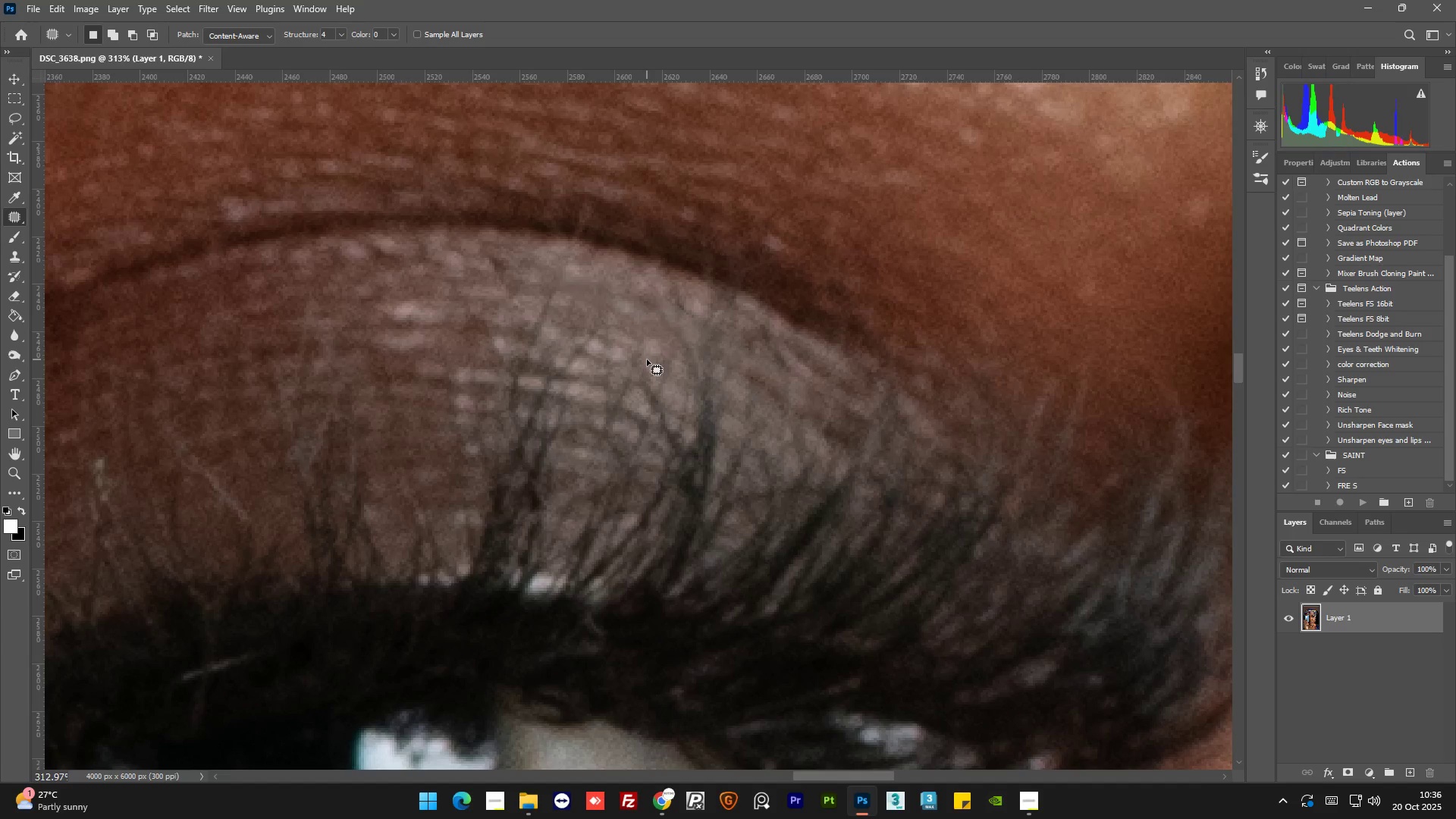 
hold_key(key=AltLeft, duration=1.11)
scroll: coordinate [777, 338], scroll_direction: down, amount: 12.0
 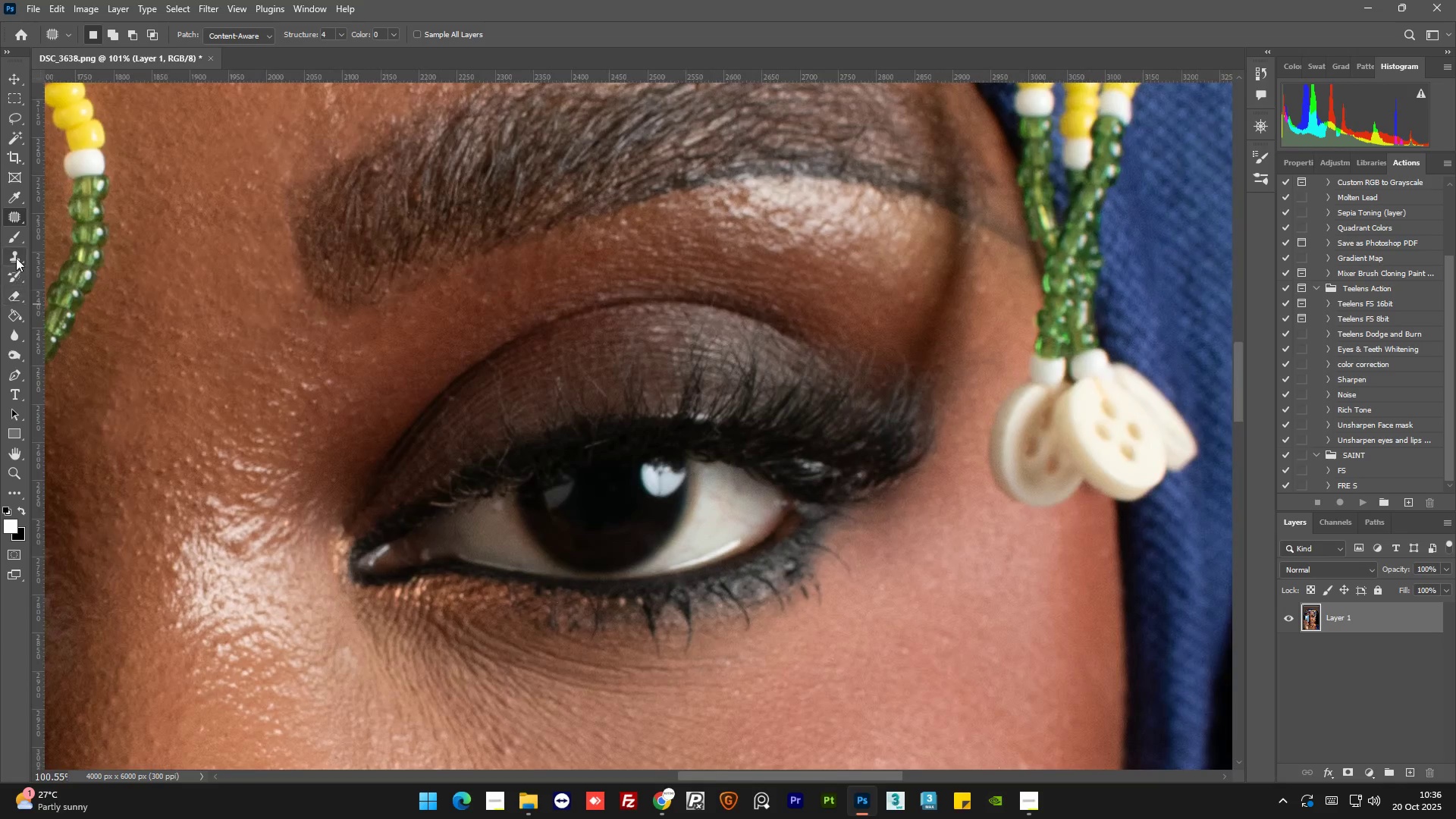 
left_click([16, 258])
 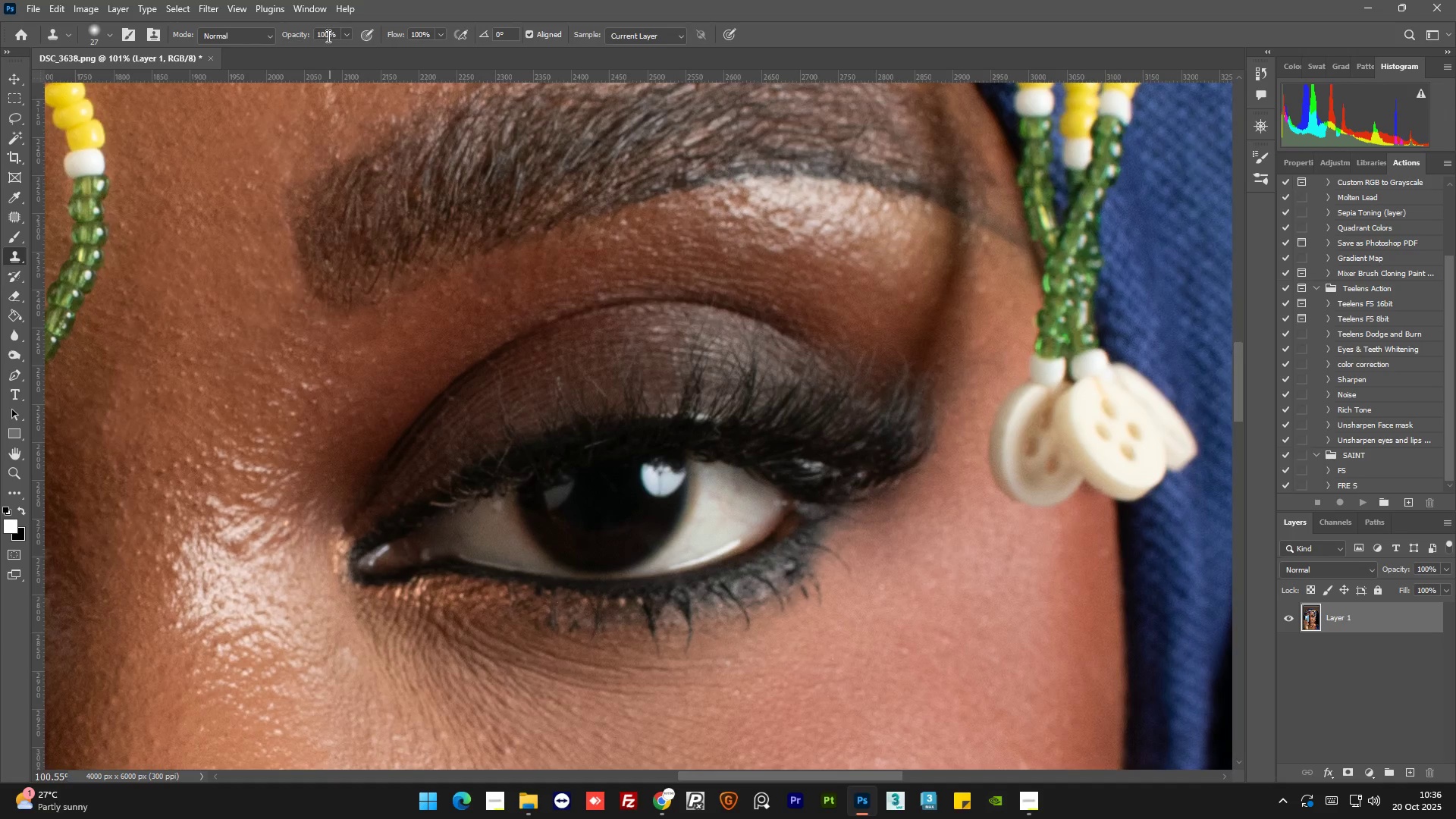 
double_click([328, 36])
 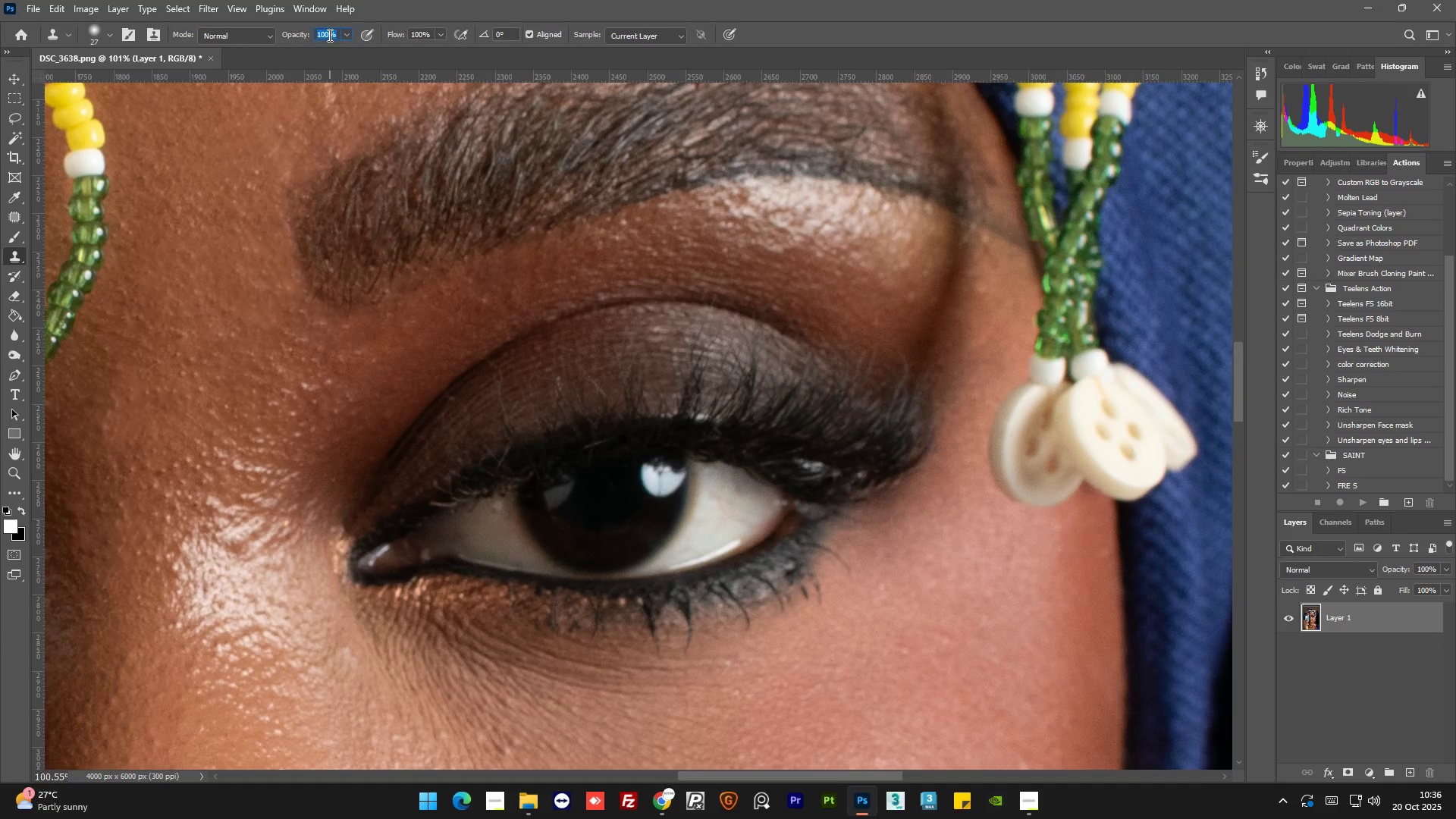 
key(Numpad5)
 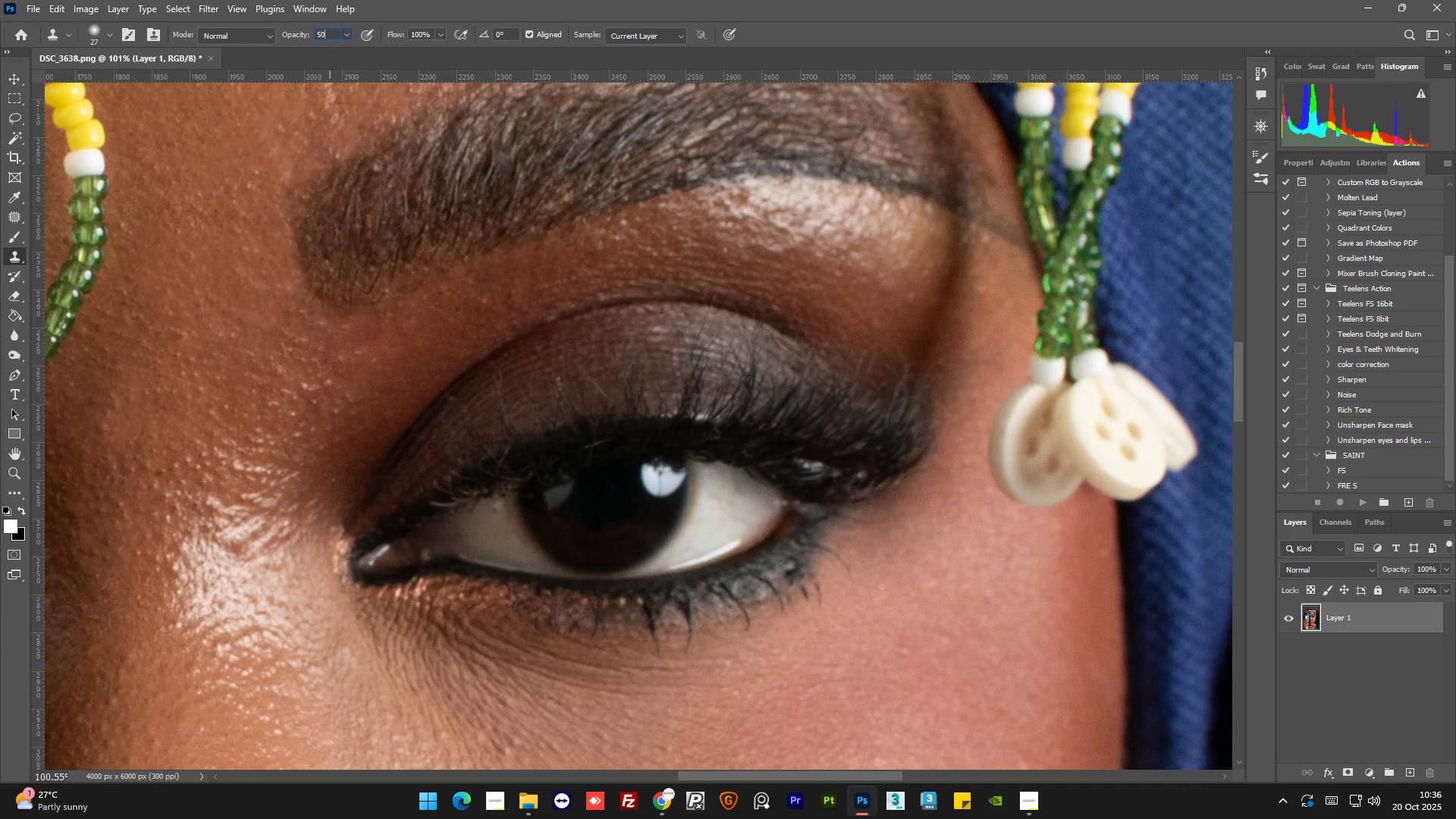 
key(Numpad0)
 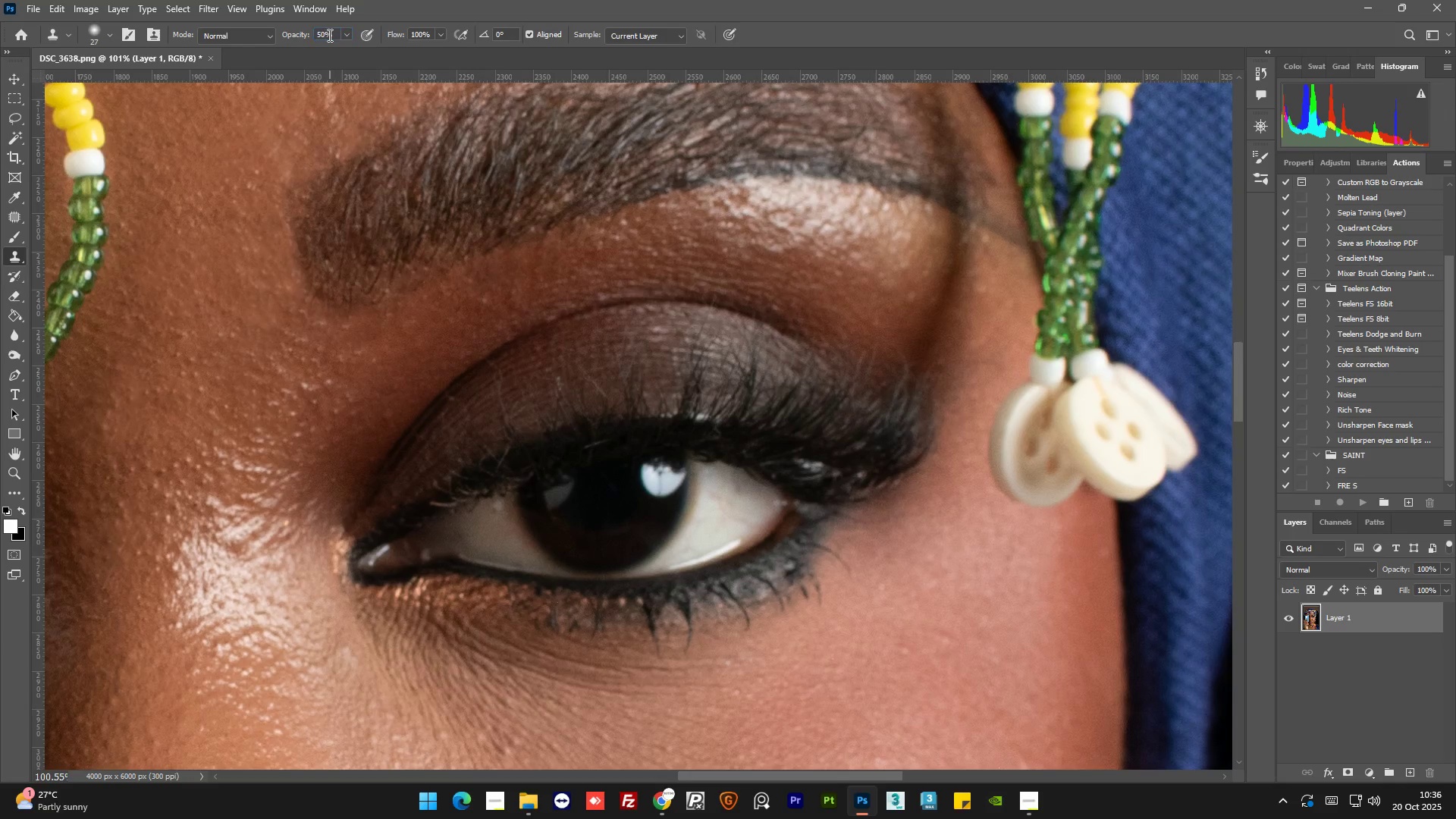 
key(NumpadEnter)
 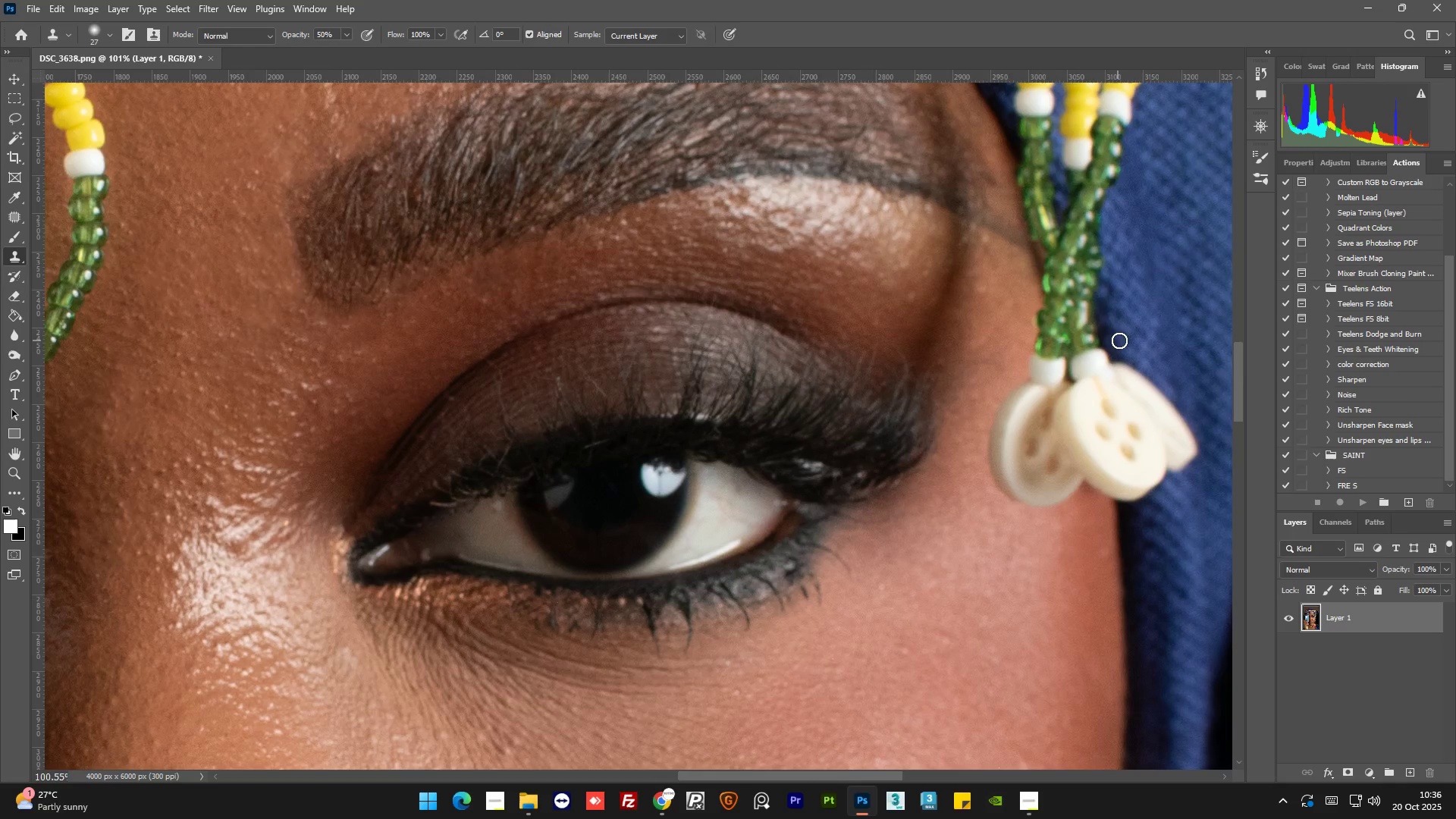 
hold_key(key=AltLeft, duration=1.14)
scroll: coordinate [729, 331], scroll_direction: up, amount: 11.0
 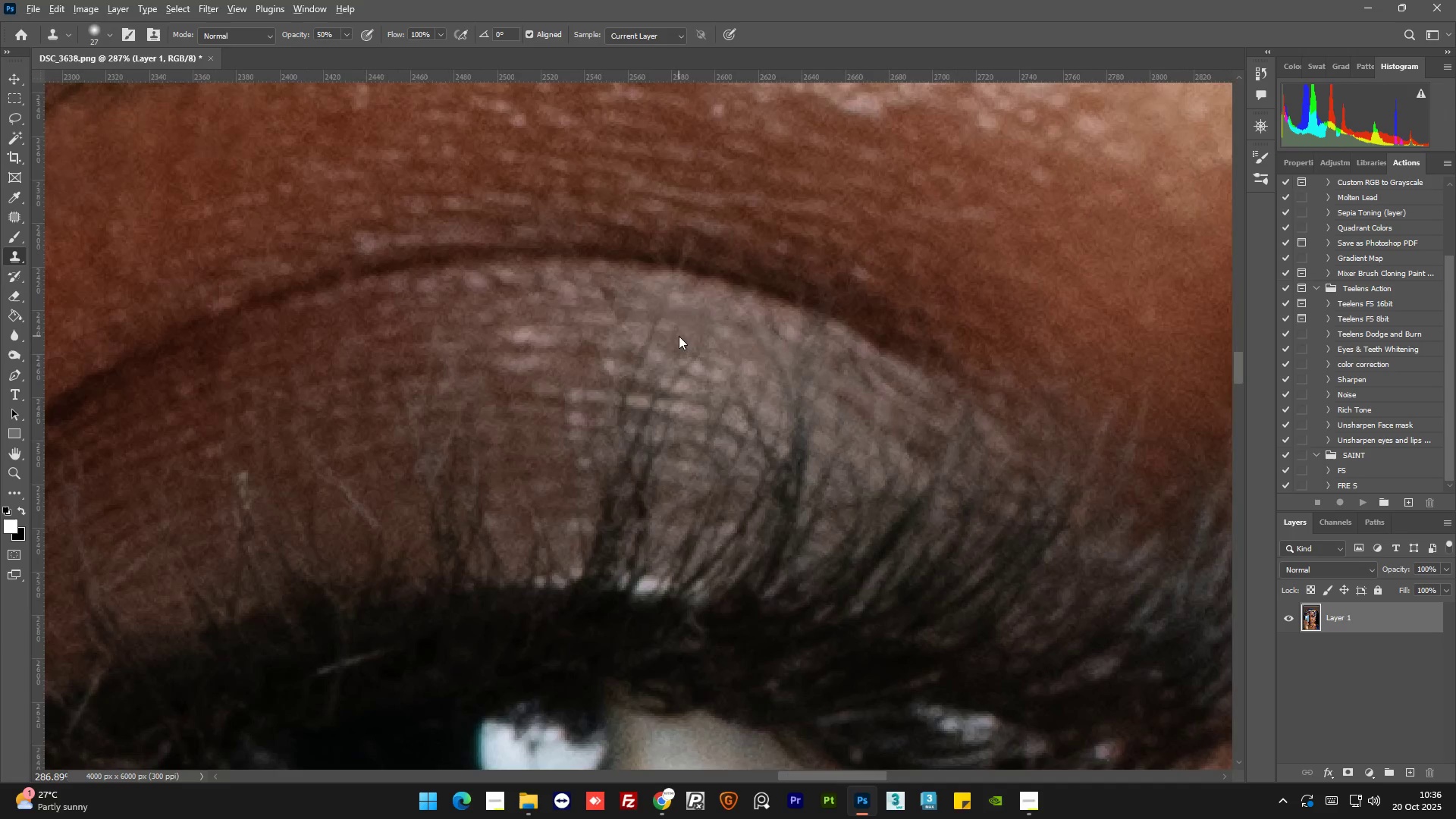 
hold_key(key=AltLeft, duration=0.59)
 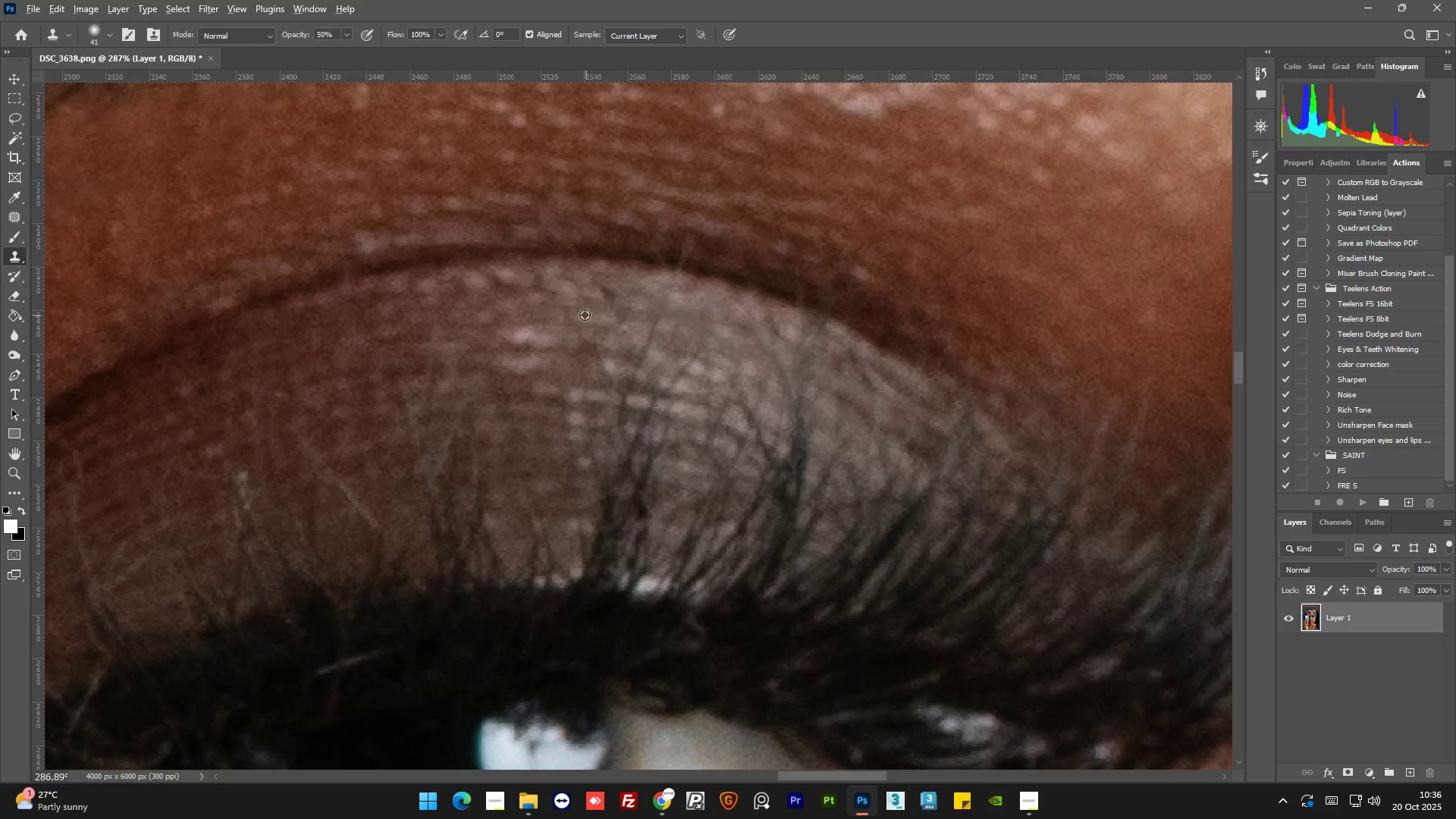 
hold_key(key=AltLeft, duration=0.59)
left_click([544, 312])
 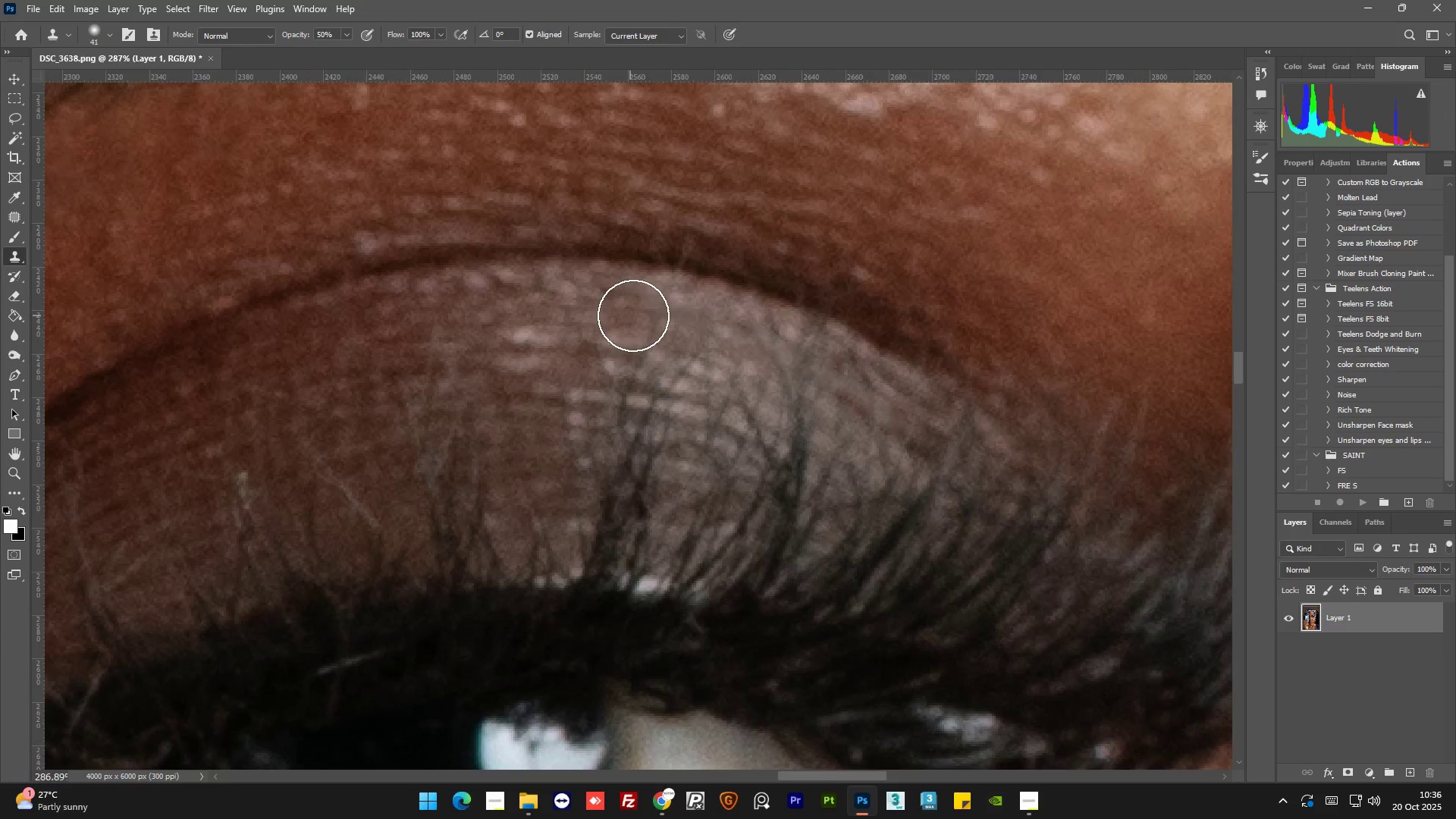 
left_click([635, 315])
 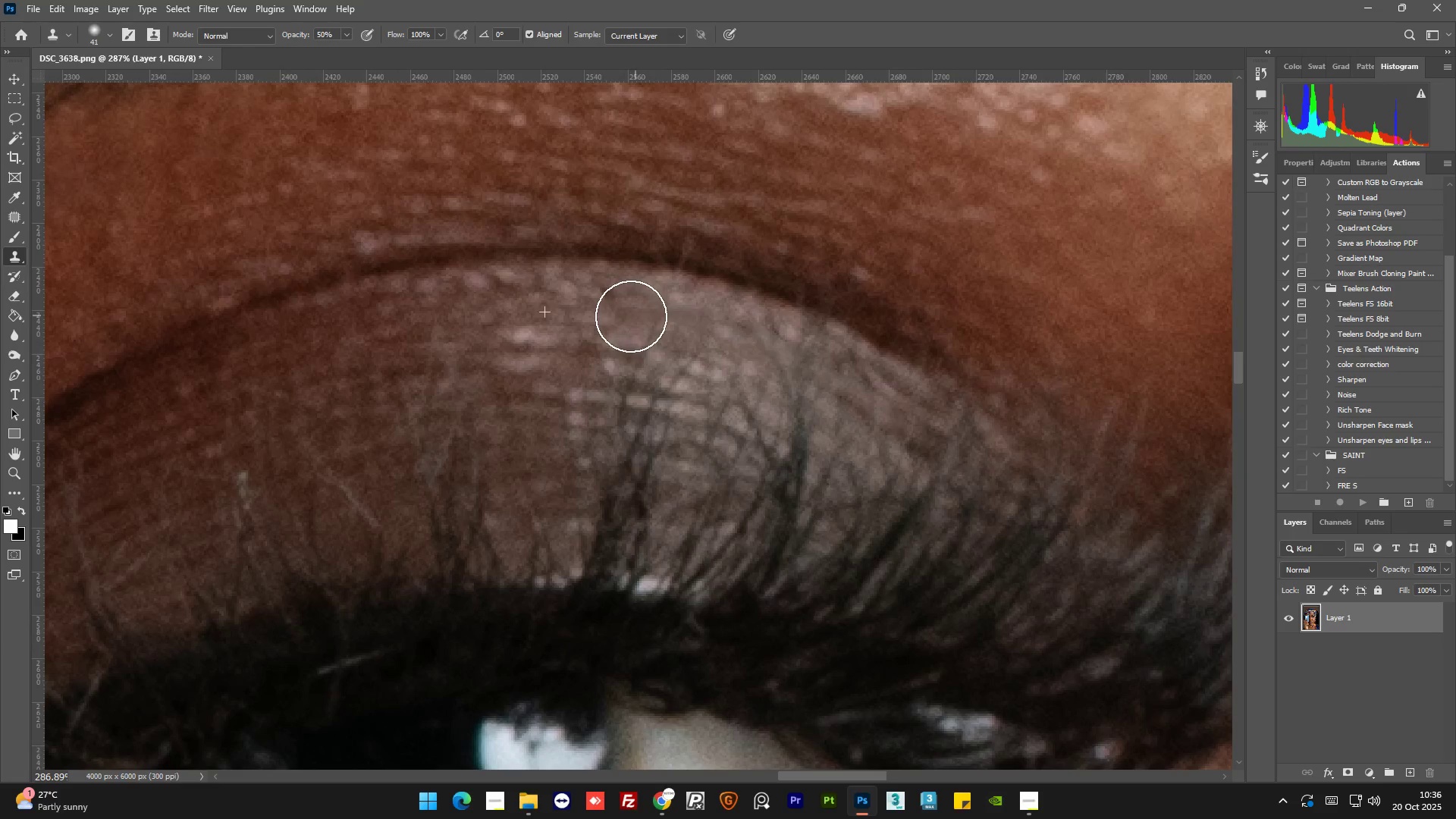 
key(Alt+AltLeft)
 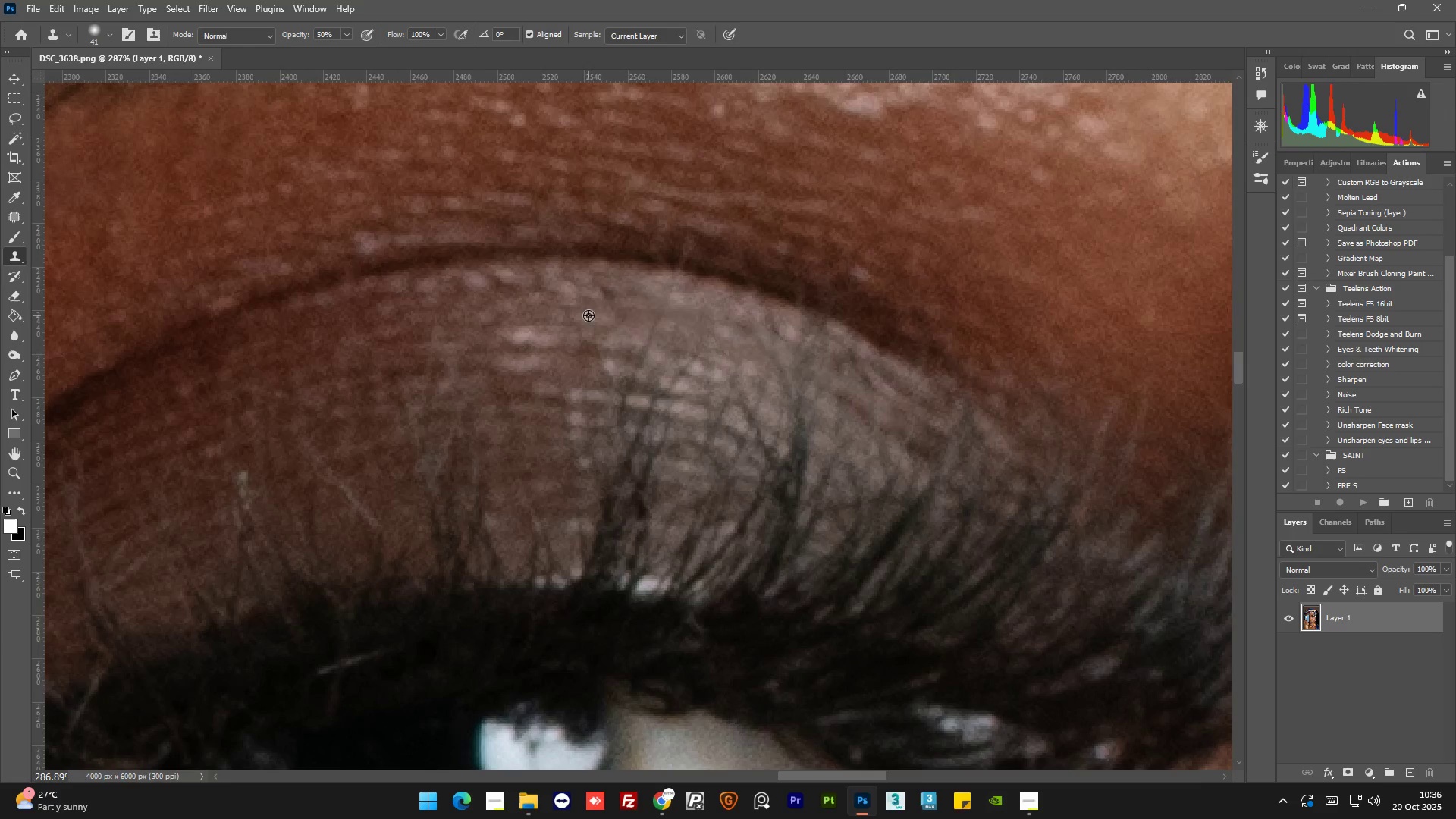 
double_click([588, 315])
 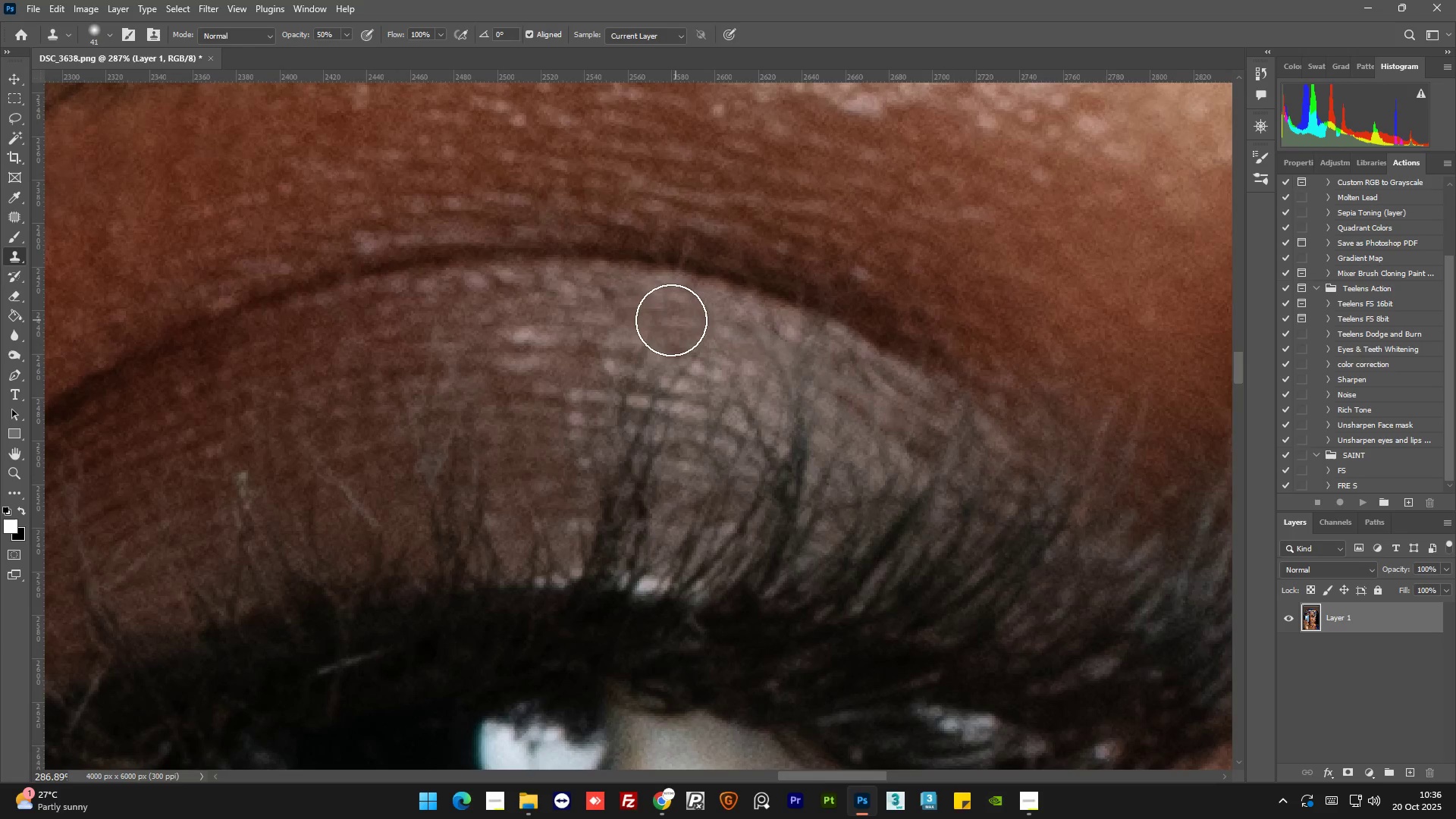 
left_click_drag(start_coordinate=[666, 320], to_coordinate=[727, 338])
 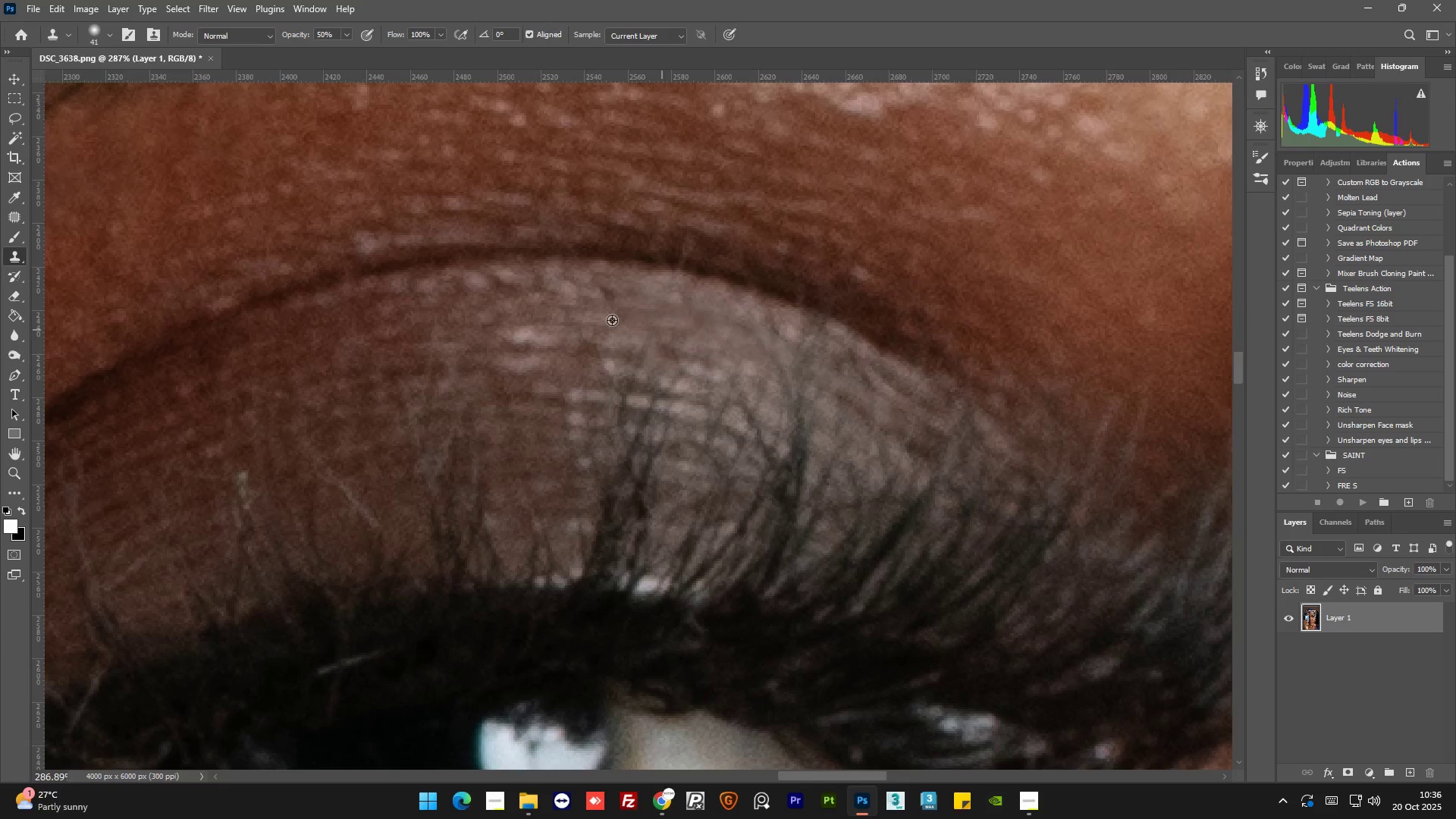 
key(Alt+AltLeft)
 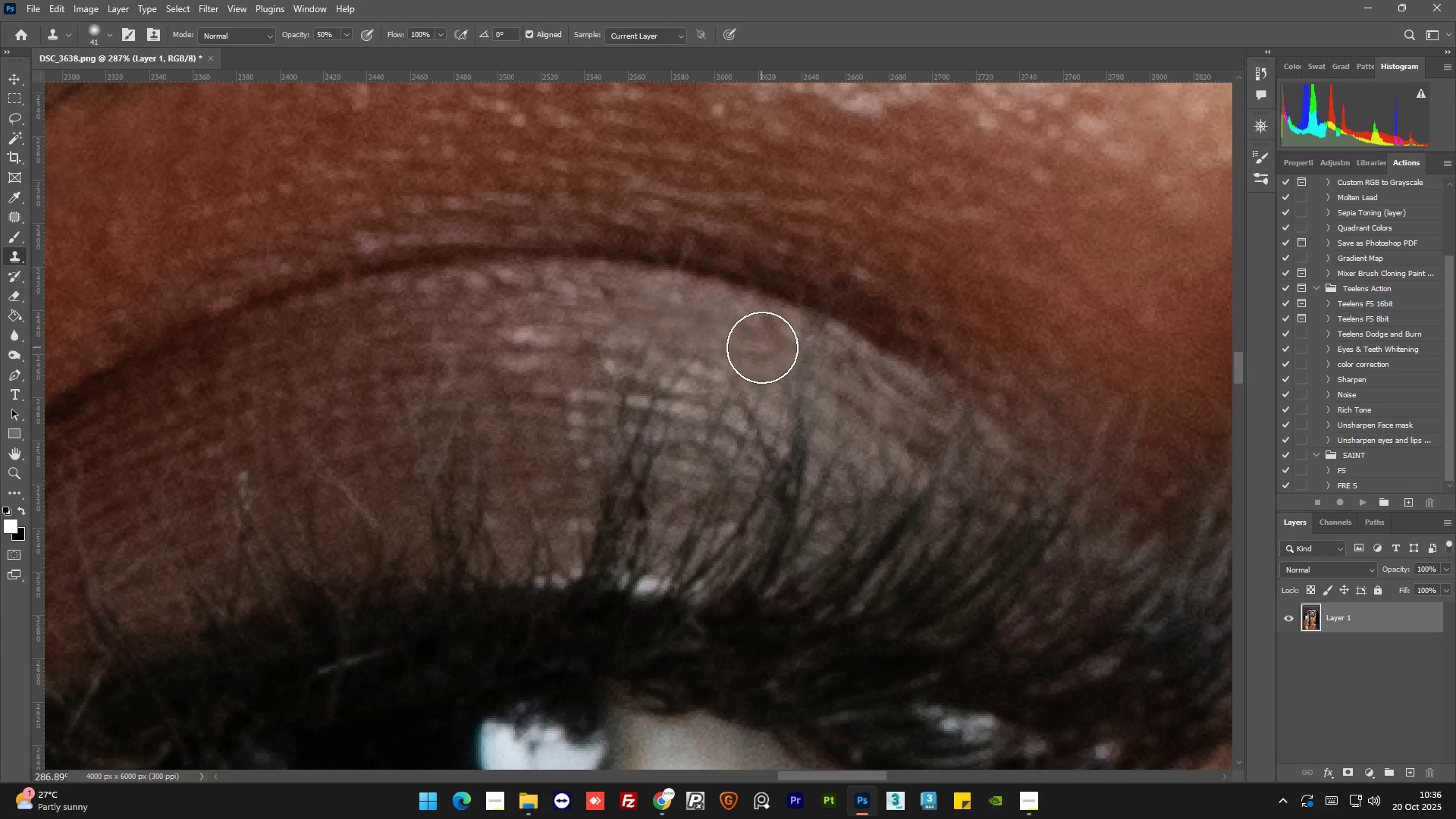 
left_click_drag(start_coordinate=[772, 351], to_coordinate=[789, 363])
 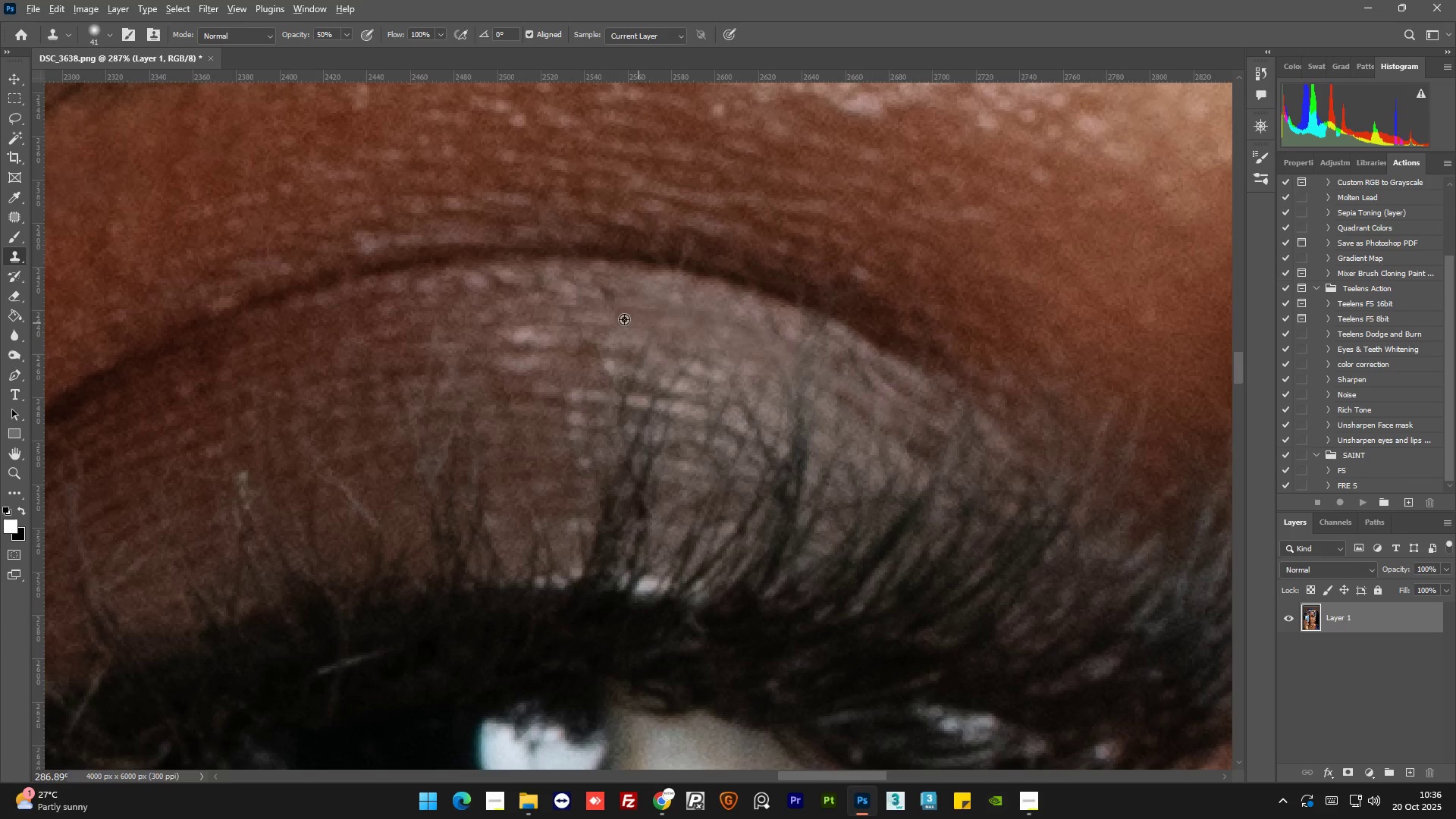 
hold_key(key=AltLeft, duration=0.44)
 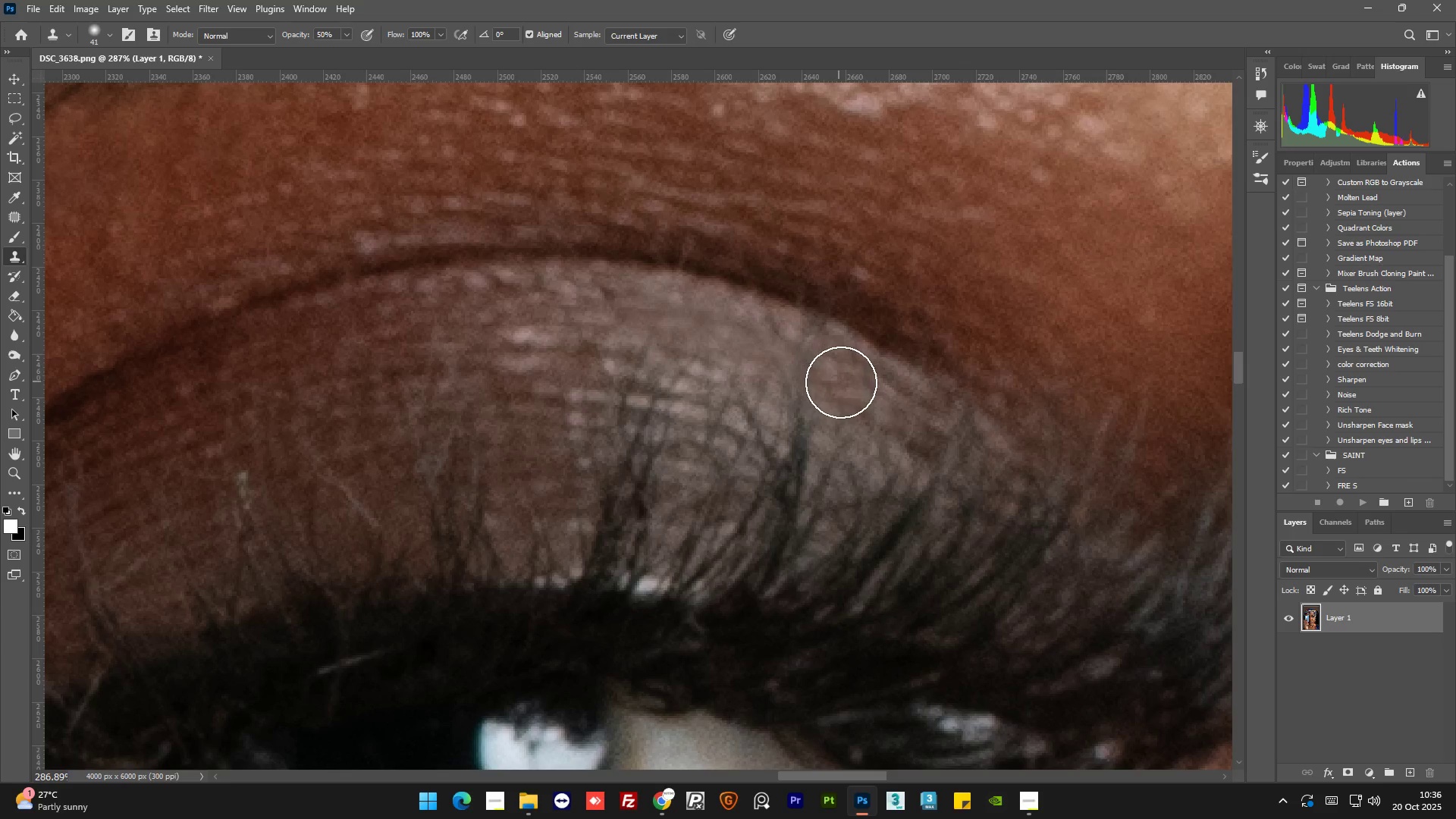 
left_click([842, 383])
 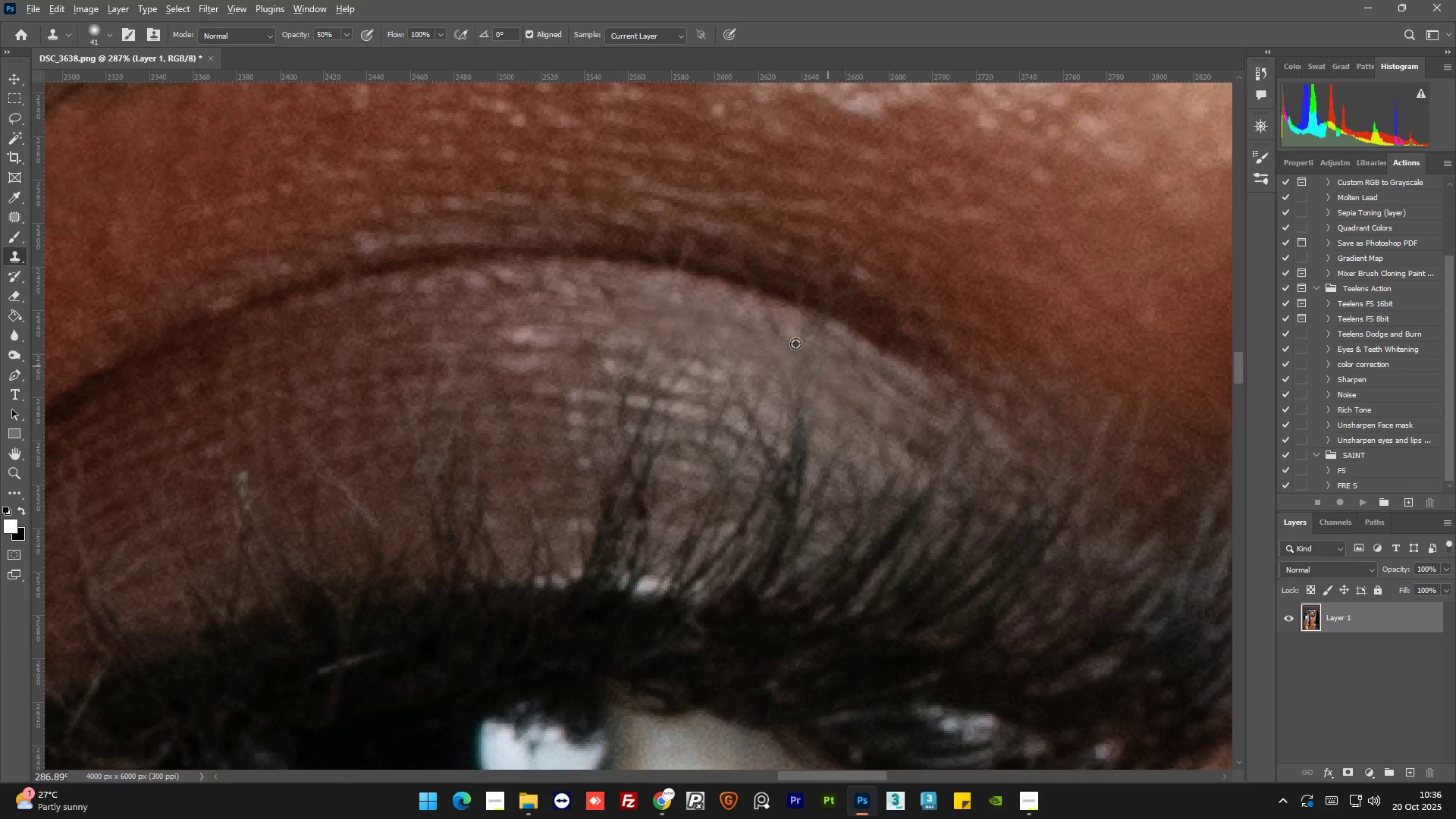 
hold_key(key=AltLeft, duration=1.53)
scroll: coordinate [839, 303], scroll_direction: down, amount: 21.0
 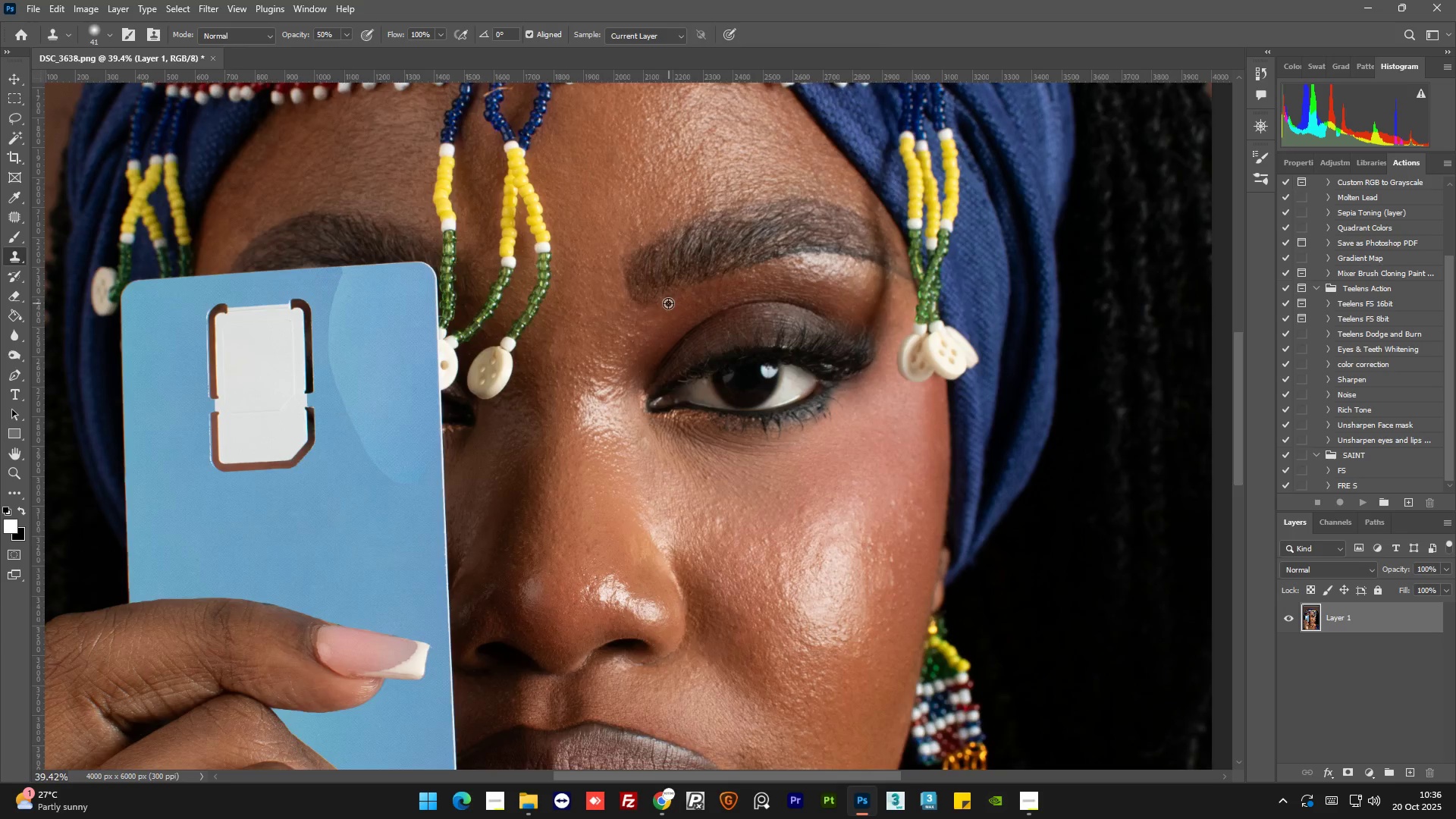 
hold_key(key=AltLeft, duration=1.52)
scroll: coordinate [758, 388], scroll_direction: up, amount: 11.0
 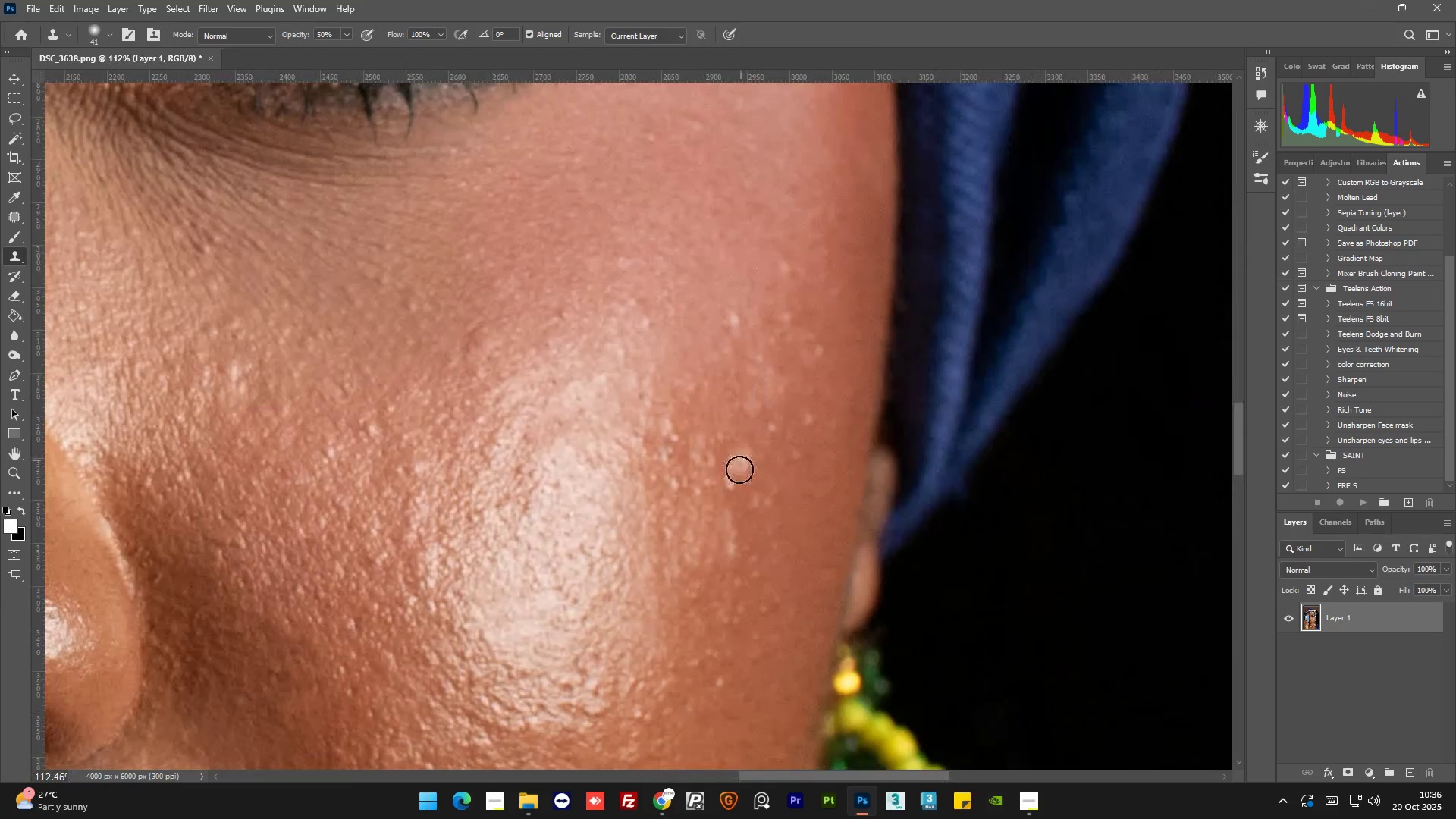 
hold_key(key=AltLeft, duration=0.89)
 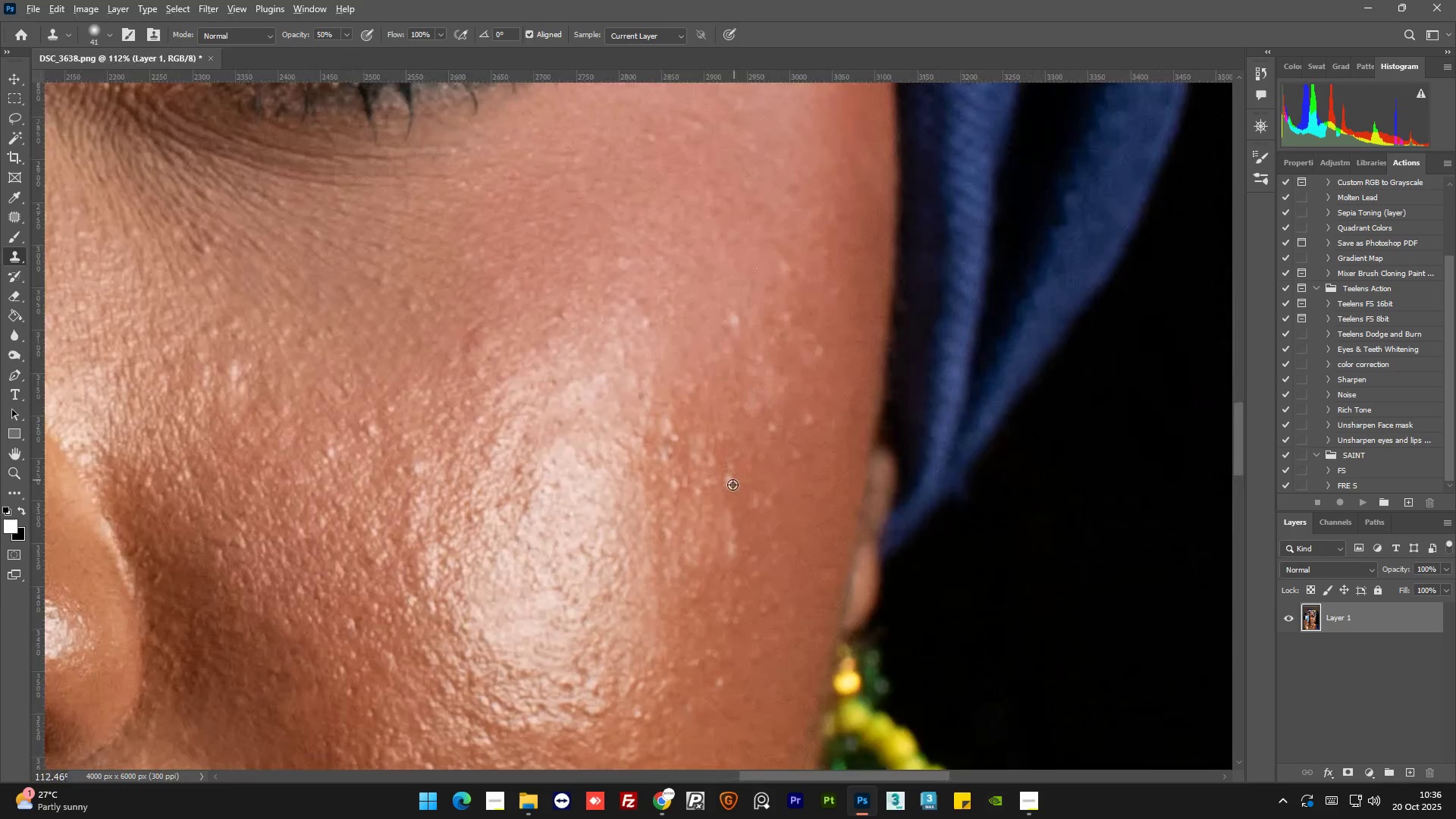 
hold_key(key=AltLeft, duration=0.44)
scroll: coordinate [733, 485], scroll_direction: up, amount: 4.0
 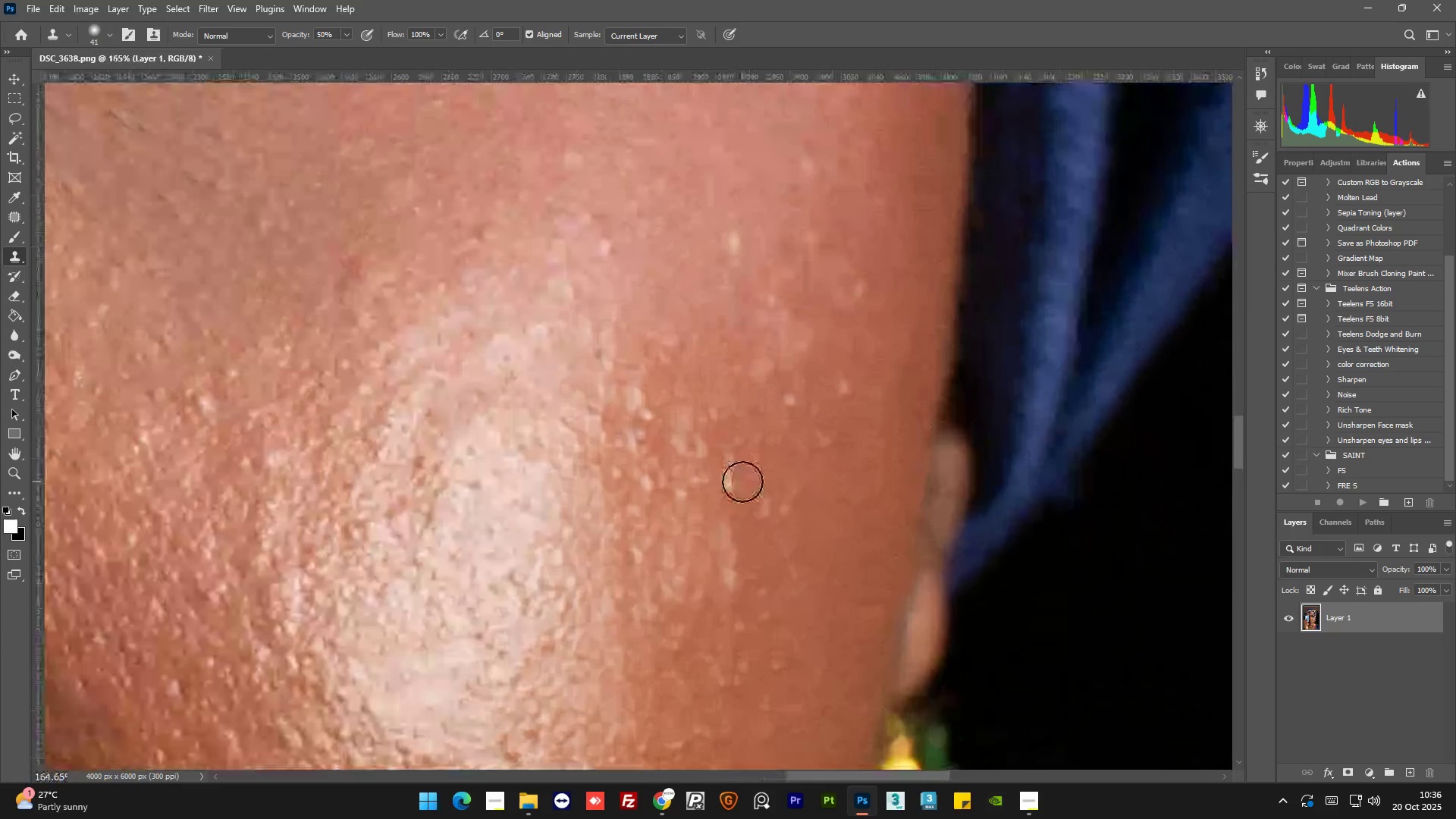 
key(Alt+AltLeft)
 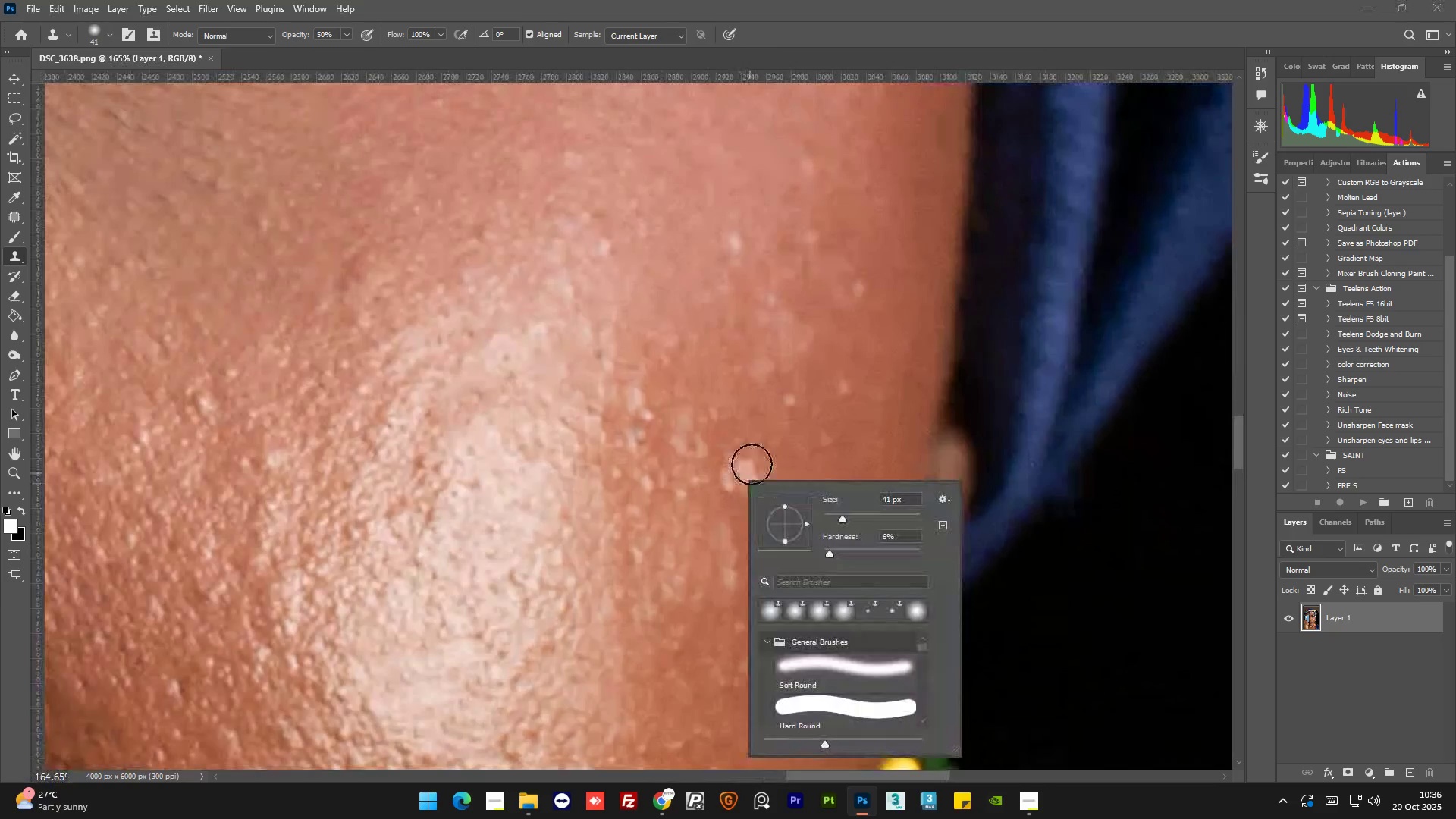 
hold_key(key=AltLeft, duration=0.31)
right_click([751, 460])
 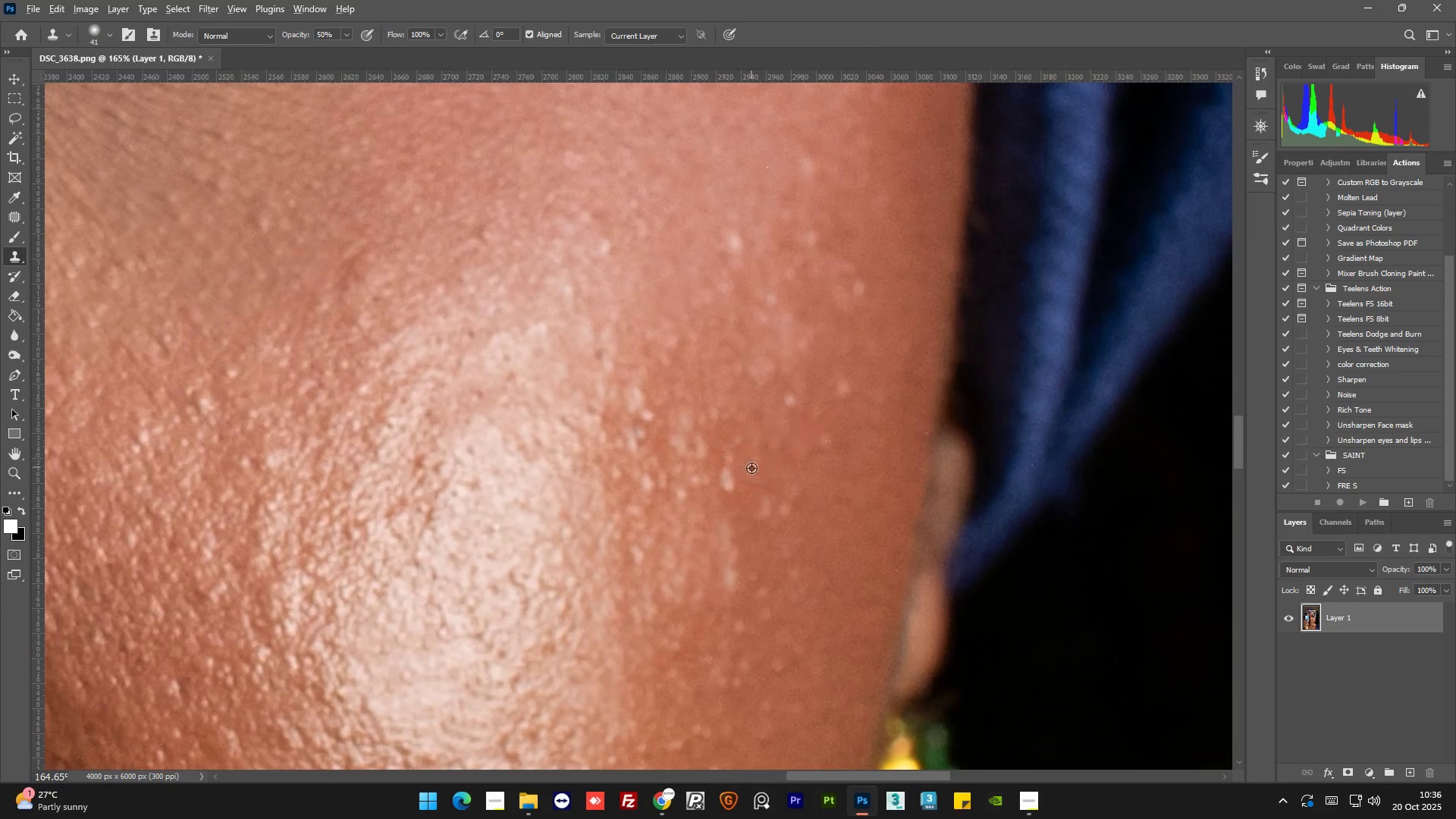 
key(Alt+AltLeft)
 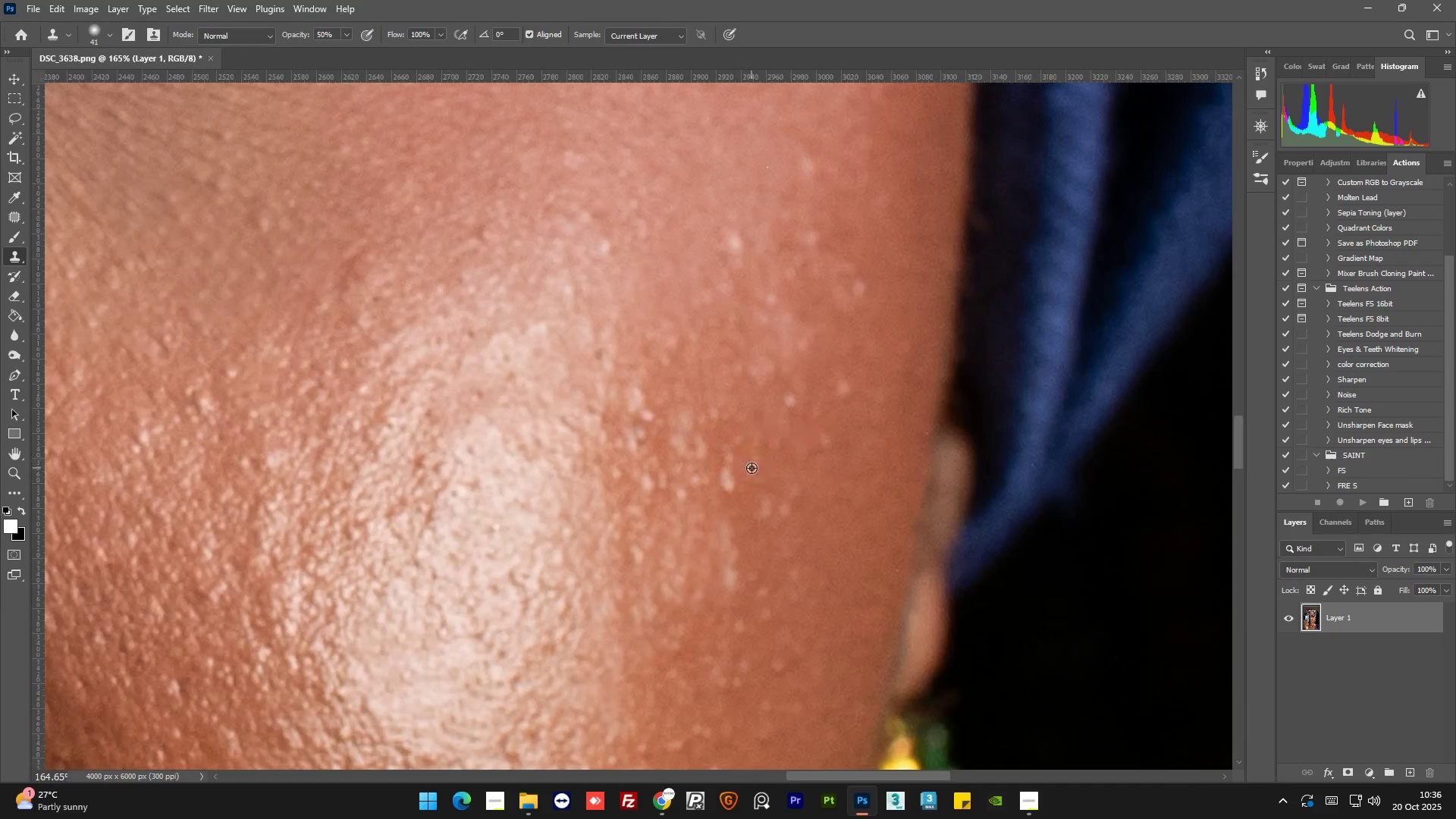 
left_click([752, 468])
 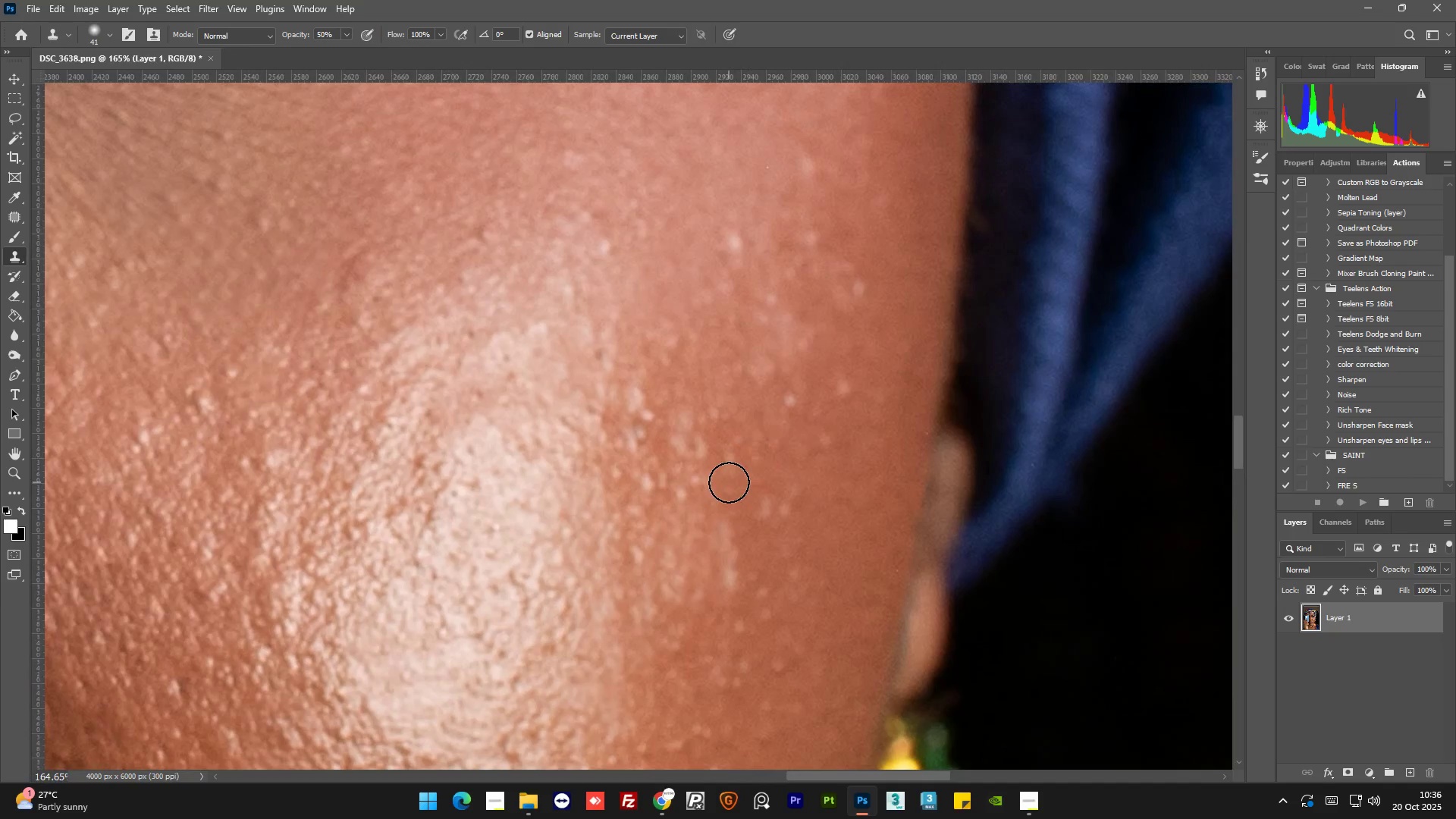 
hold_key(key=AltLeft, duration=1.51)
scroll: coordinate [818, 372], scroll_direction: down, amount: 18.0
 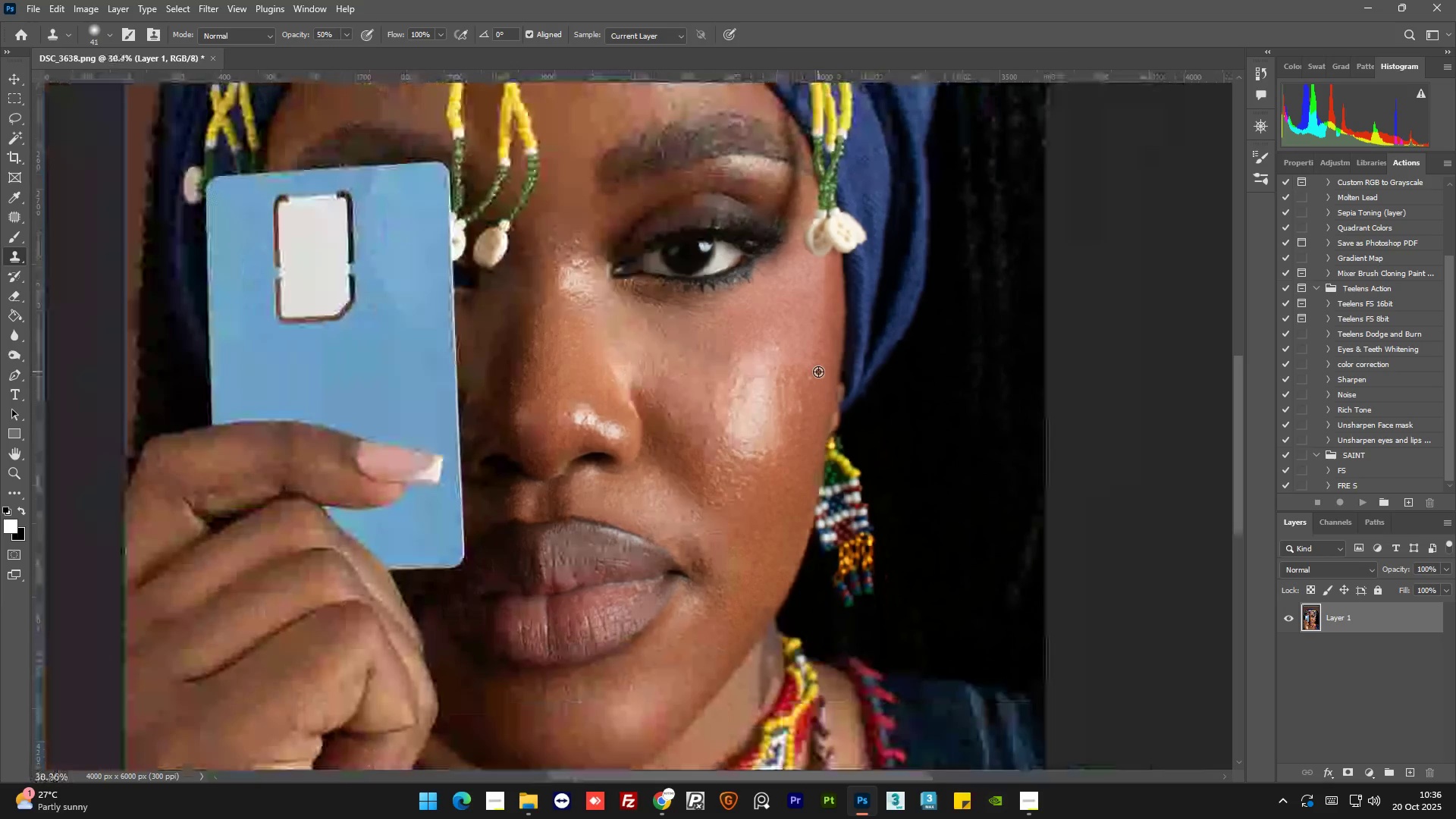 
hold_key(key=AltLeft, duration=0.94)
 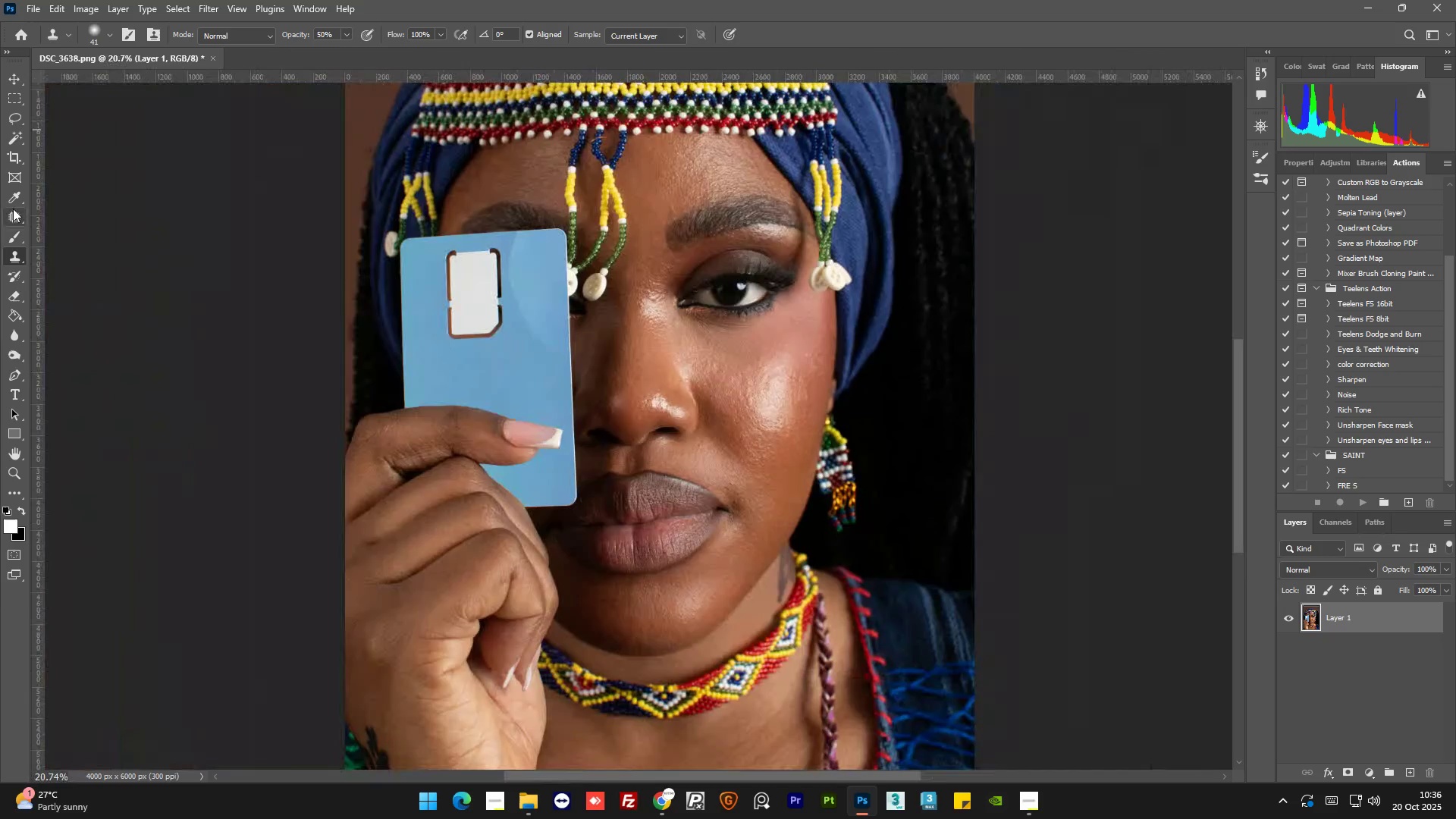 
left_click([11, 218])
 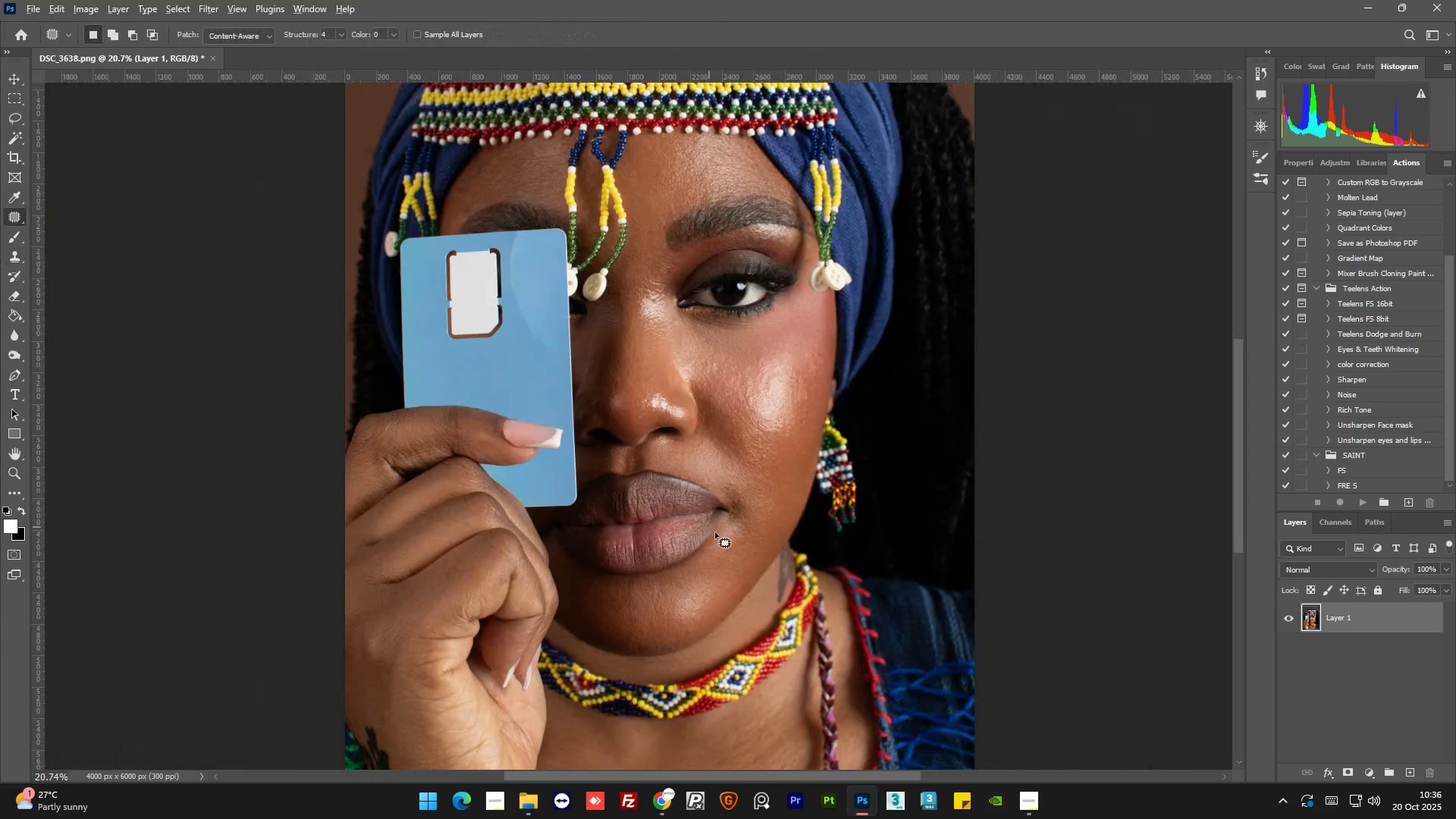 
hold_key(key=AltLeft, duration=1.53)
scroll: coordinate [708, 570], scroll_direction: up, amount: 27.0
 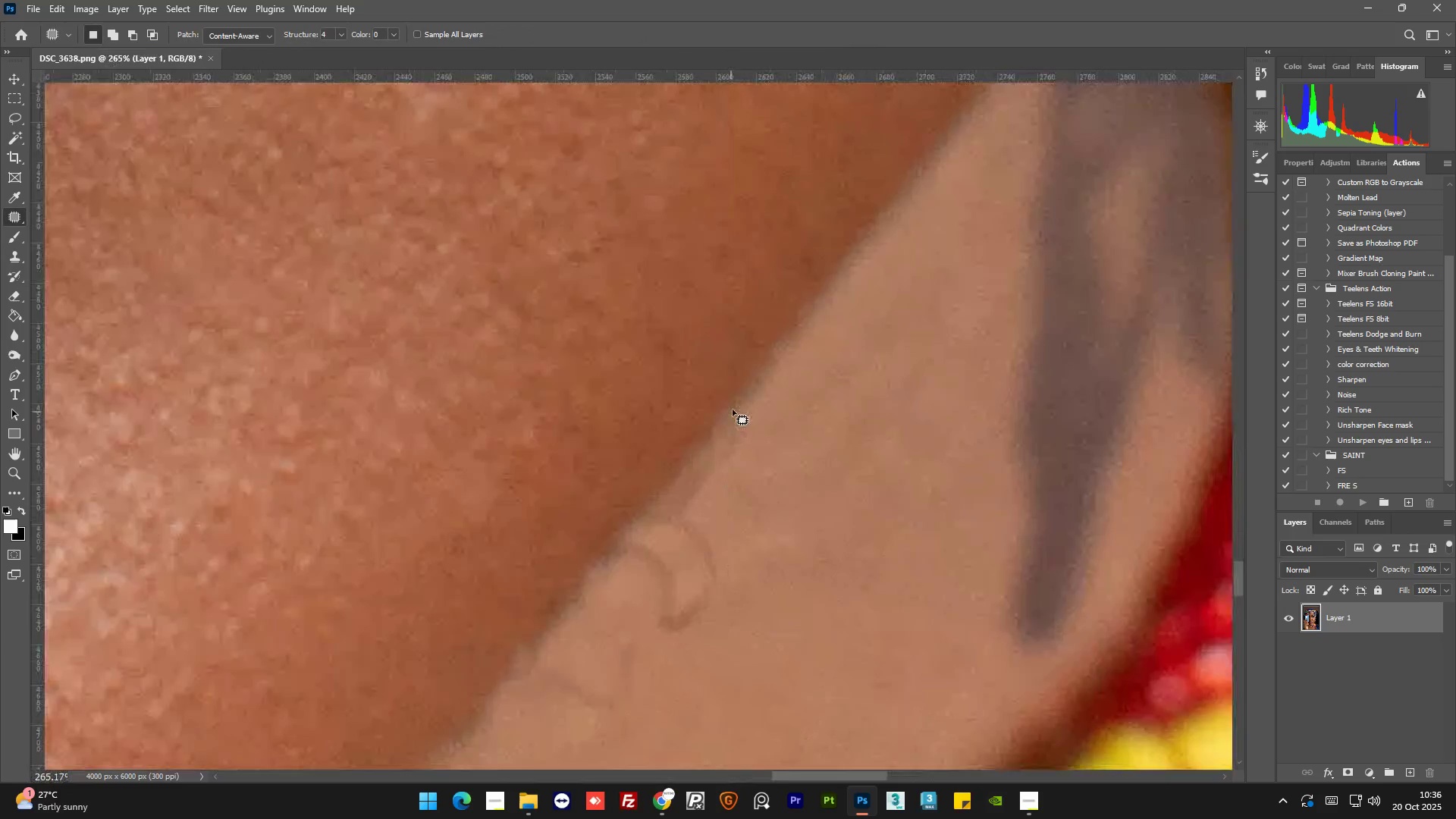 
hold_key(key=AltLeft, duration=0.53)
 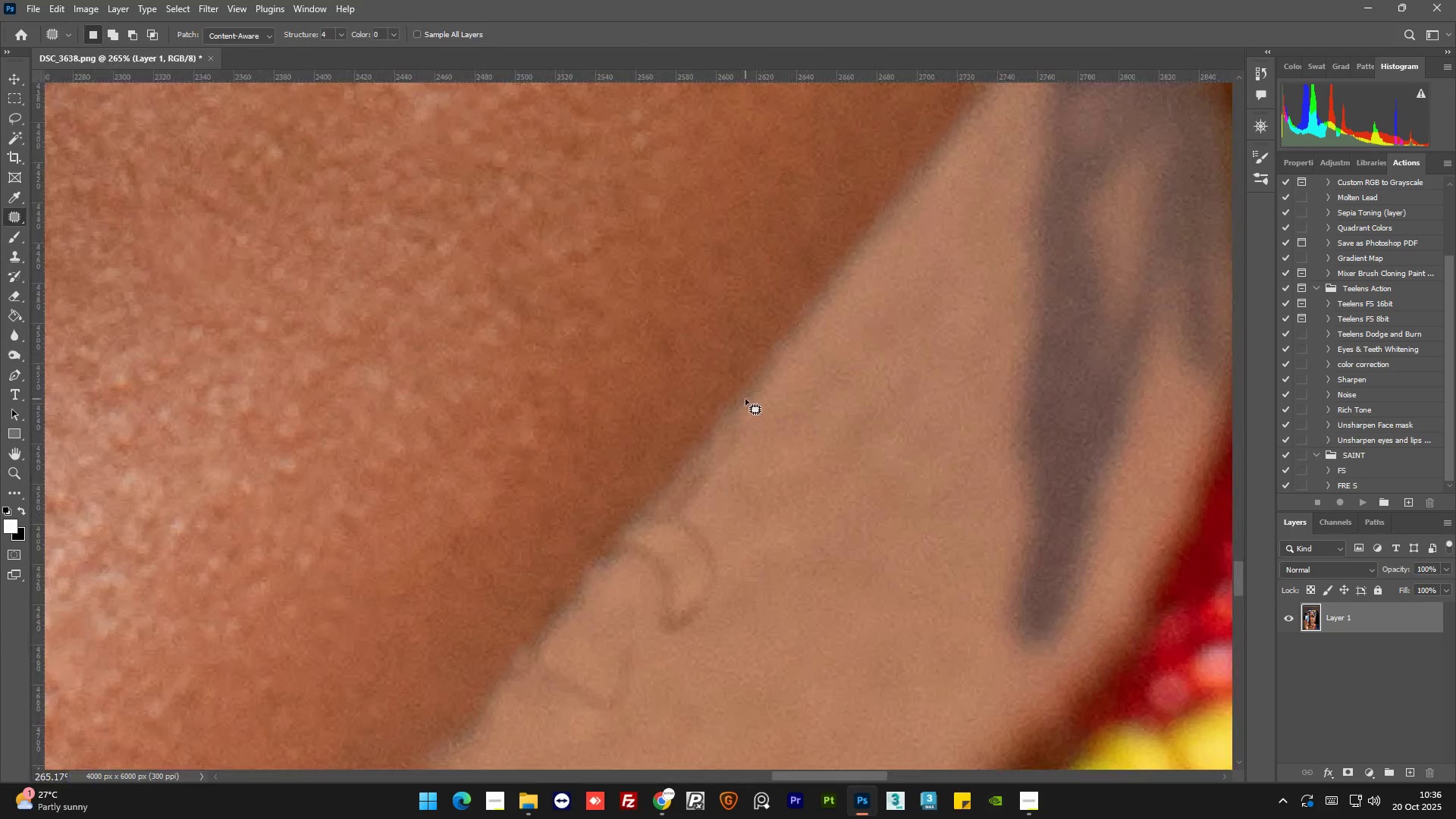 
left_click_drag(start_coordinate=[745, 399], to_coordinate=[745, 409])
 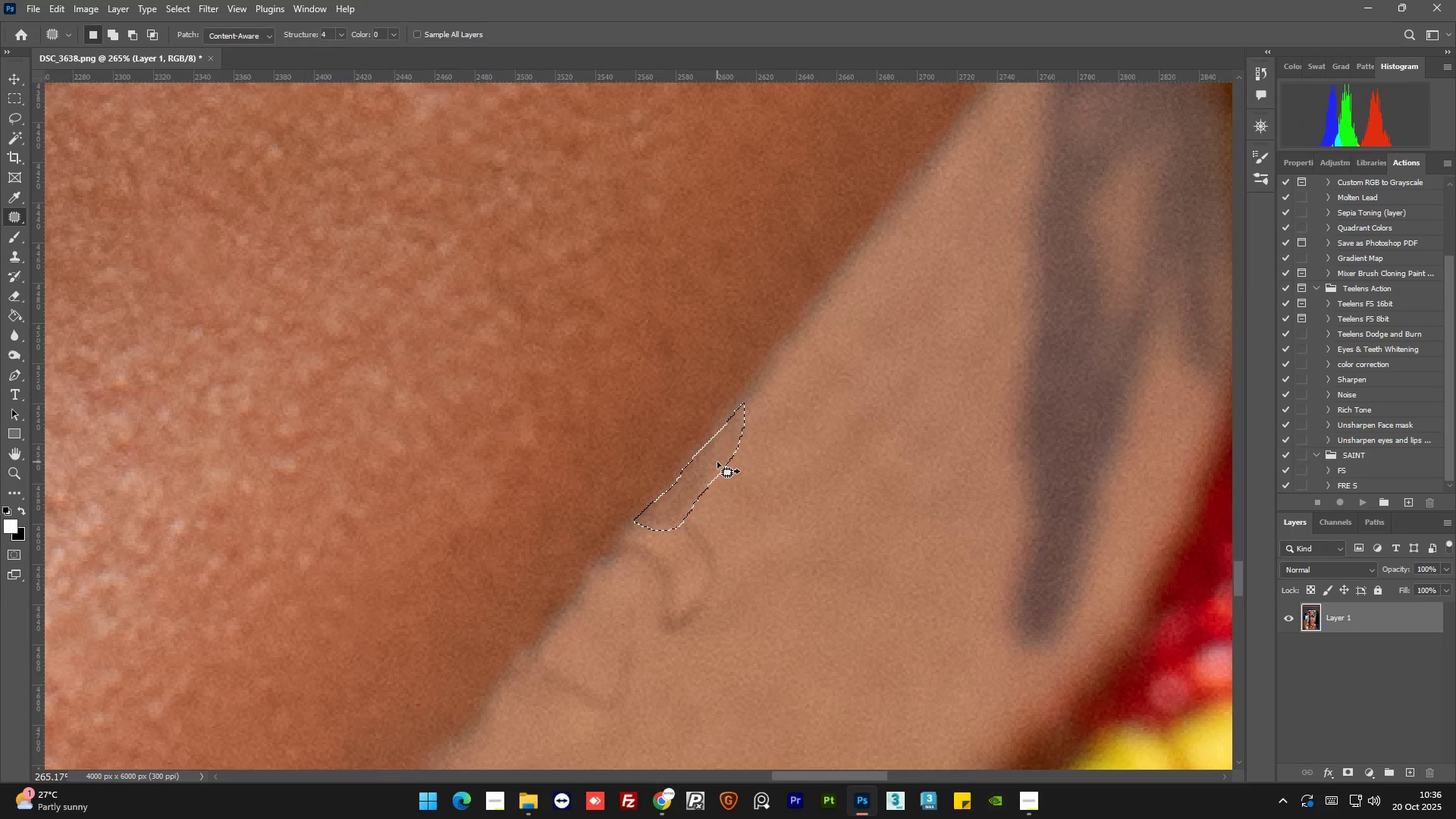 
left_click_drag(start_coordinate=[717, 462], to_coordinate=[816, 475])
 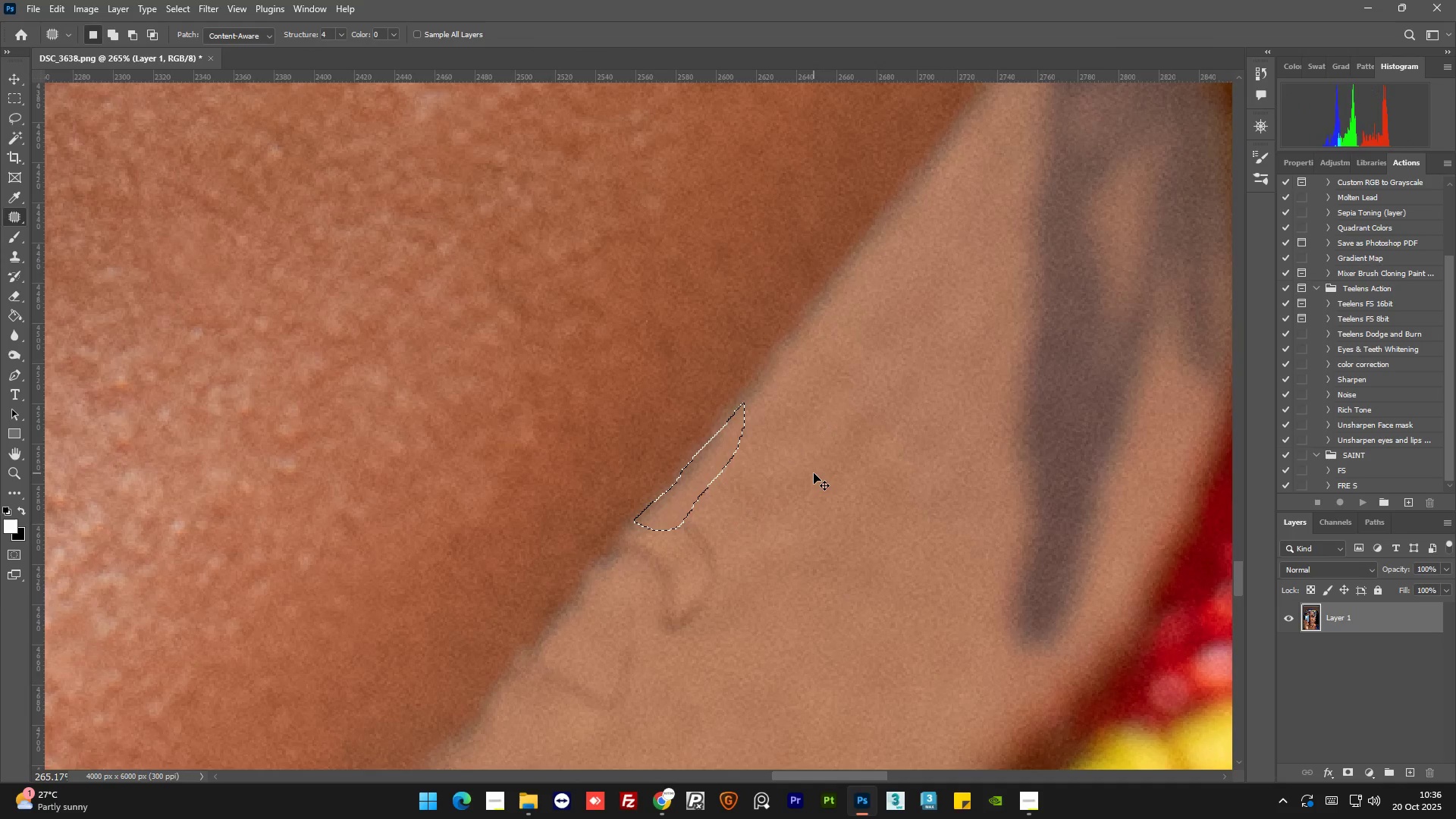 
key(Control+D)
 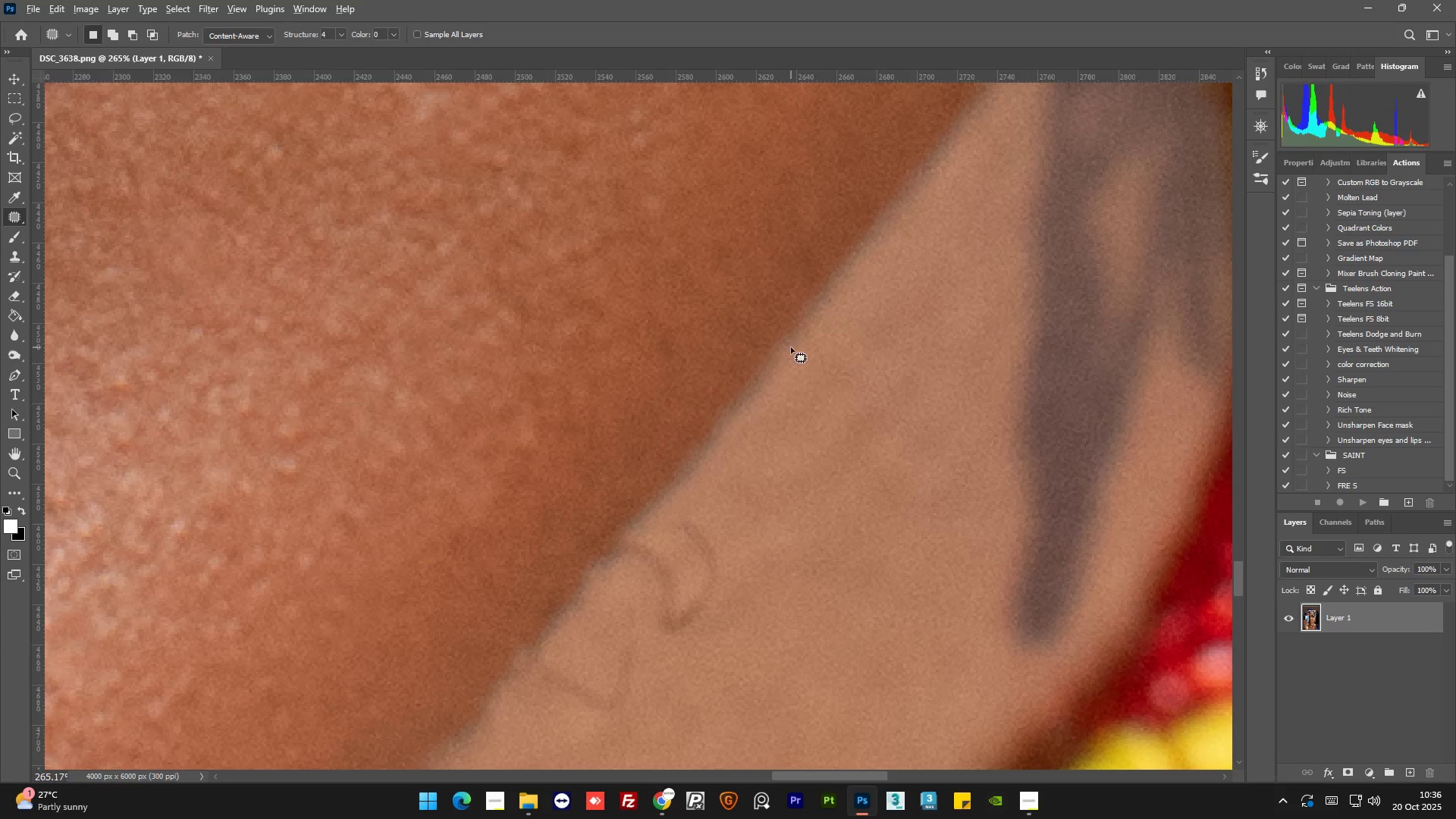 
hold_key(key=AltLeft, duration=0.66)
scroll: coordinate [735, 491], scroll_direction: none, amount: 0.0
 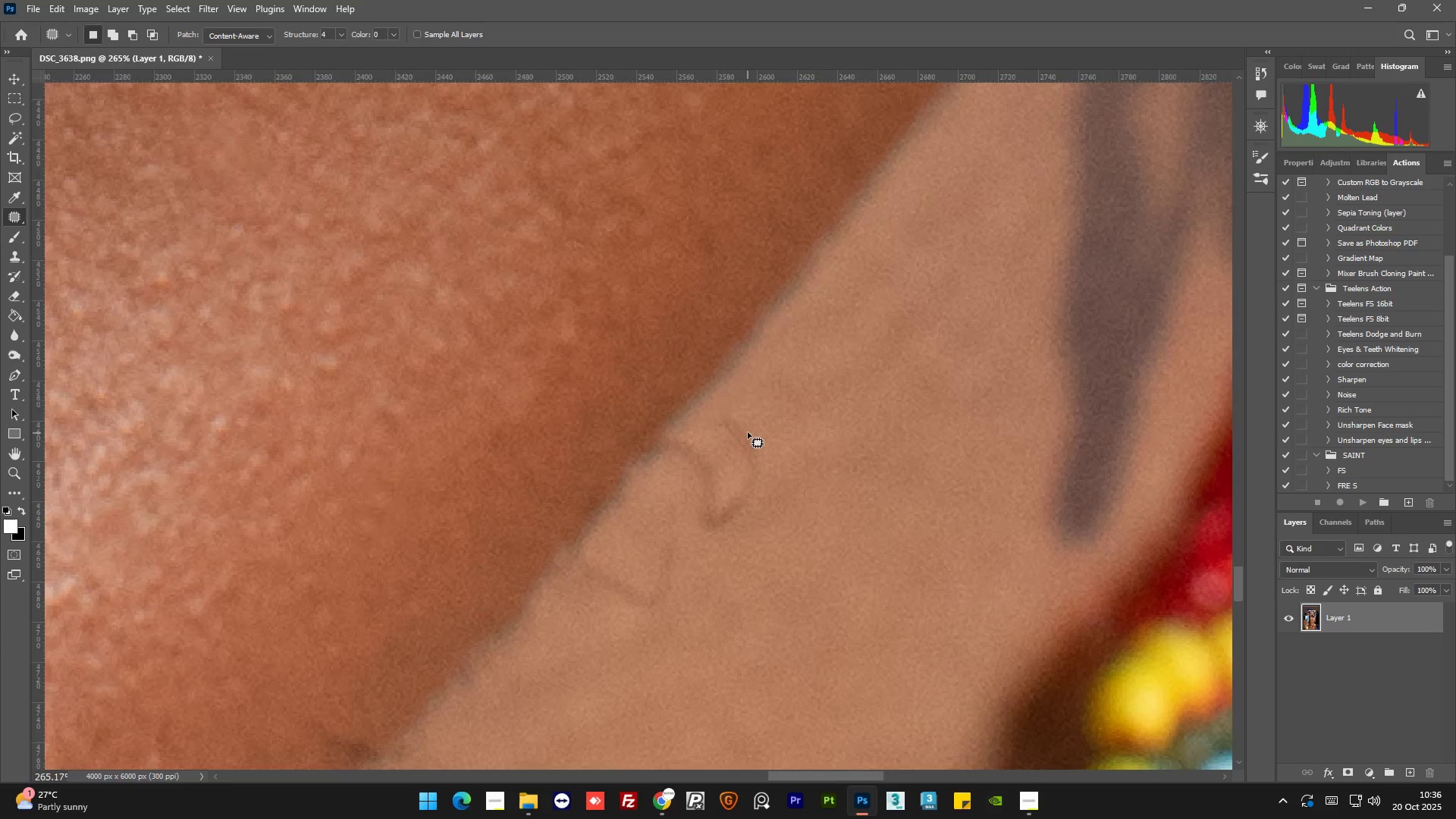 
left_click_drag(start_coordinate=[748, 432], to_coordinate=[747, 425])
 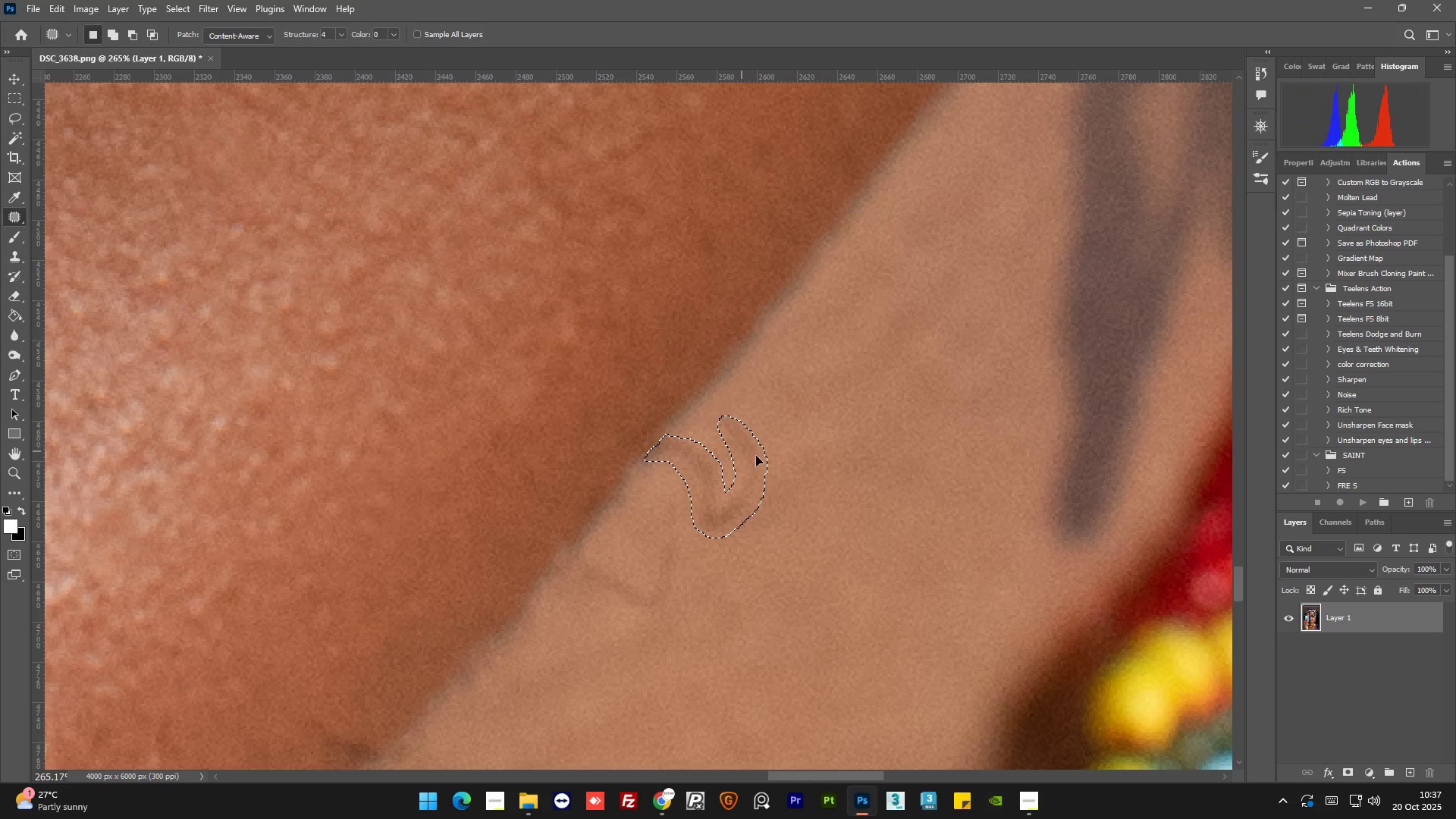 
left_click_drag(start_coordinate=[742, 451], to_coordinate=[875, 405])
 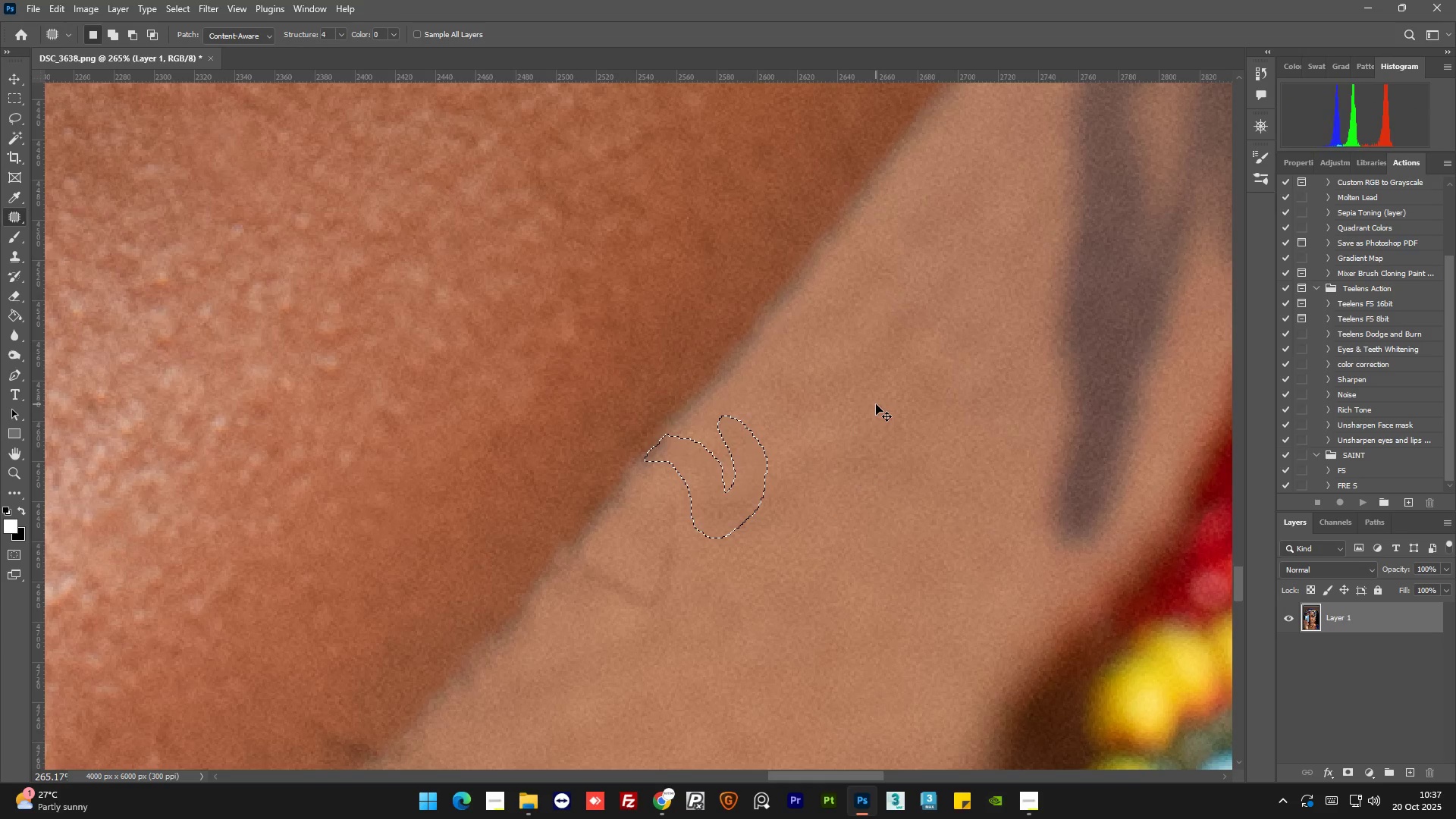 
key(Control+D)
 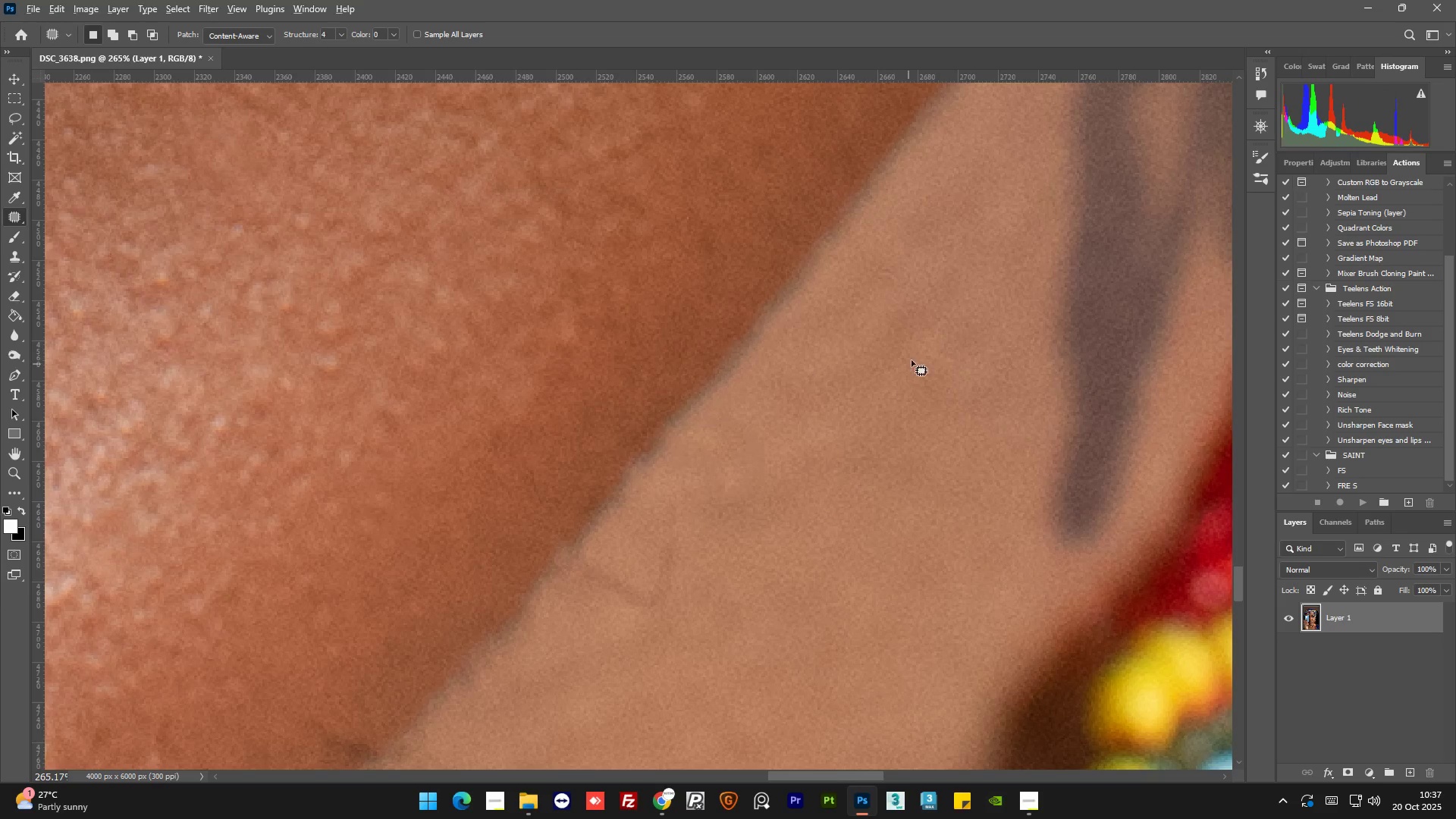 
hold_key(key=AltLeft, duration=1.31)
scroll: coordinate [803, 428], scroll_direction: up, amount: 1.0
 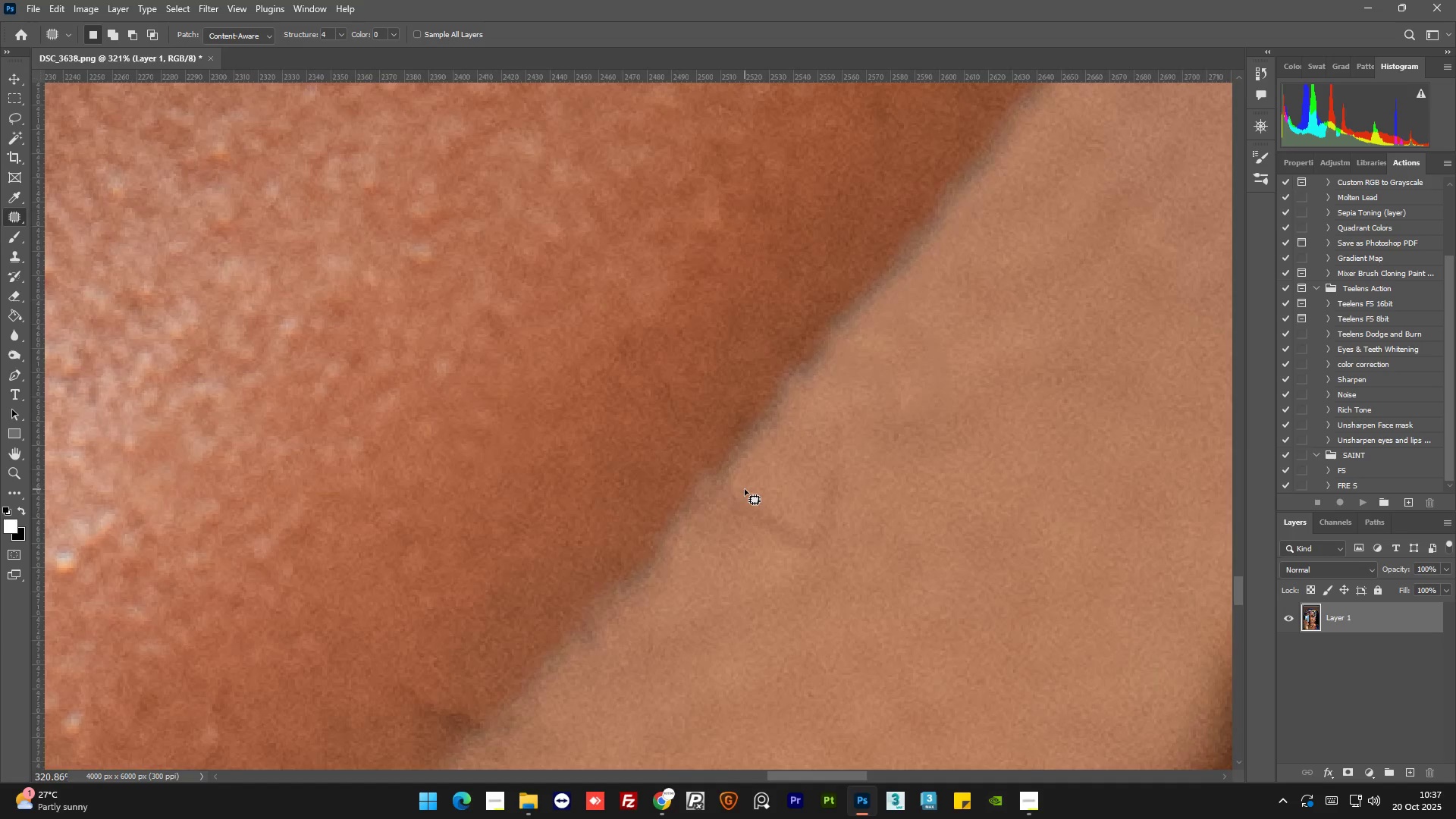 
left_click_drag(start_coordinate=[745, 489], to_coordinate=[753, 494])
 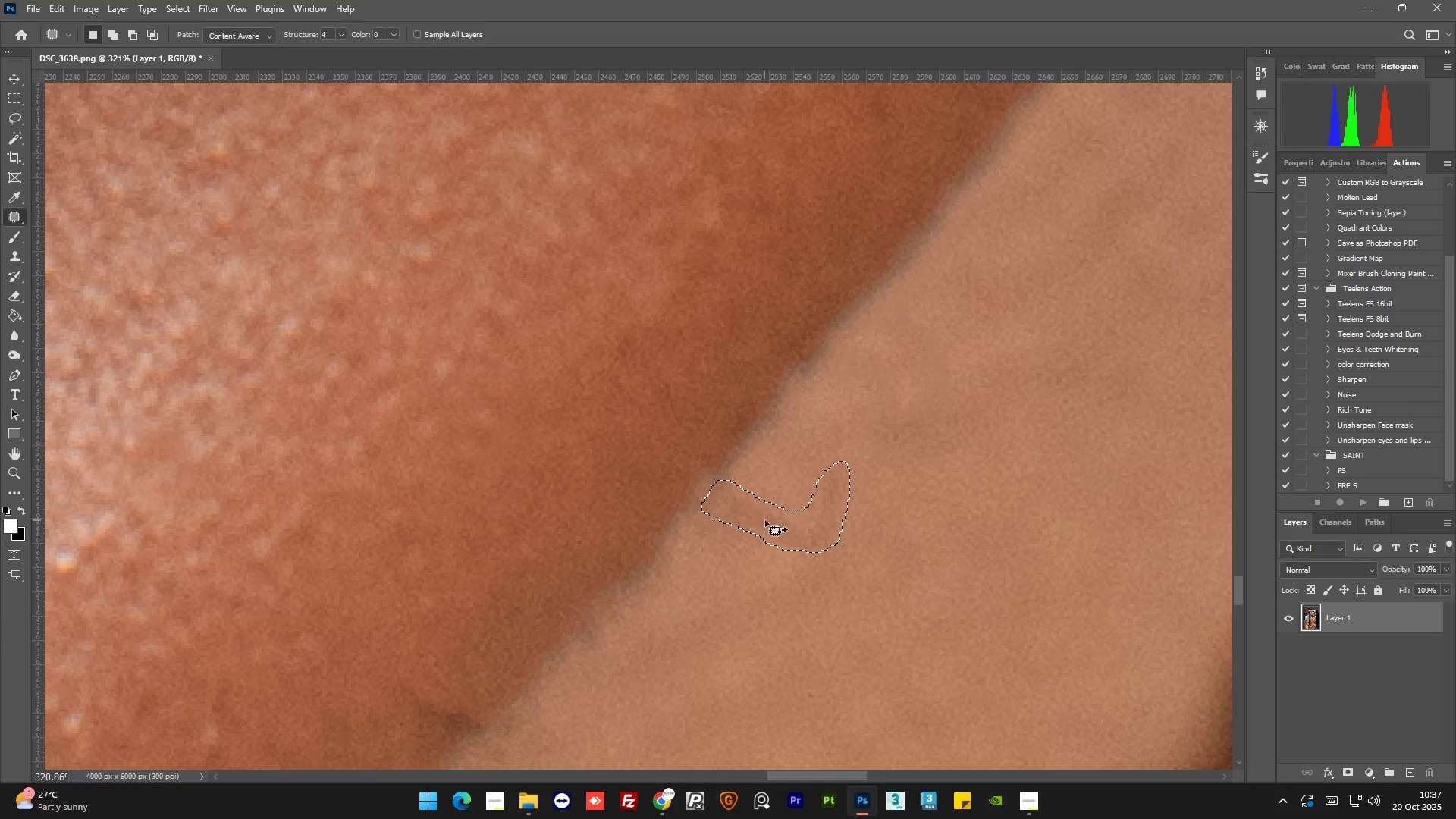 
left_click_drag(start_coordinate=[765, 520], to_coordinate=[786, 613])
 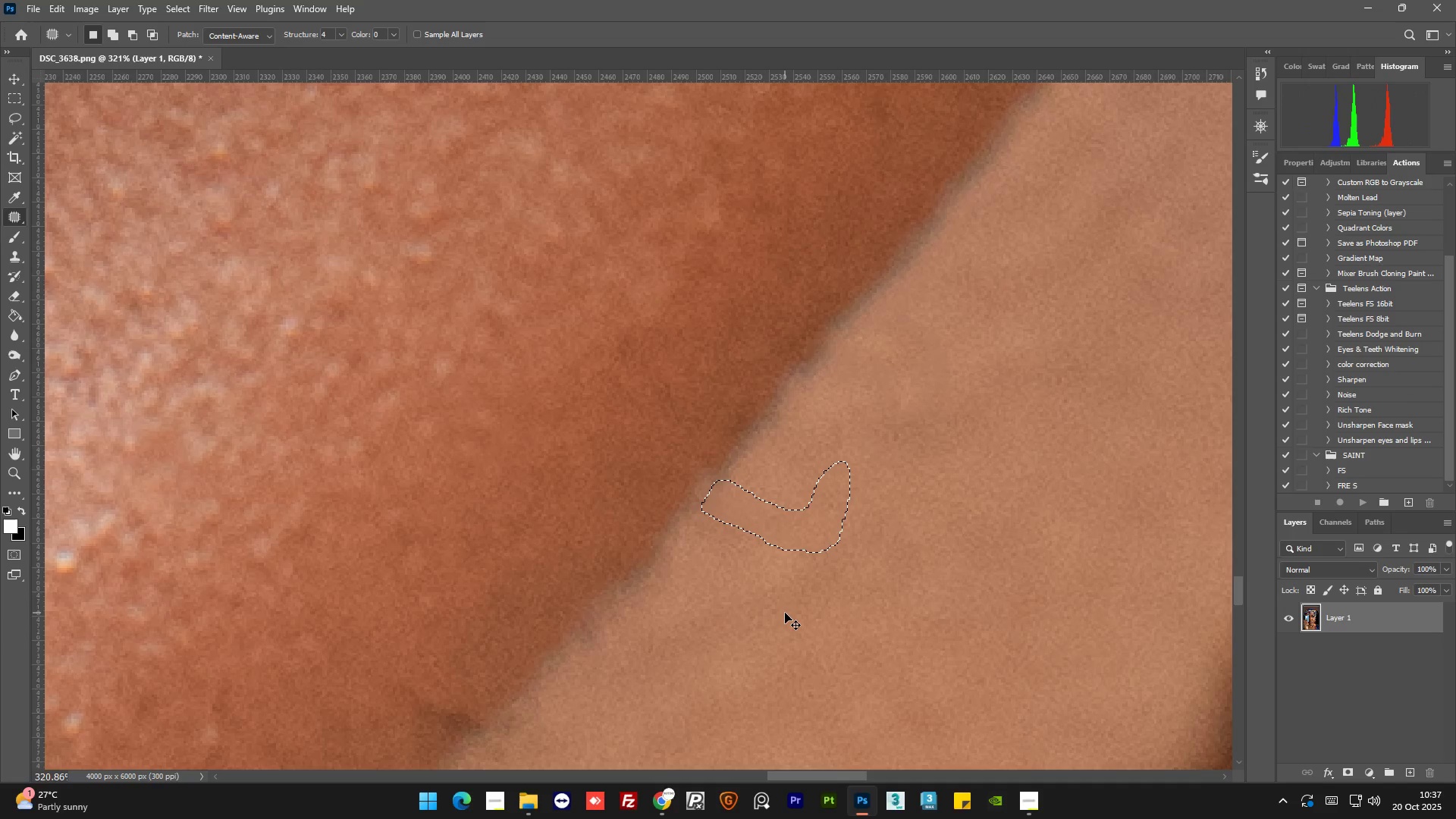 
key(Control+D)
 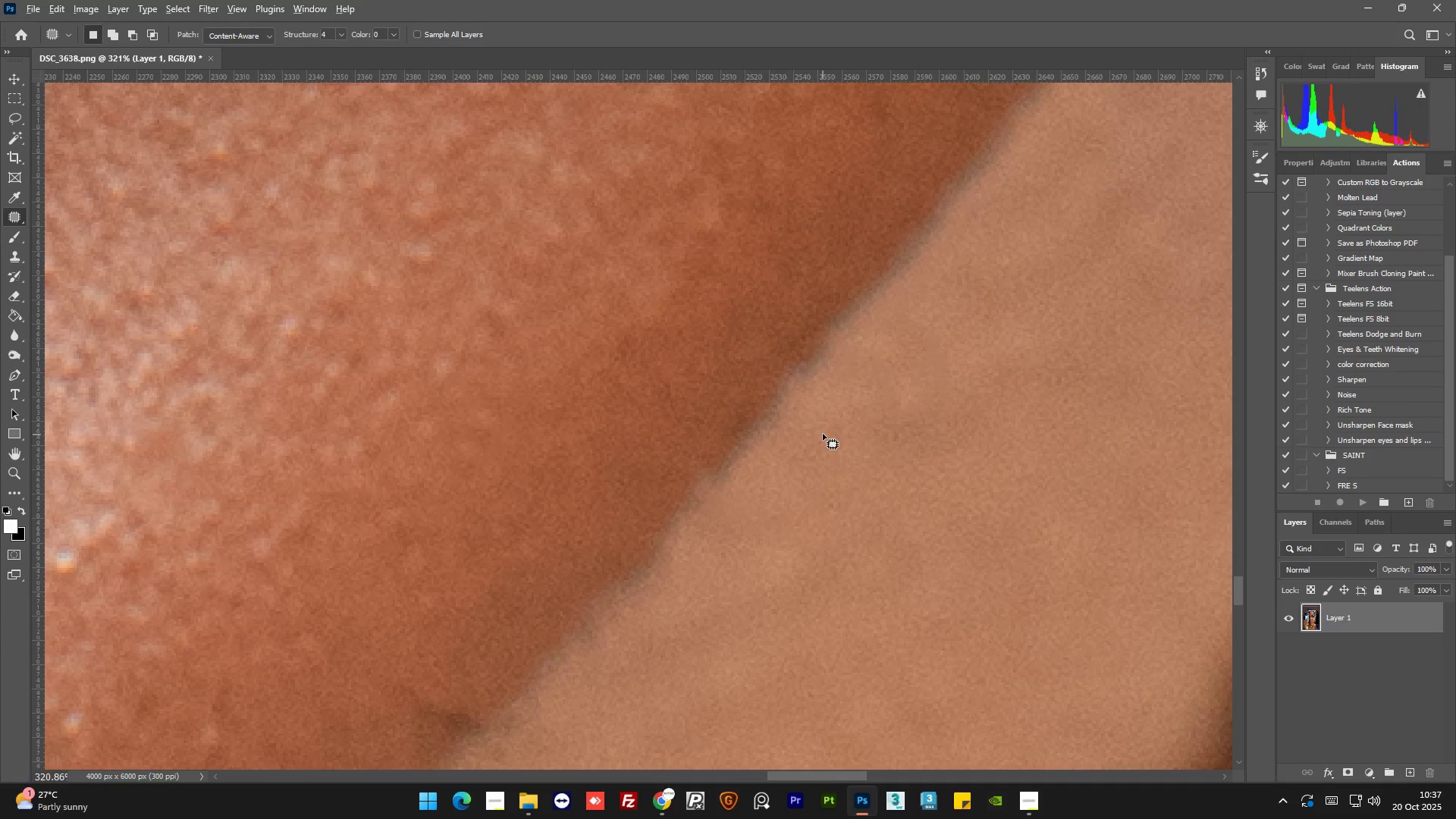 
hold_key(key=AltLeft, duration=1.52)
scroll: coordinate [789, 467], scroll_direction: down, amount: 12.0
 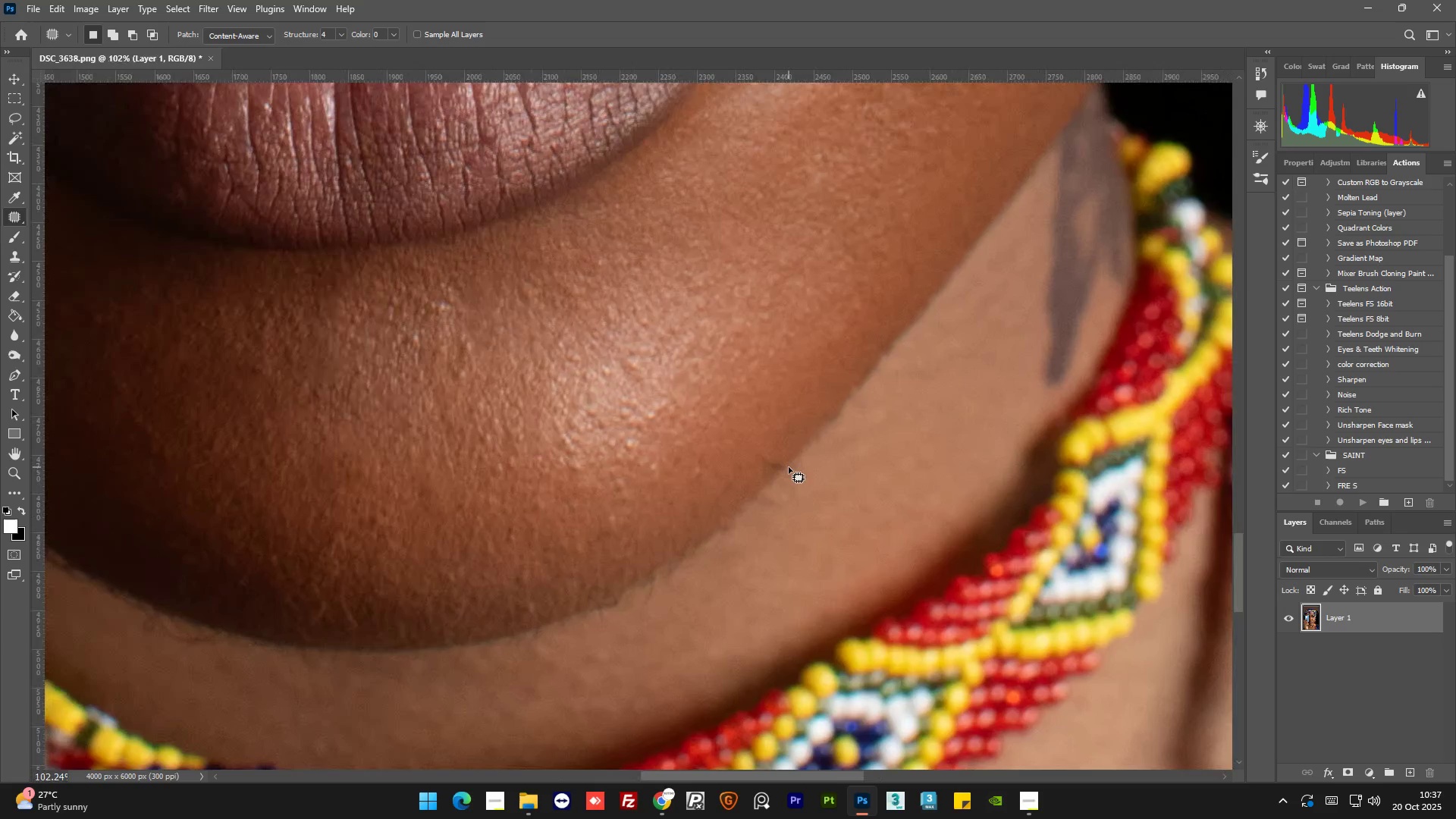 
hold_key(key=AltLeft, duration=1.03)
scroll: coordinate [790, 466], scroll_direction: up, amount: 7.0
 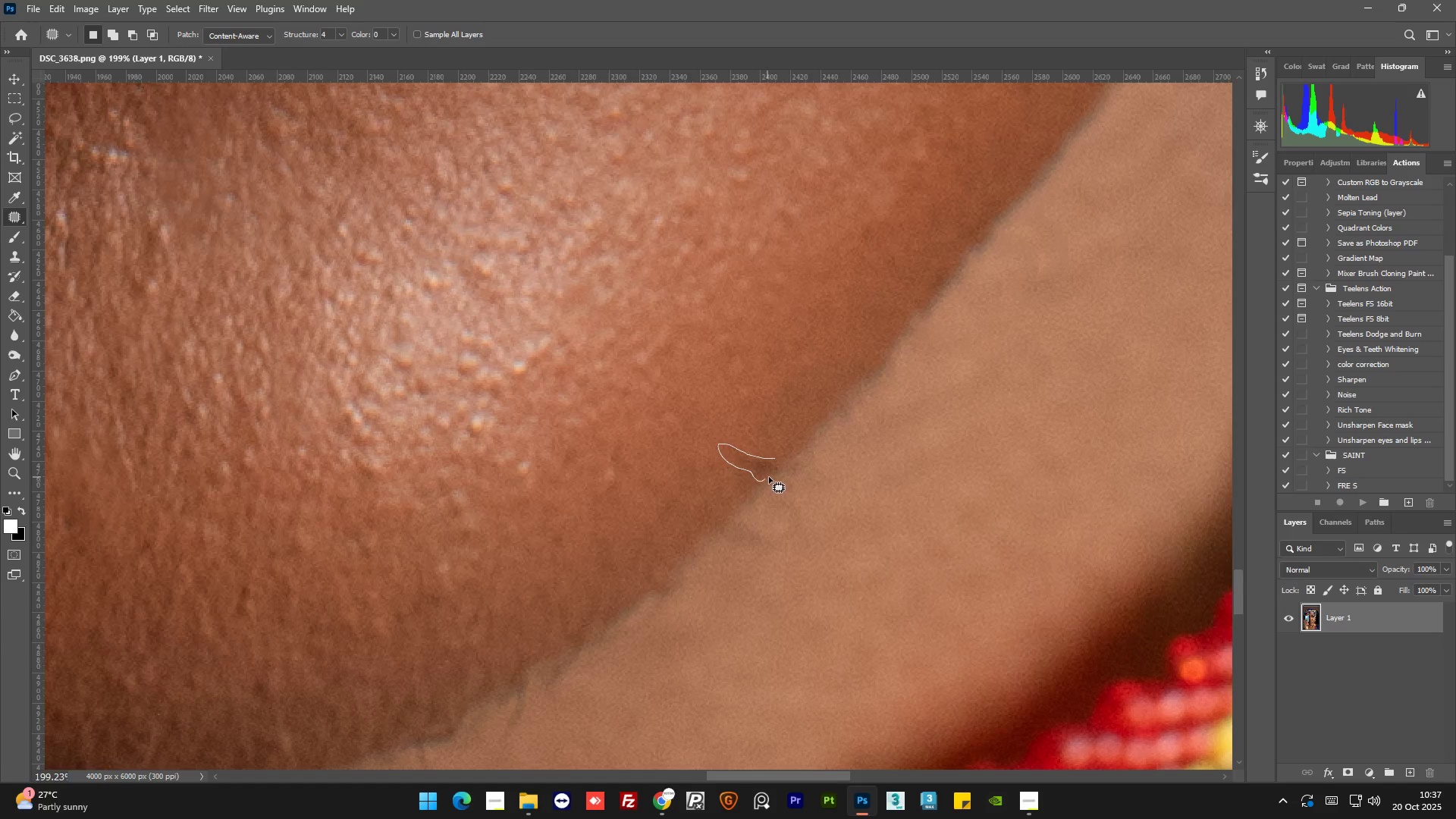 
left_click_drag(start_coordinate=[765, 469], to_coordinate=[776, 433])
 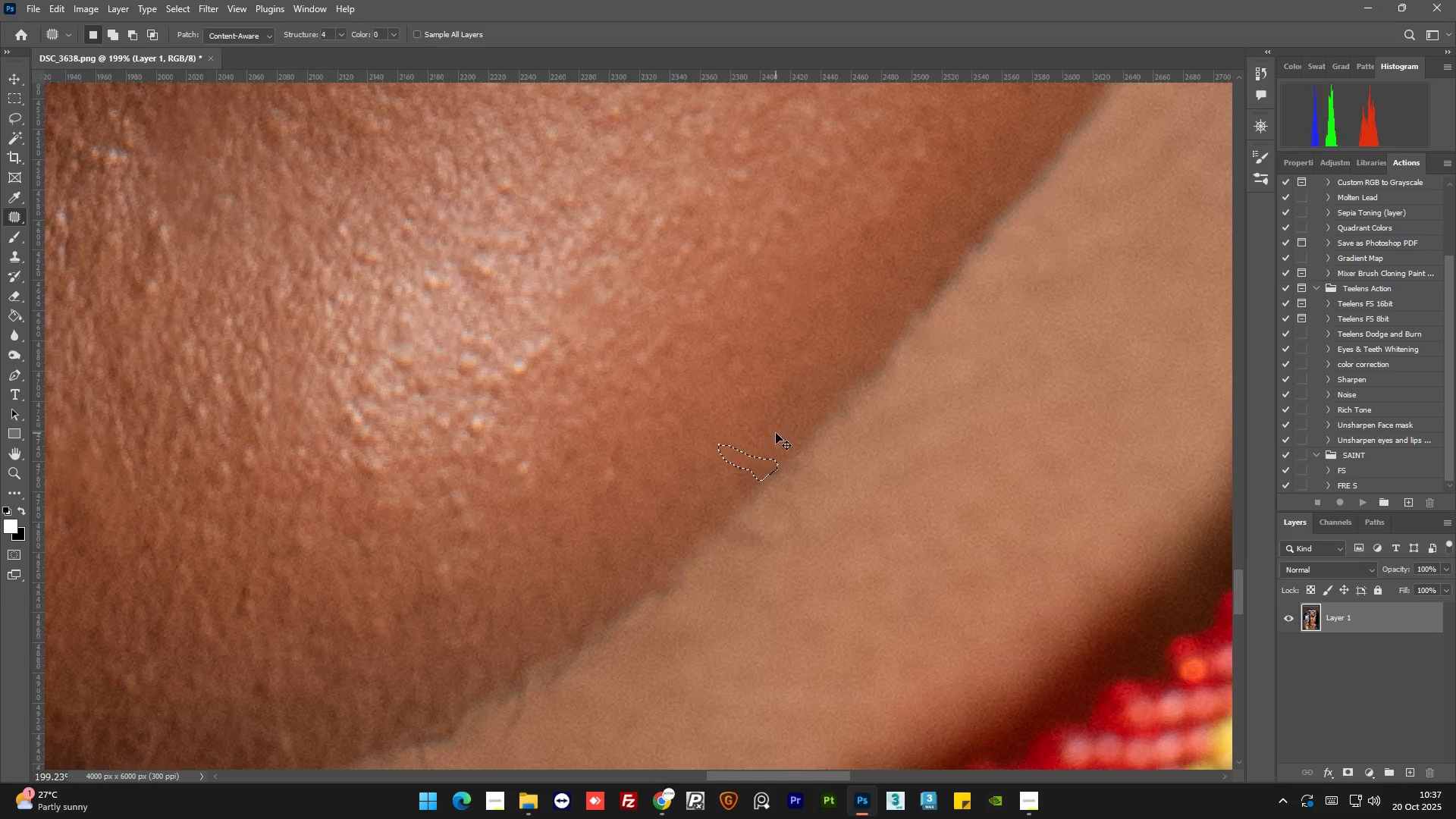 
key(Control+D)
 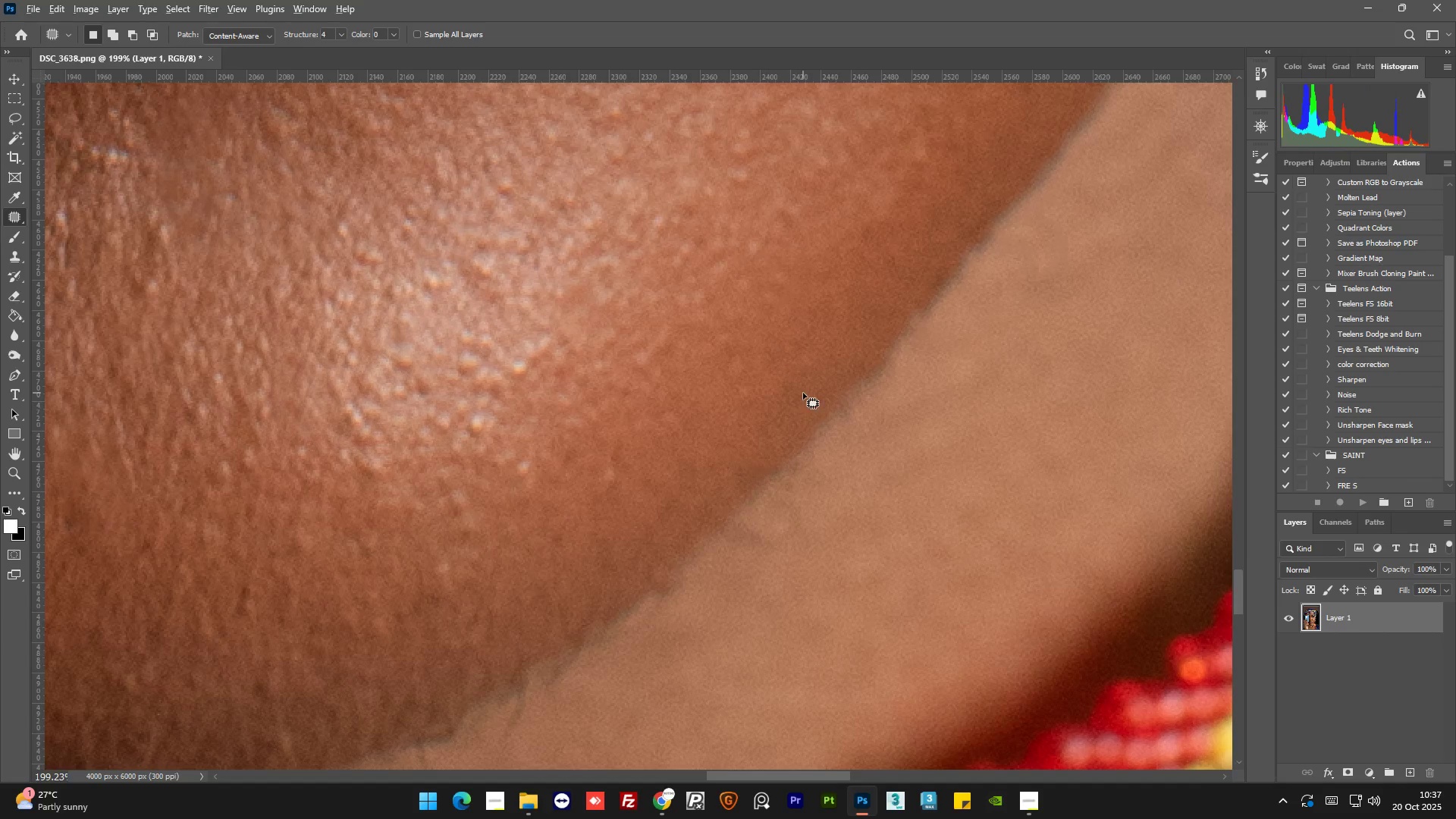 
hold_key(key=AltLeft, duration=0.86)
scroll: coordinate [773, 441], scroll_direction: down, amount: 1.0
 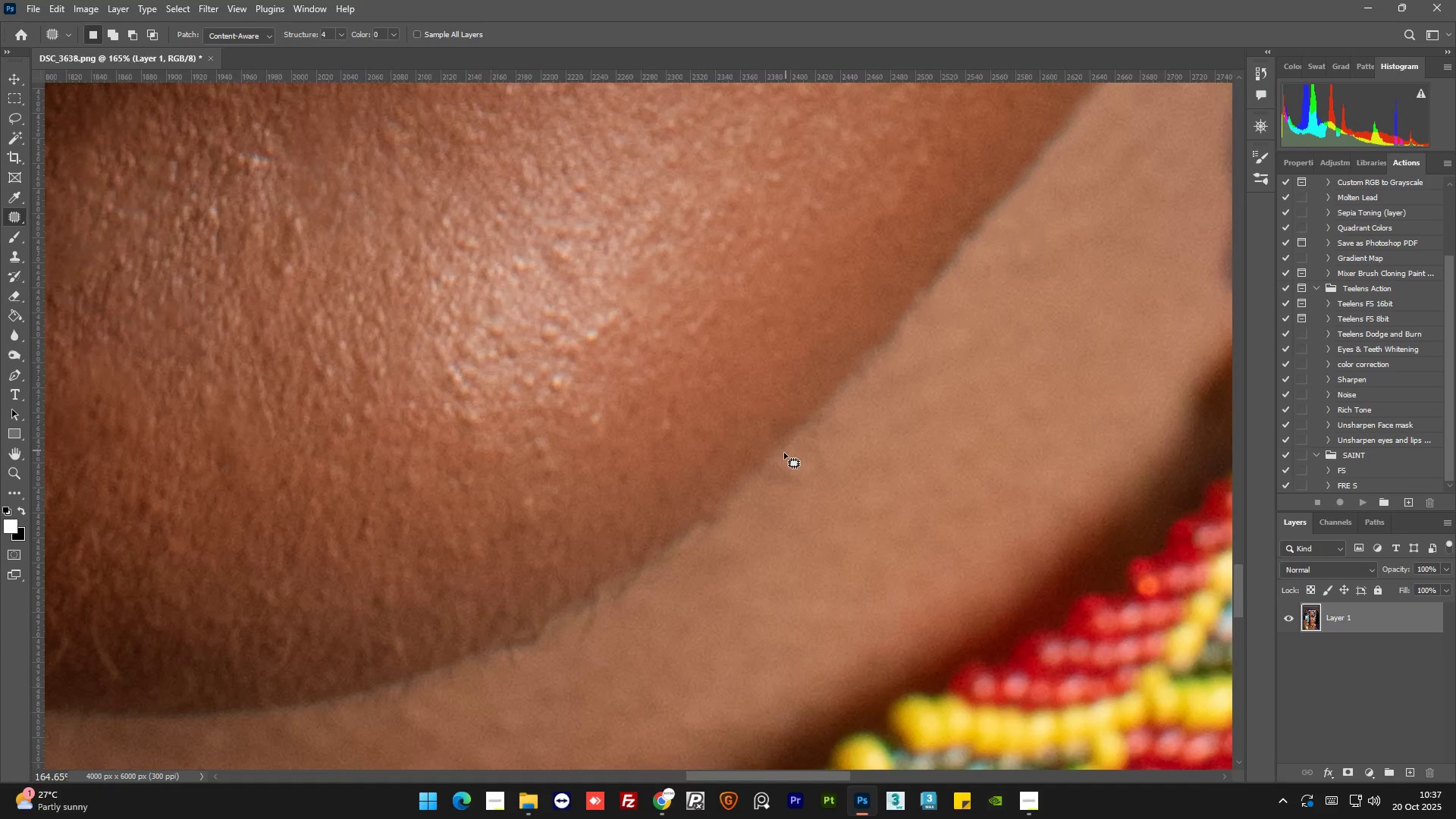 
hold_key(key=AltLeft, duration=0.38)
scroll: coordinate [781, 455], scroll_direction: up, amount: 3.0
 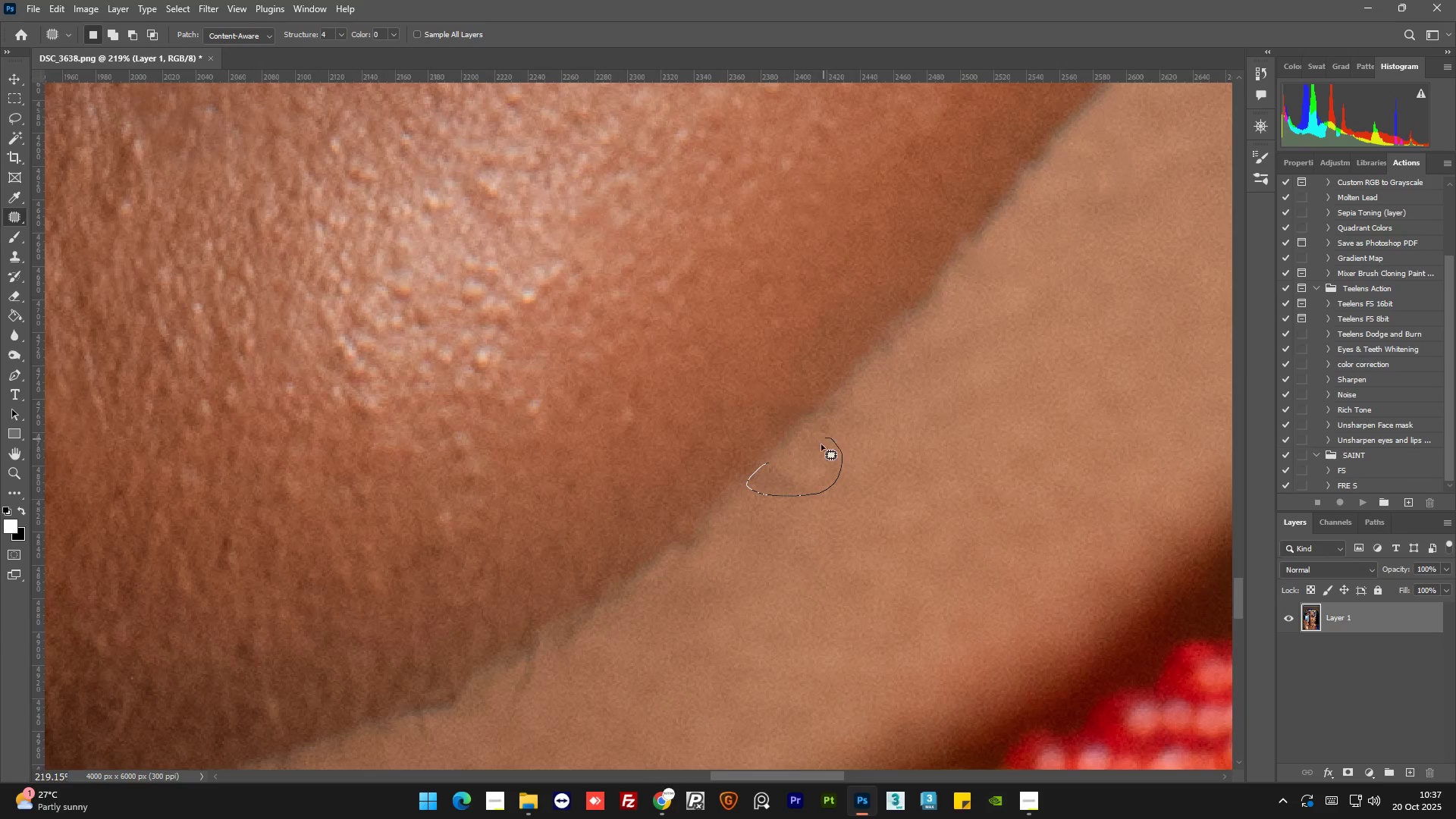 
left_click_drag(start_coordinate=[788, 479], to_coordinate=[792, 538])
 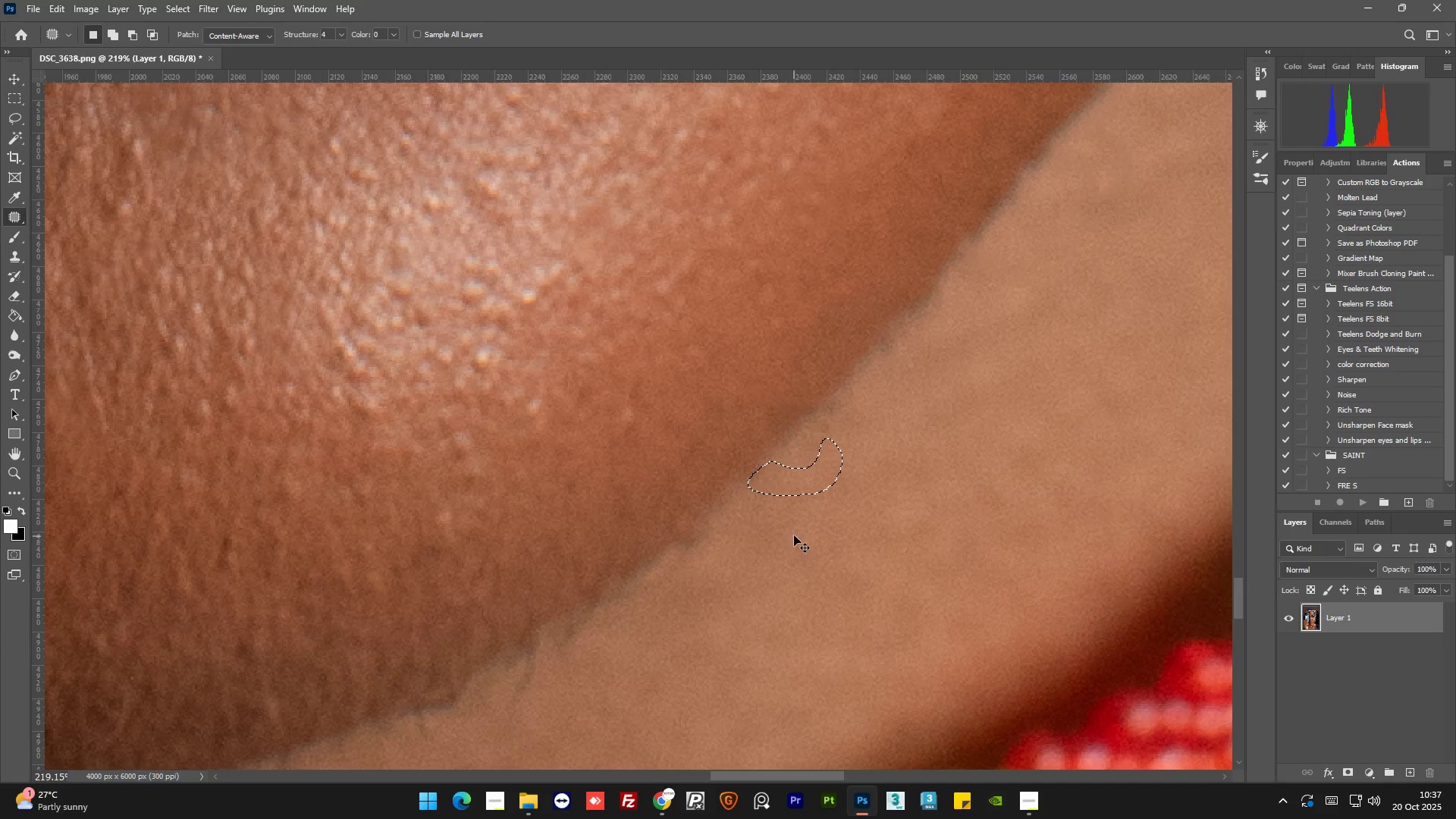 
key(Control+D)
 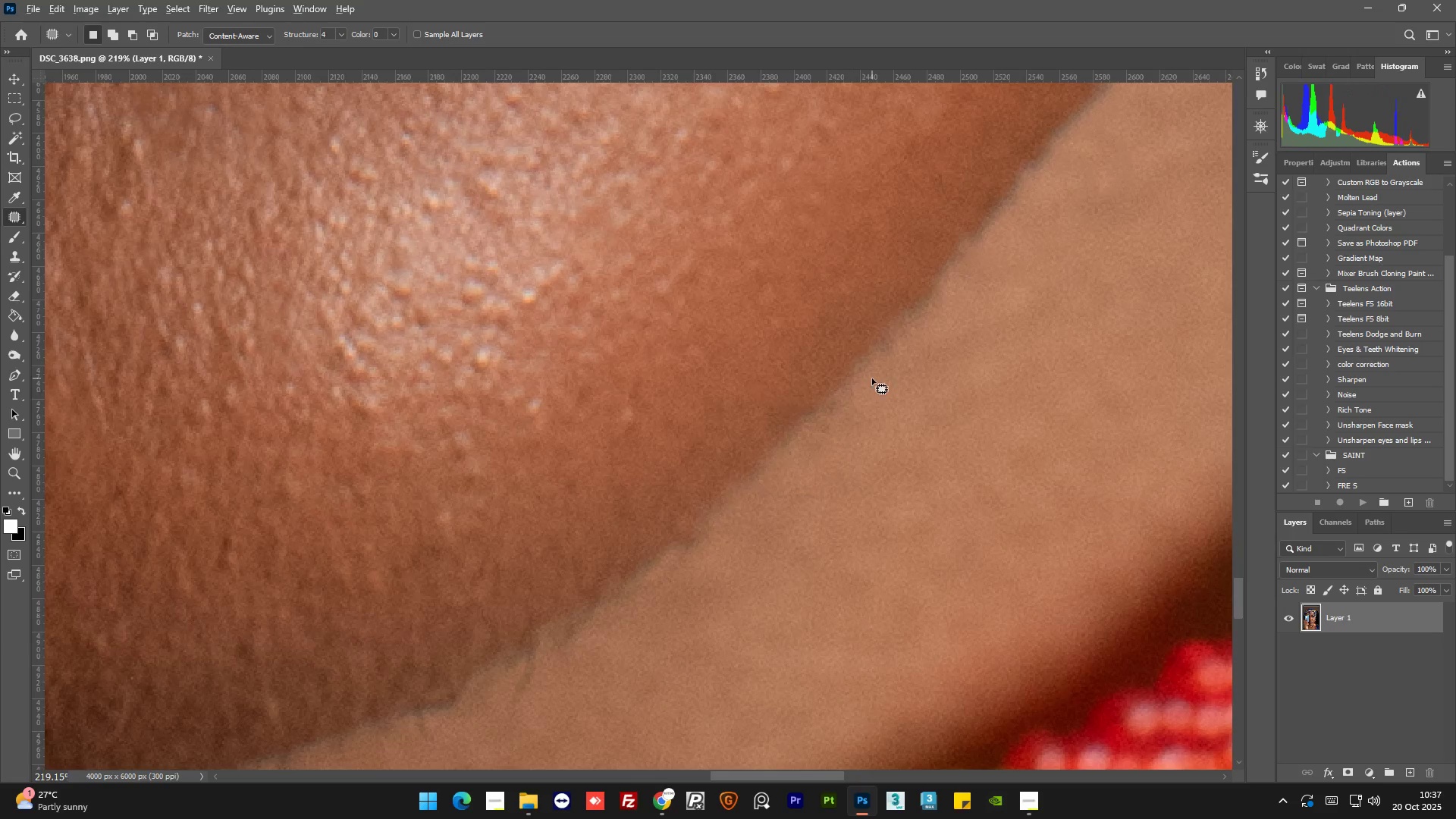 
hold_key(key=AltLeft, duration=1.28)
scroll: coordinate [801, 438], scroll_direction: up, amount: 1.0
 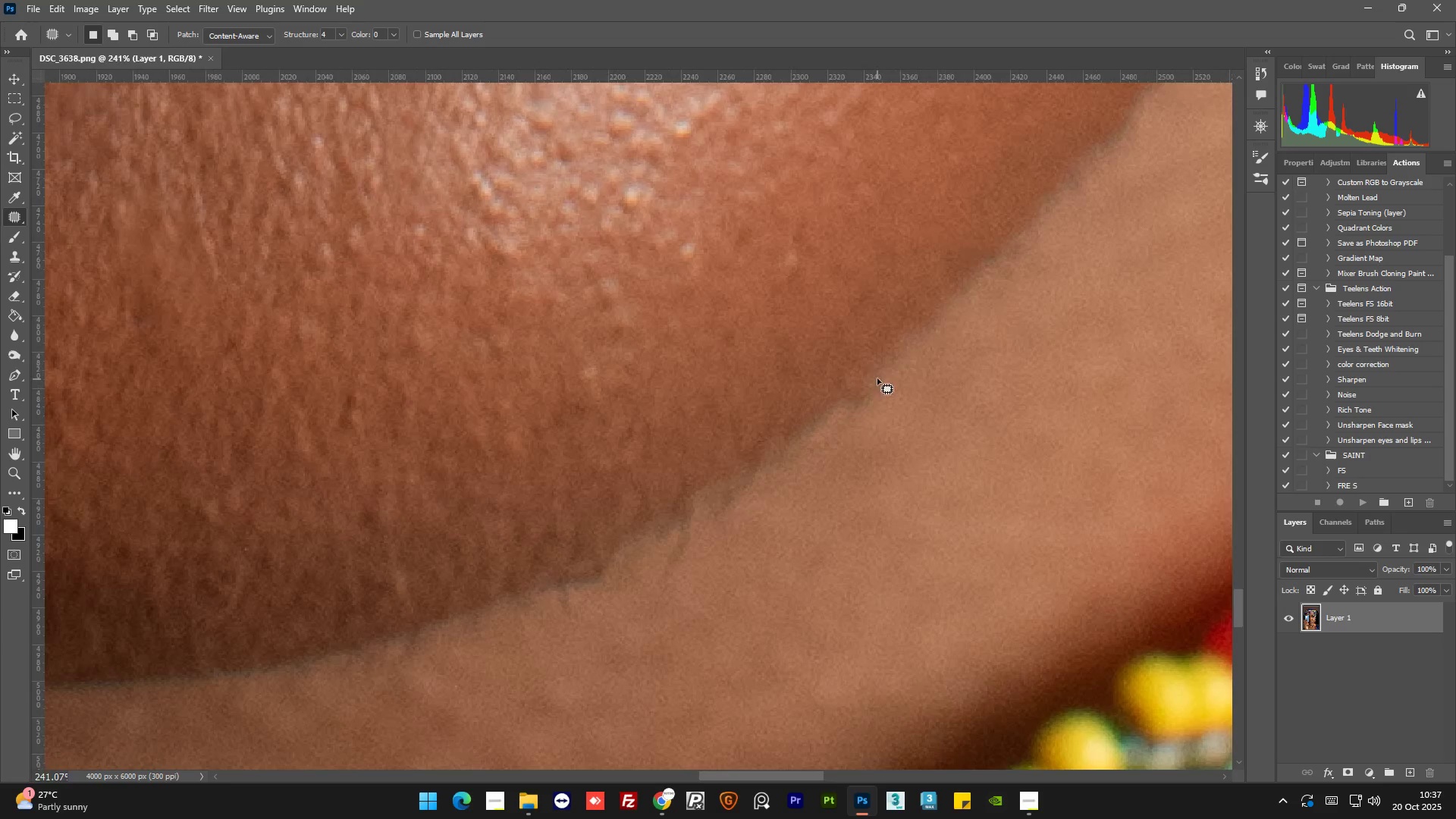 
left_click_drag(start_coordinate=[877, 378], to_coordinate=[882, 381])
 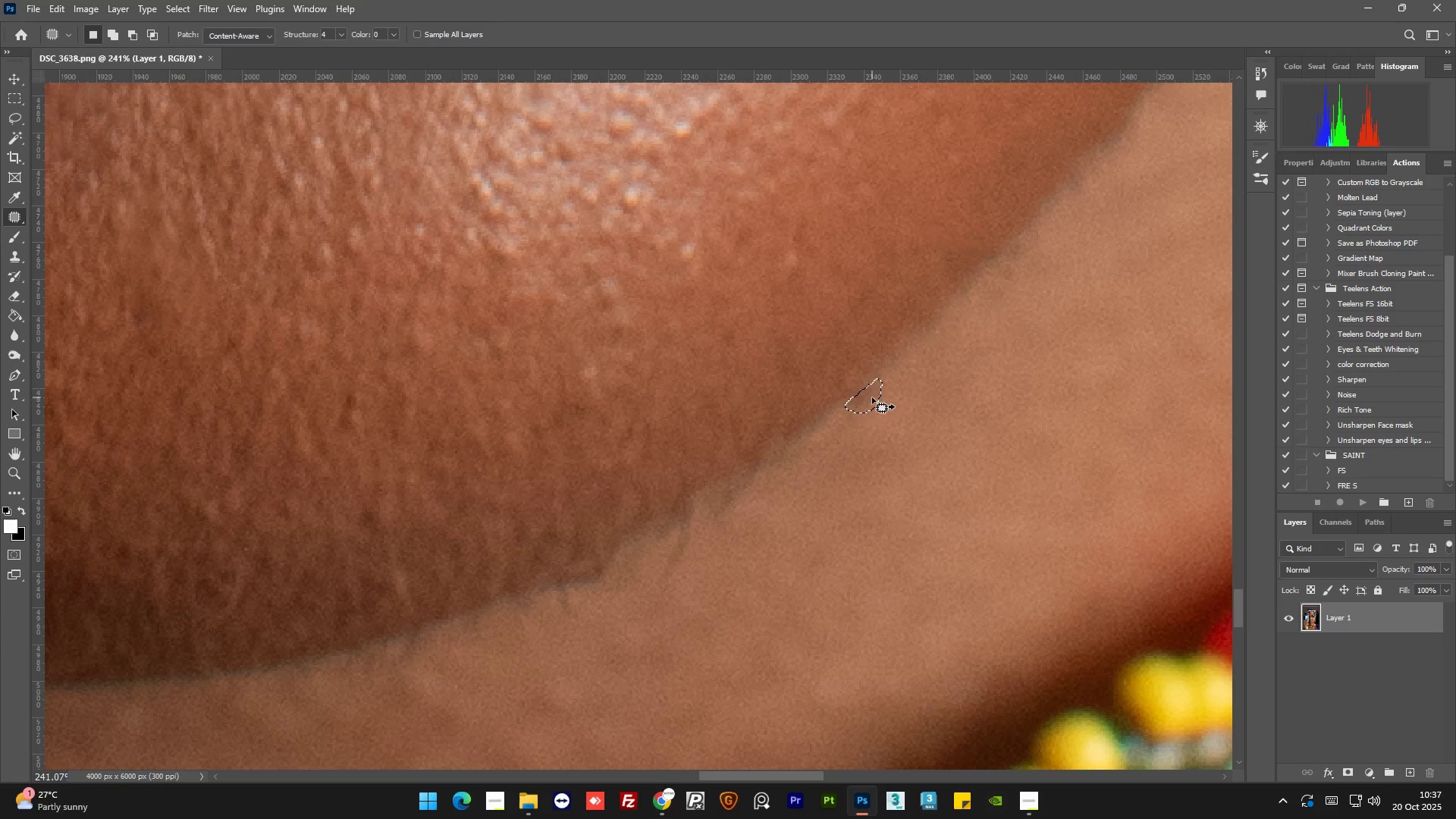 
left_click_drag(start_coordinate=[872, 397], to_coordinate=[914, 419])
 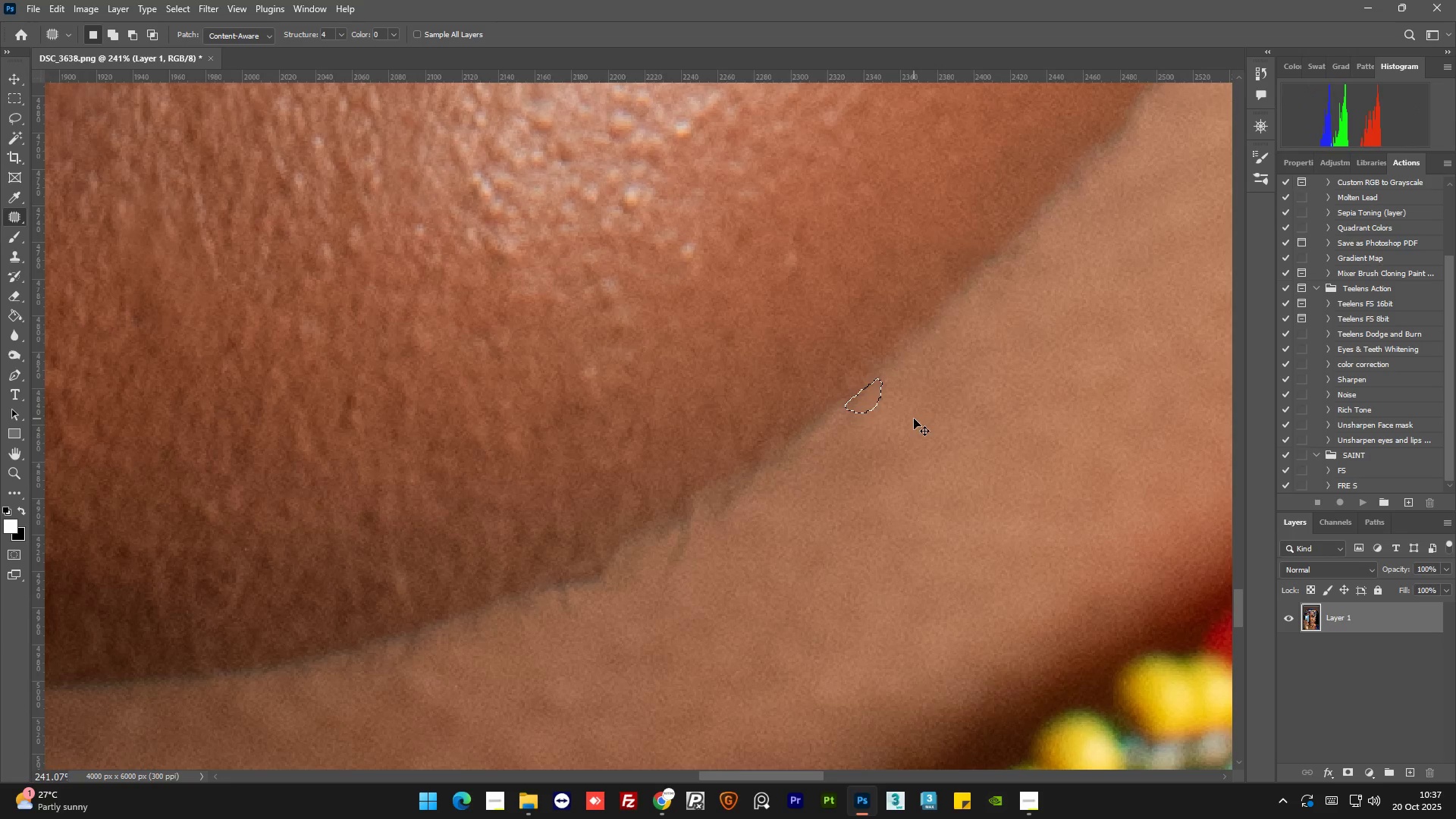 
key(Control+D)
 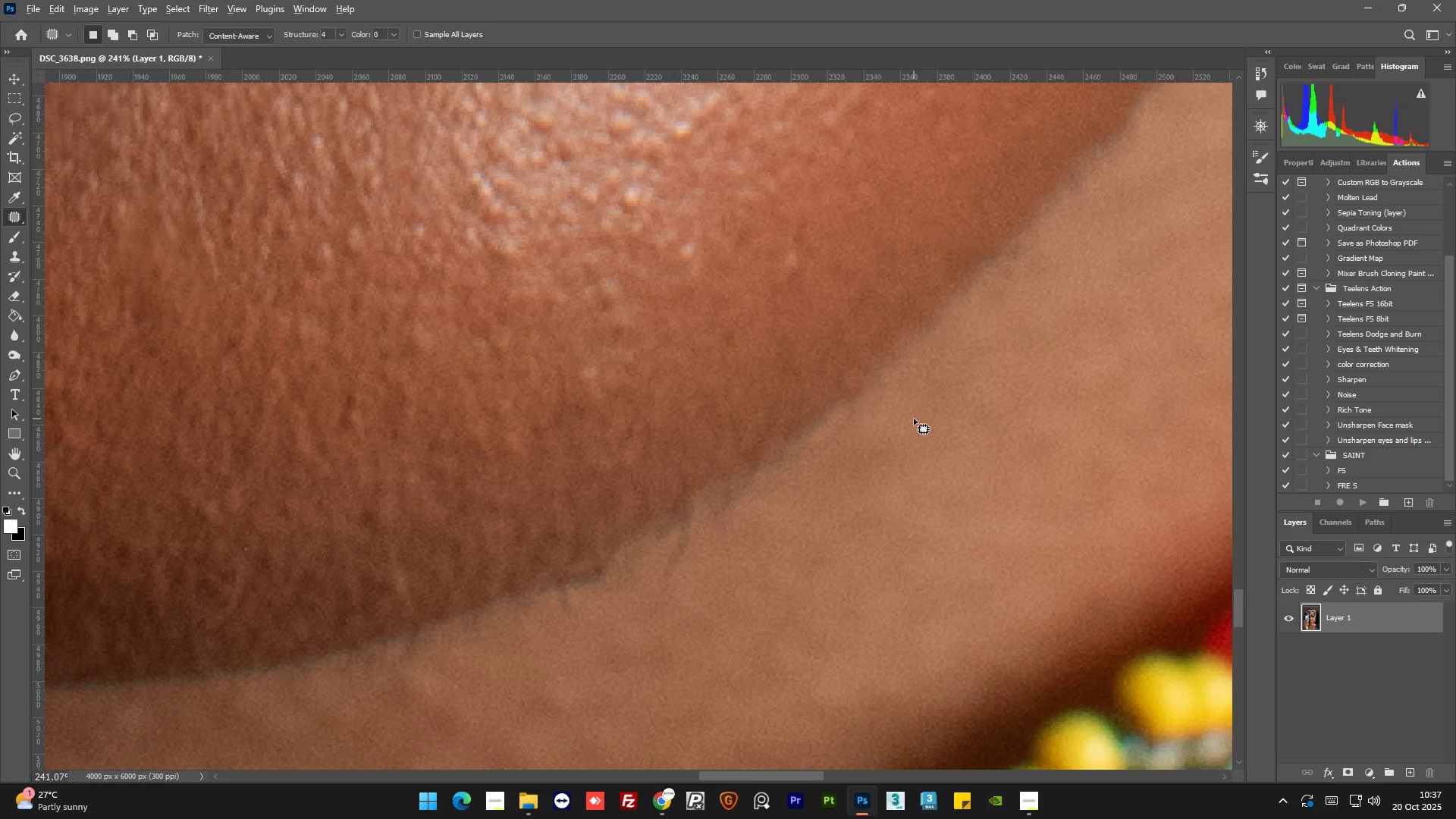 
hold_key(key=AltLeft, duration=0.94)
scroll: coordinate [890, 452], scroll_direction: down, amount: 9.0
 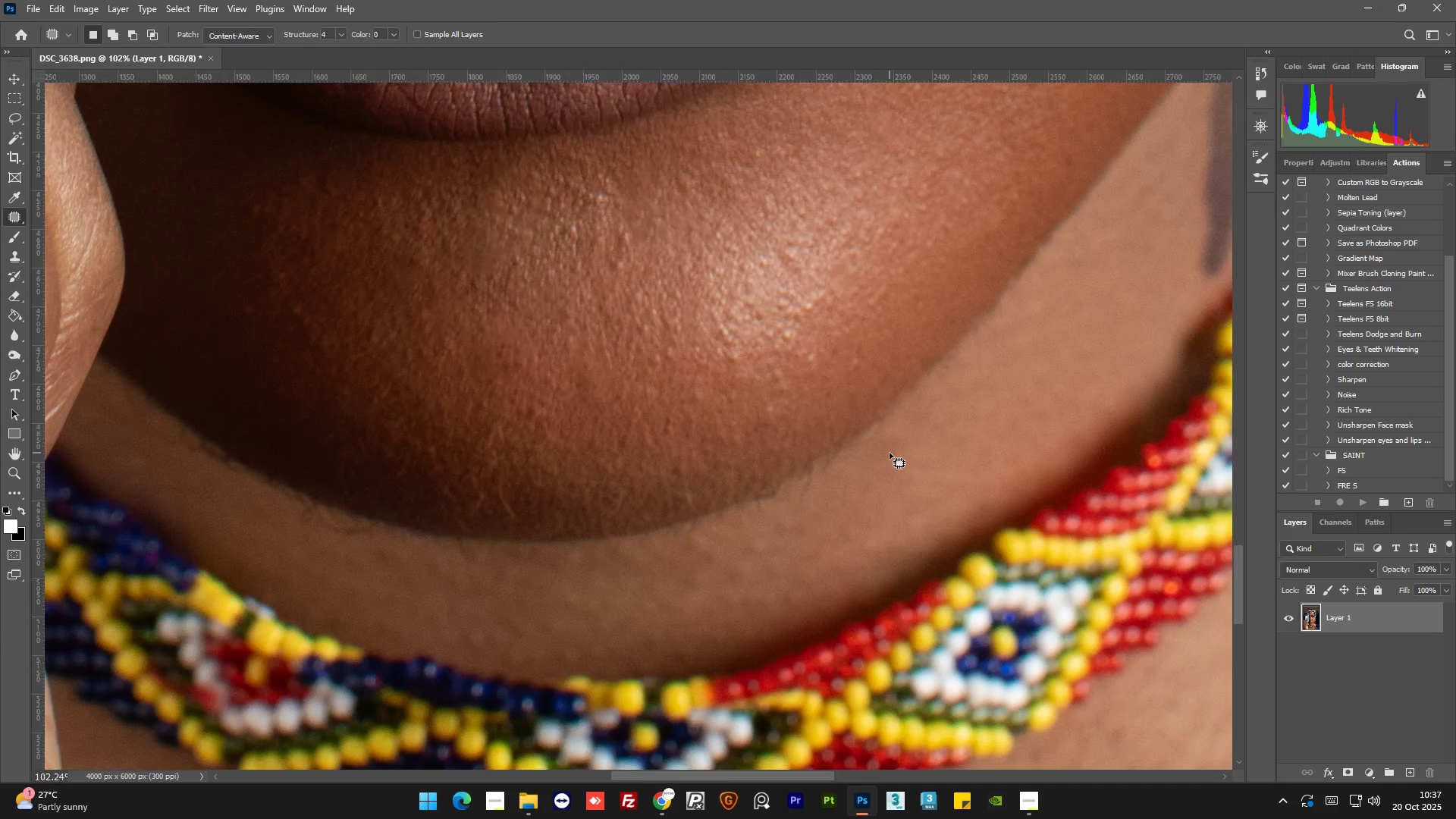 
hold_key(key=AltLeft, duration=1.5)
scroll: coordinate [802, 494], scroll_direction: up, amount: 11.0
 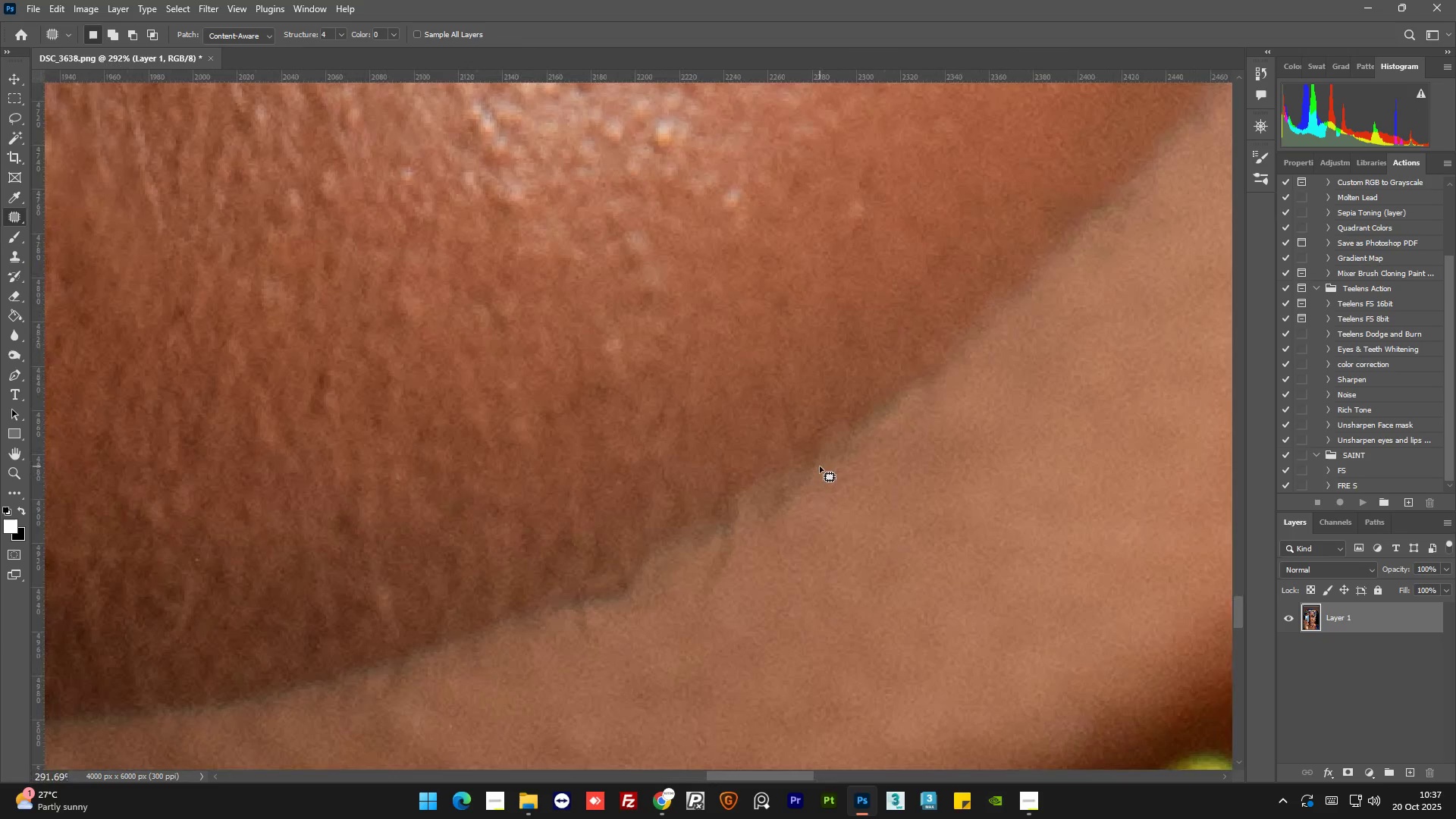 
hold_key(key=AltLeft, duration=0.33)
 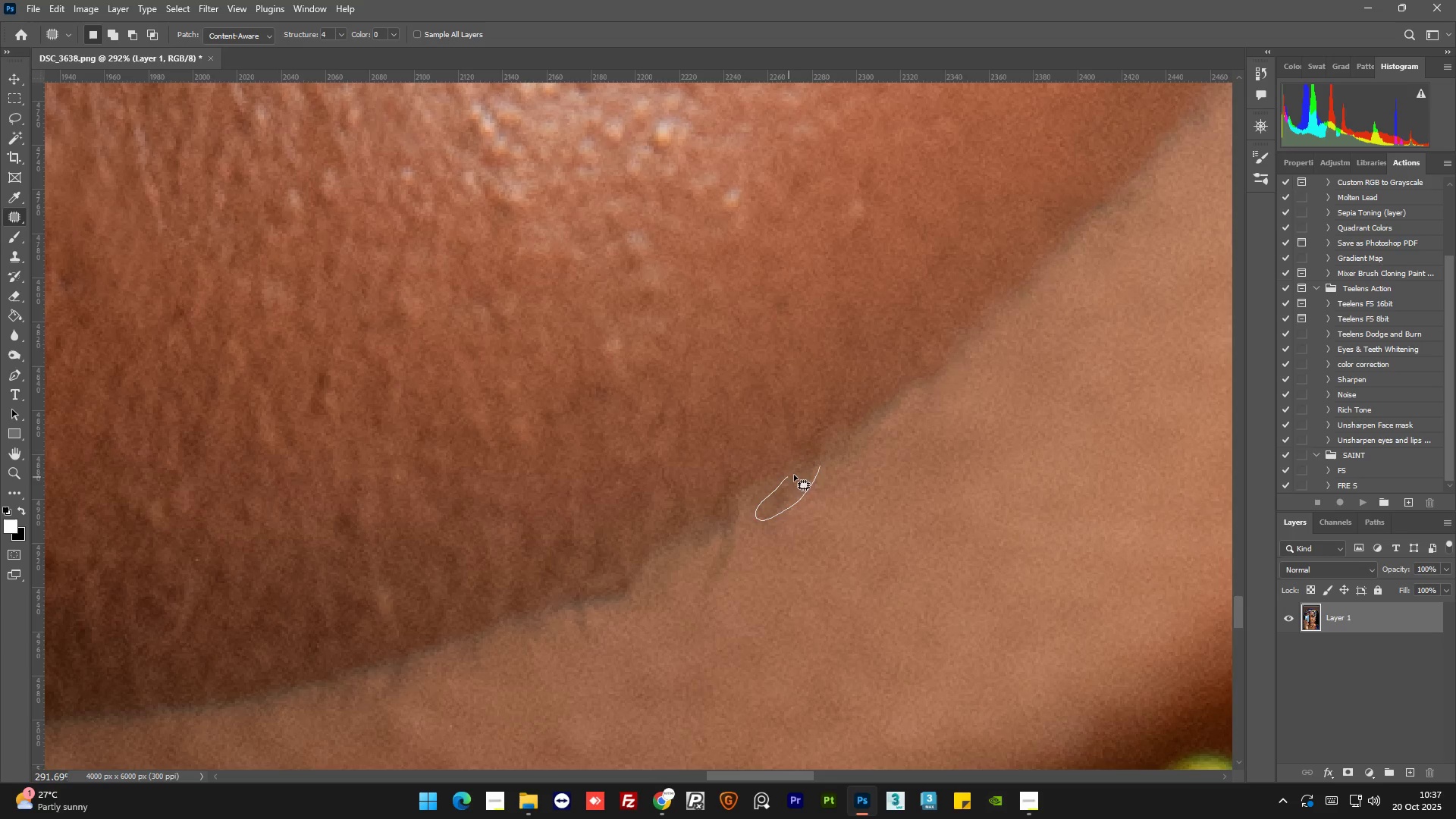 
left_click_drag(start_coordinate=[799, 491], to_coordinate=[858, 502])
 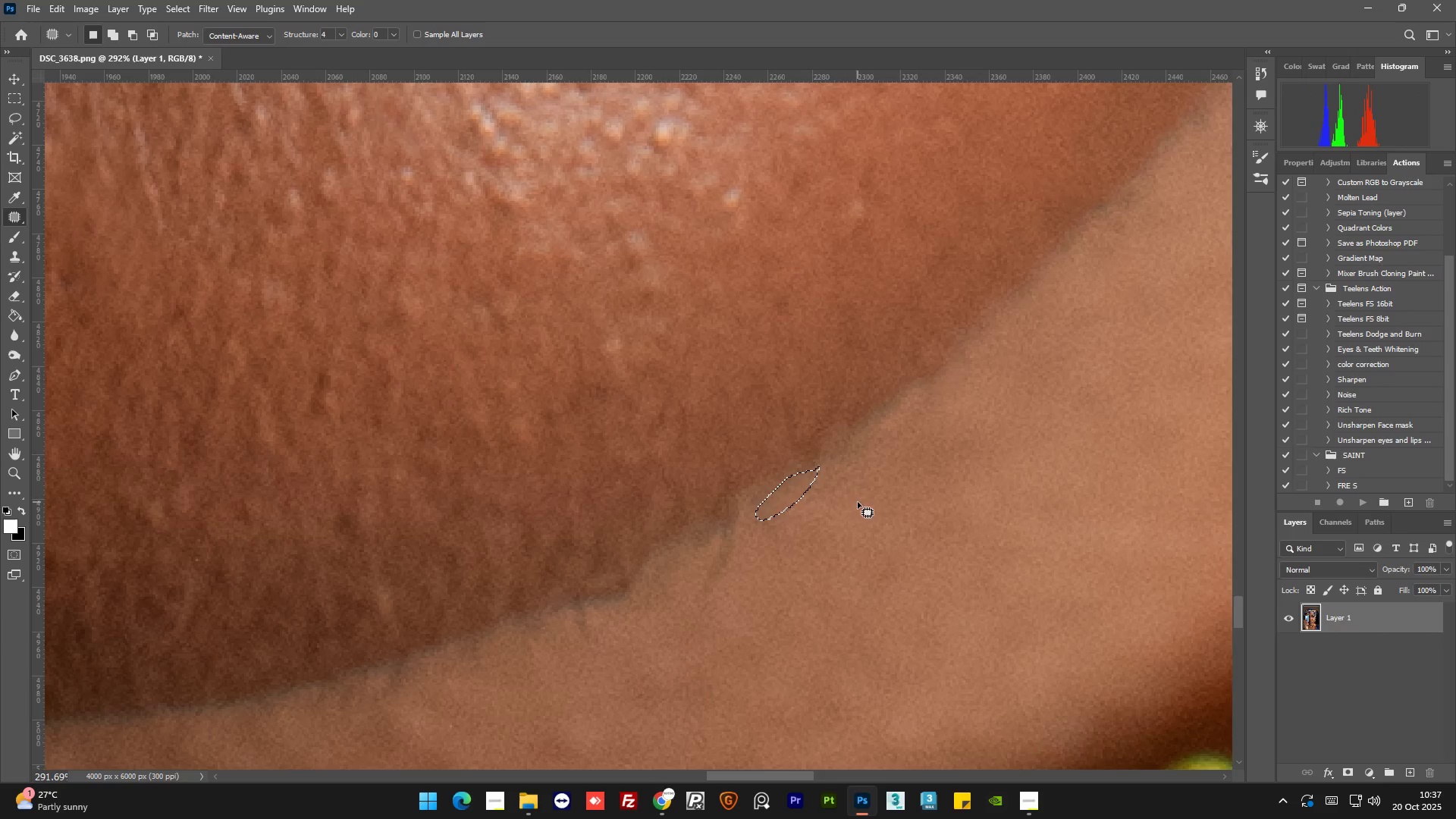 
key(Control+D)
 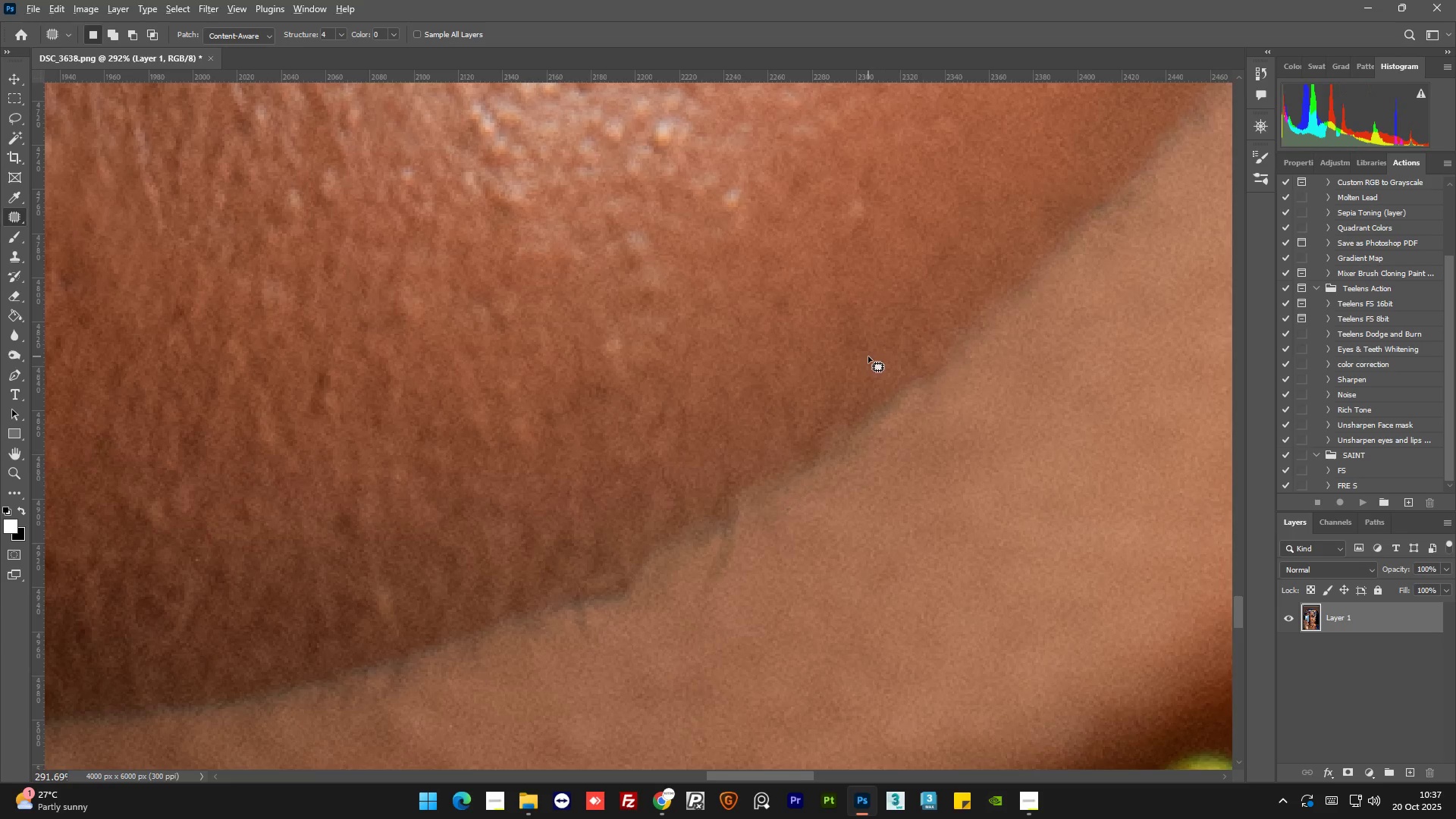 
hold_key(key=AltLeft, duration=0.81)
scroll: coordinate [799, 472], scroll_direction: up, amount: 1.0
 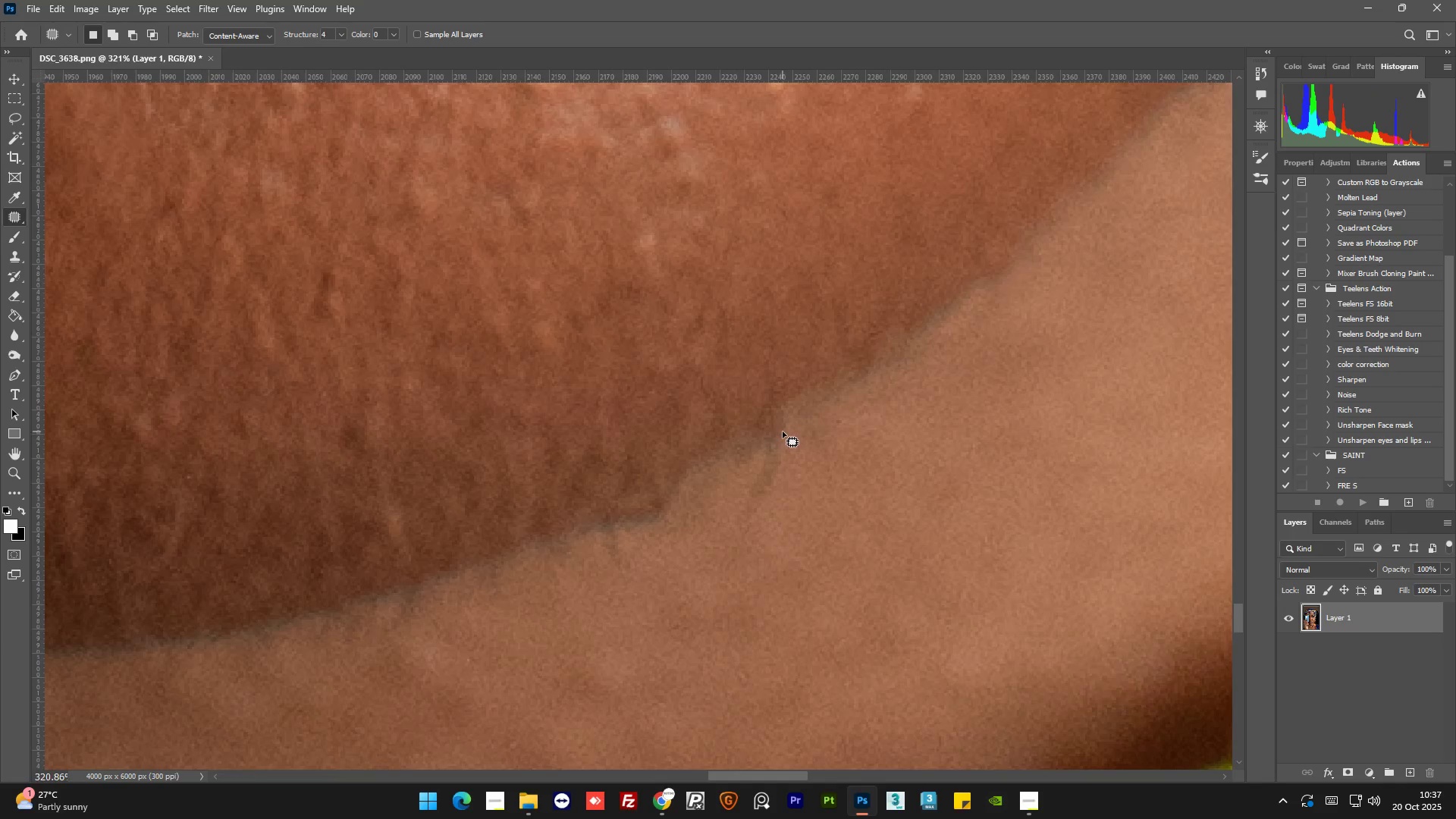 
left_click_drag(start_coordinate=[783, 431], to_coordinate=[783, 435])
 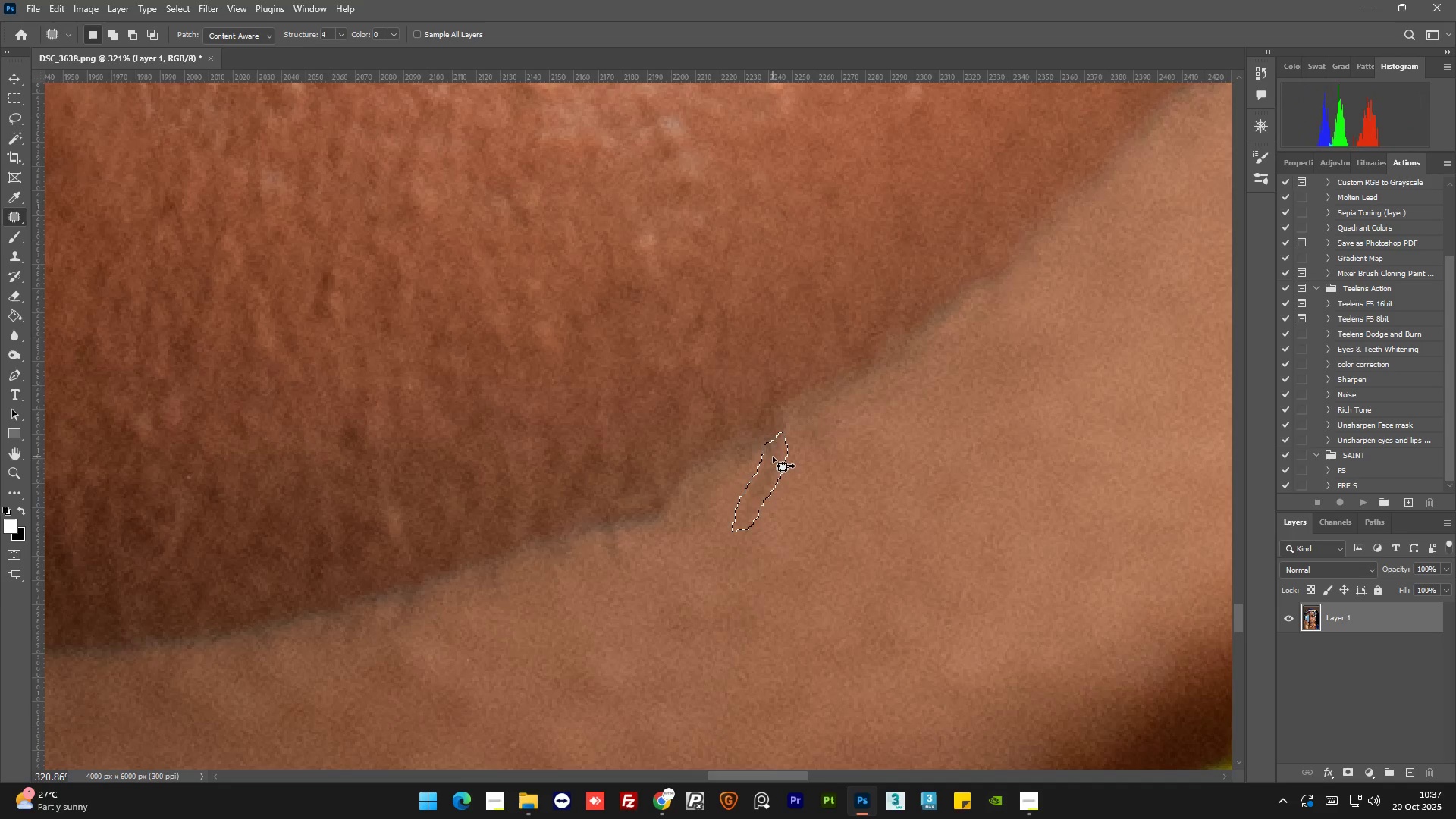 
left_click_drag(start_coordinate=[773, 457], to_coordinate=[820, 453])
 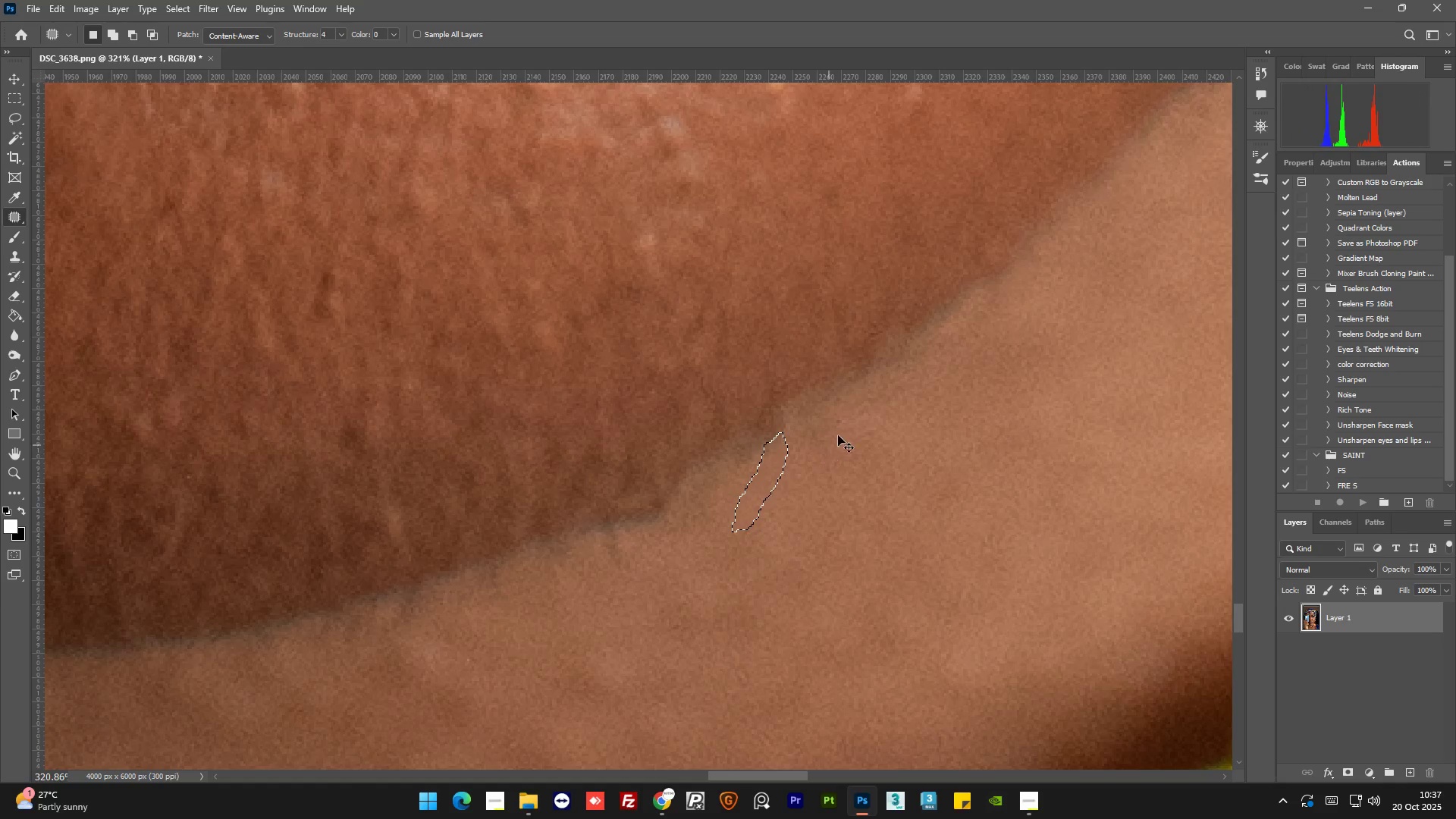 
key(Control+D)
 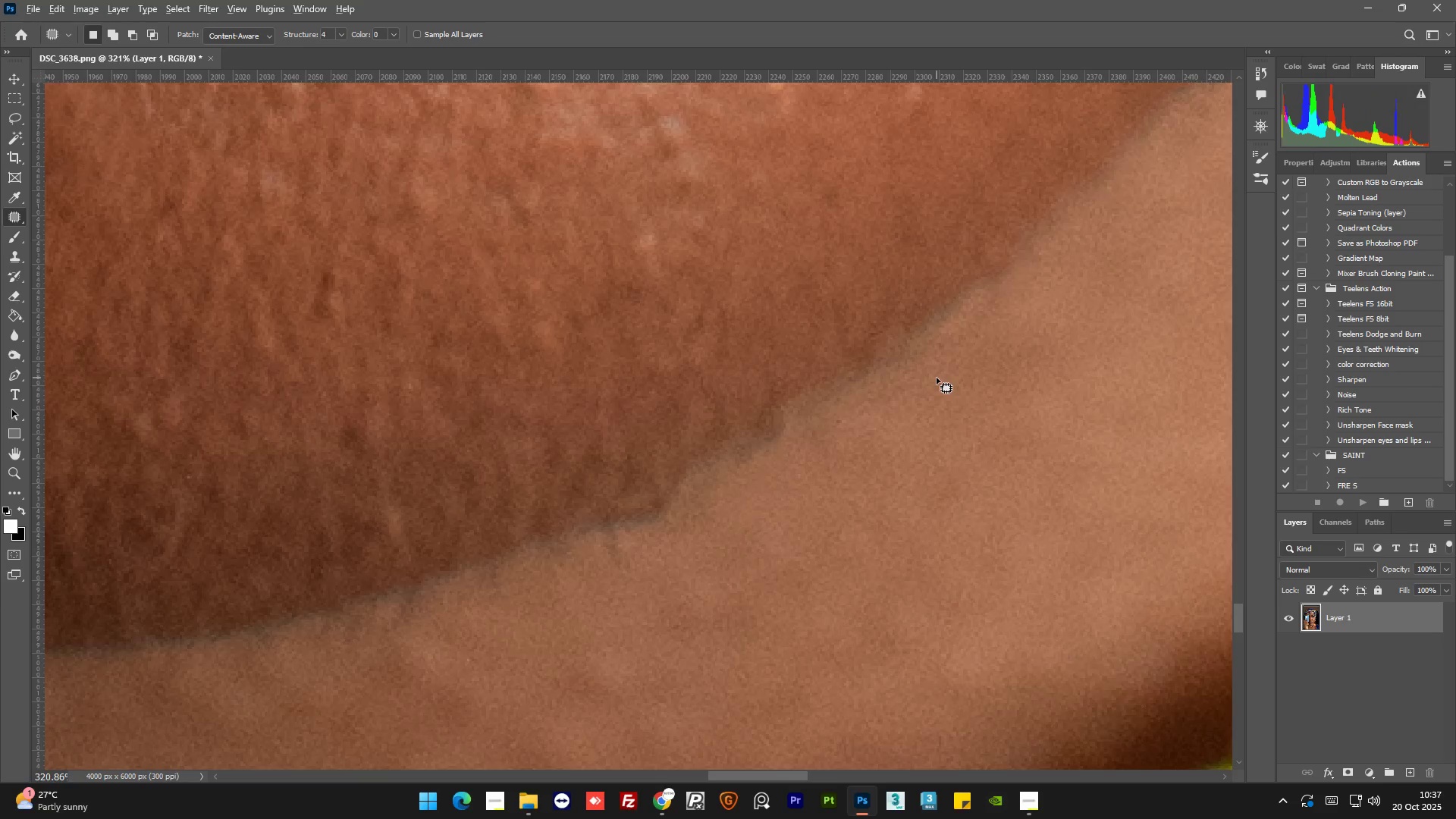 
hold_key(key=AltLeft, duration=1.03)
scroll: coordinate [790, 456], scroll_direction: up, amount: 1.0
 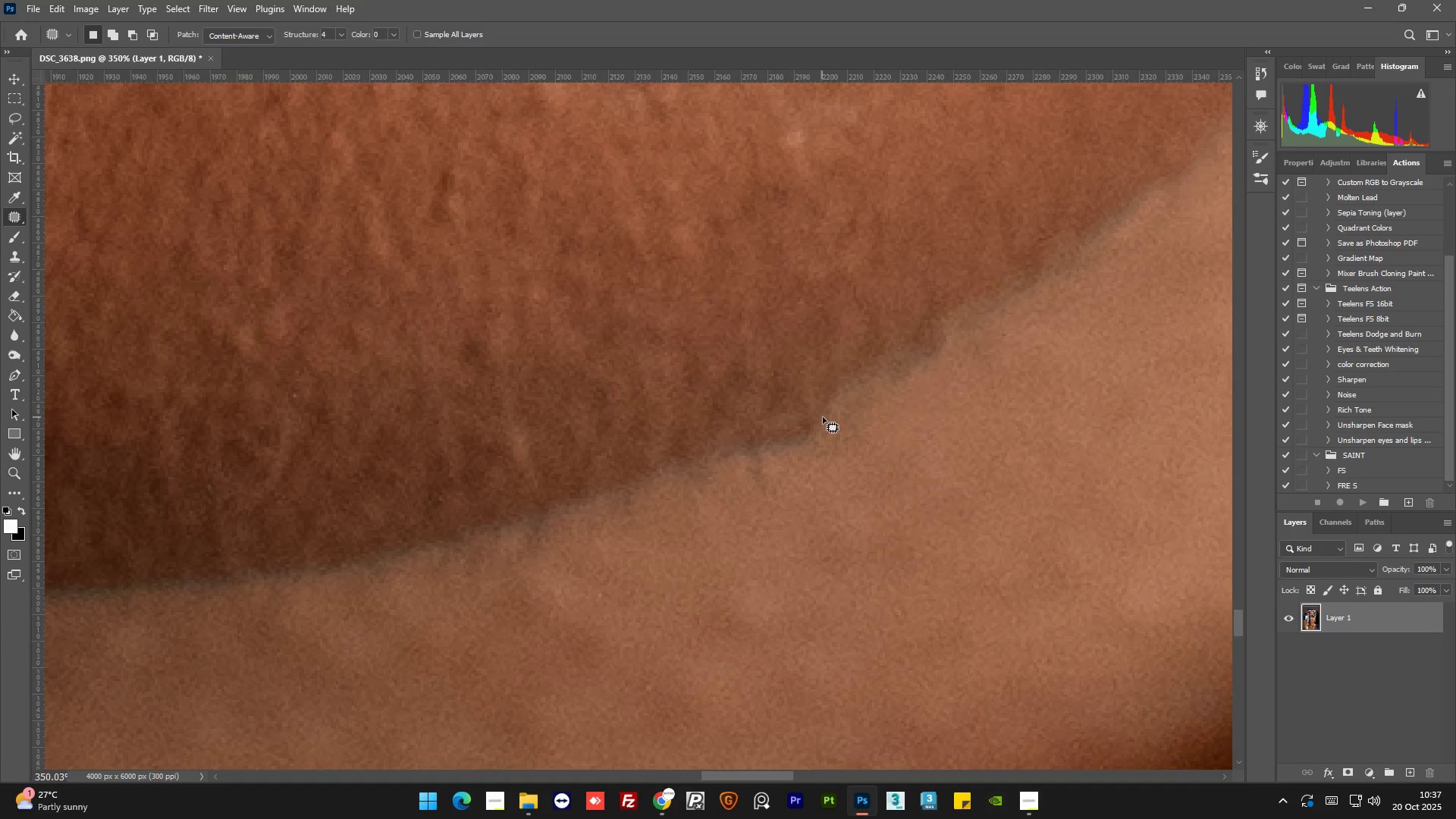 
left_click_drag(start_coordinate=[824, 414], to_coordinate=[825, 422])
 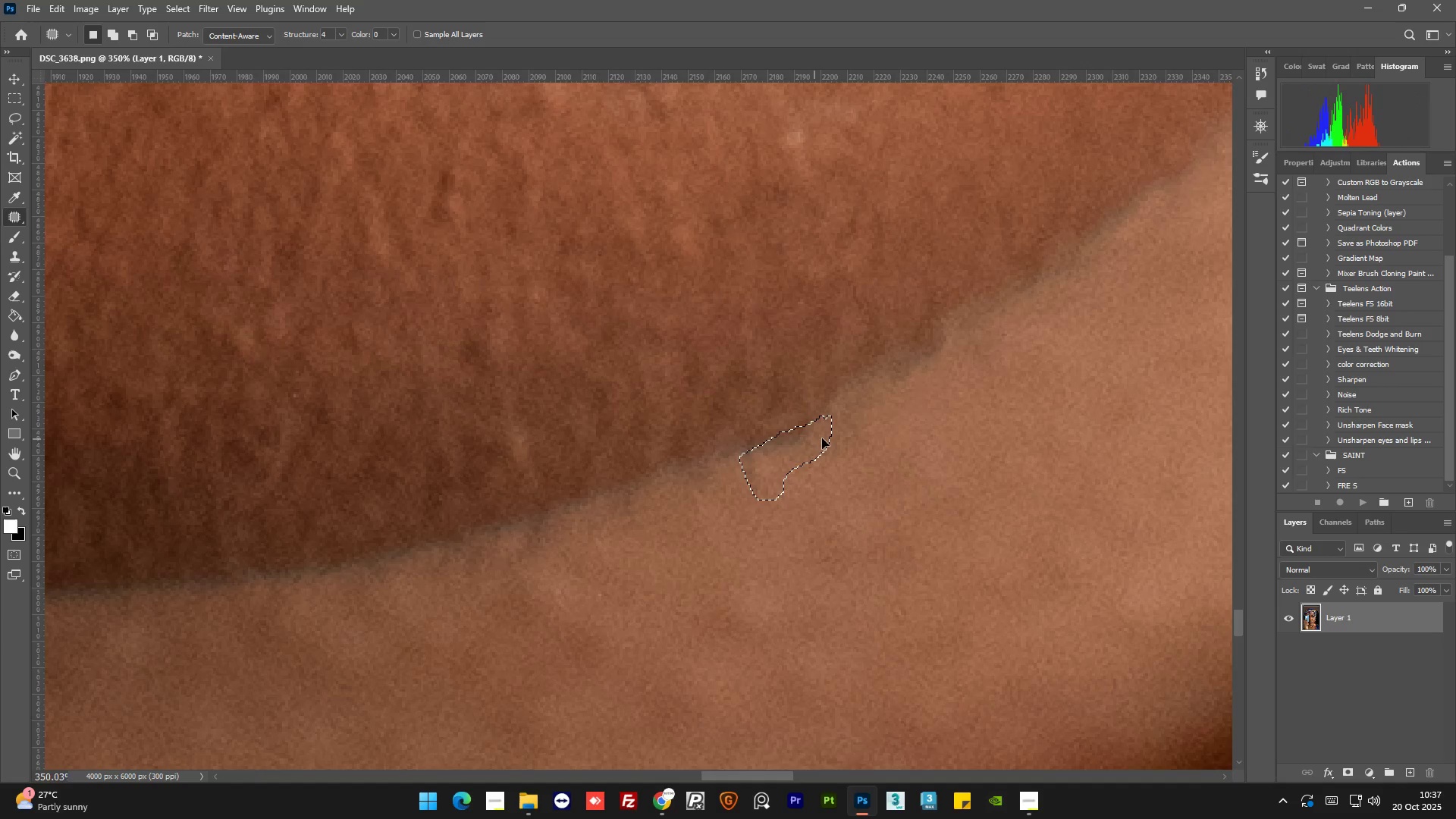 
left_click_drag(start_coordinate=[804, 439], to_coordinate=[909, 438])
 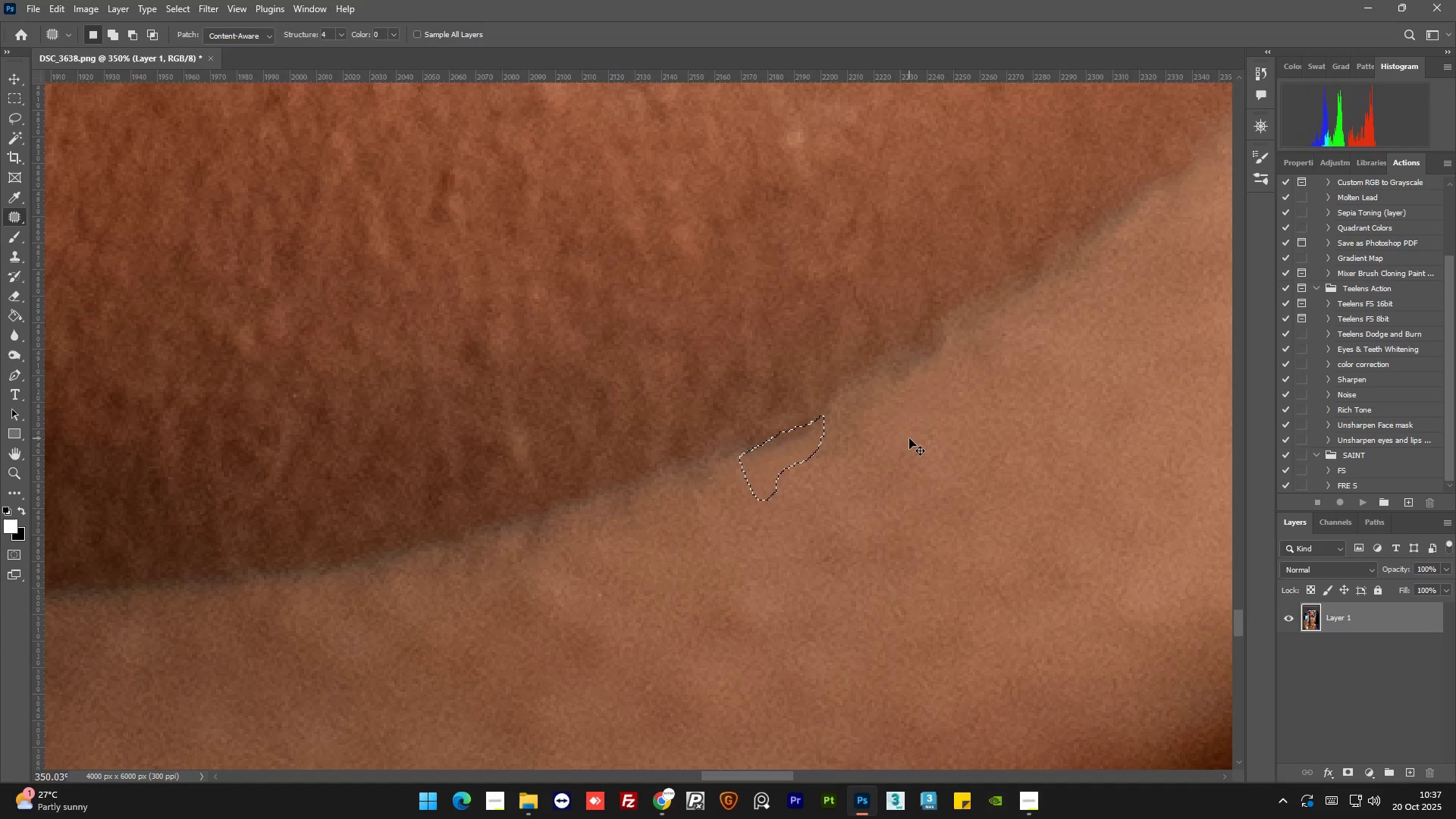 
key(Control+D)
 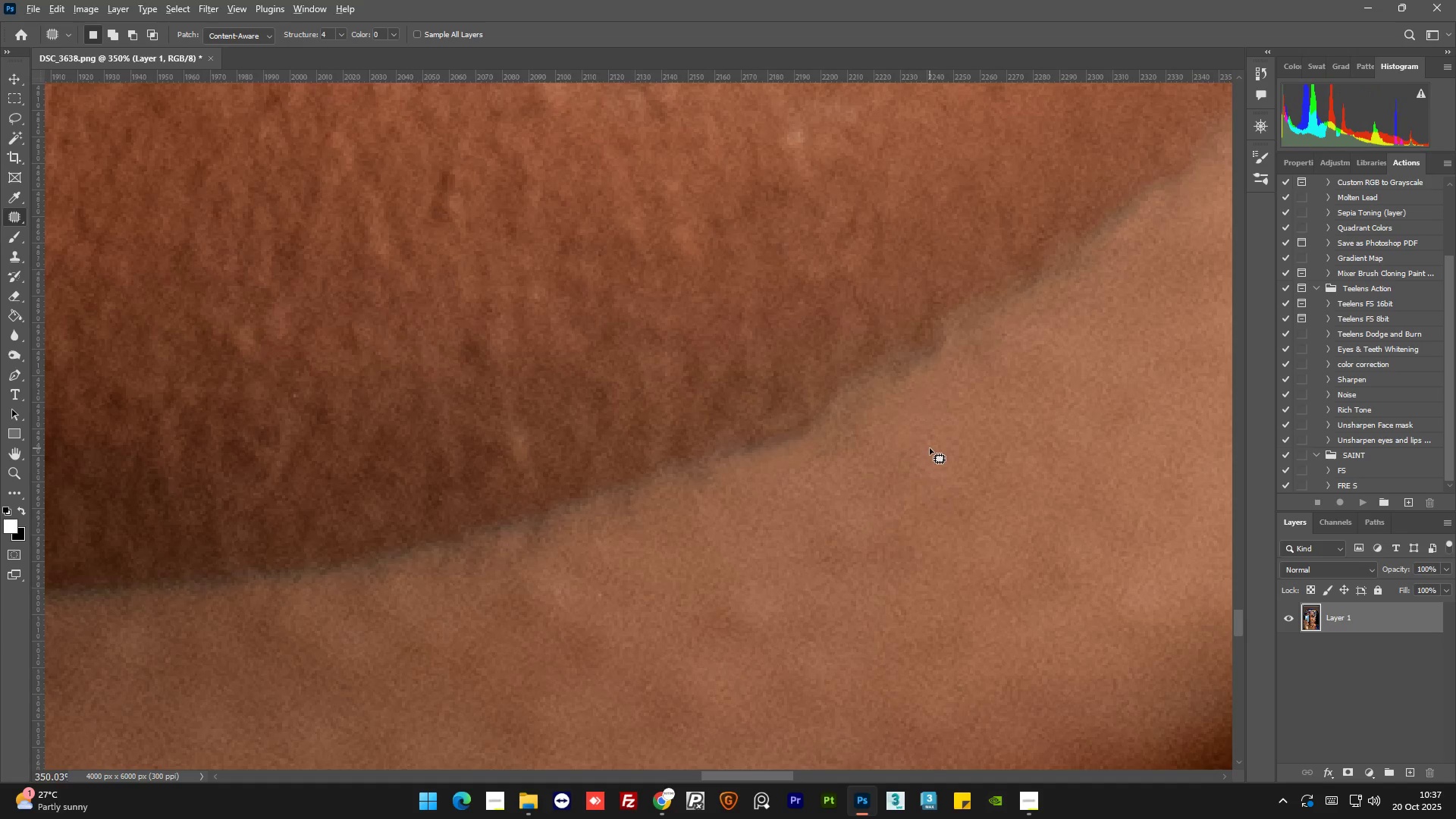 
hold_key(key=AltLeft, duration=1.42)
scroll: coordinate [830, 466], scroll_direction: down, amount: 2.0
 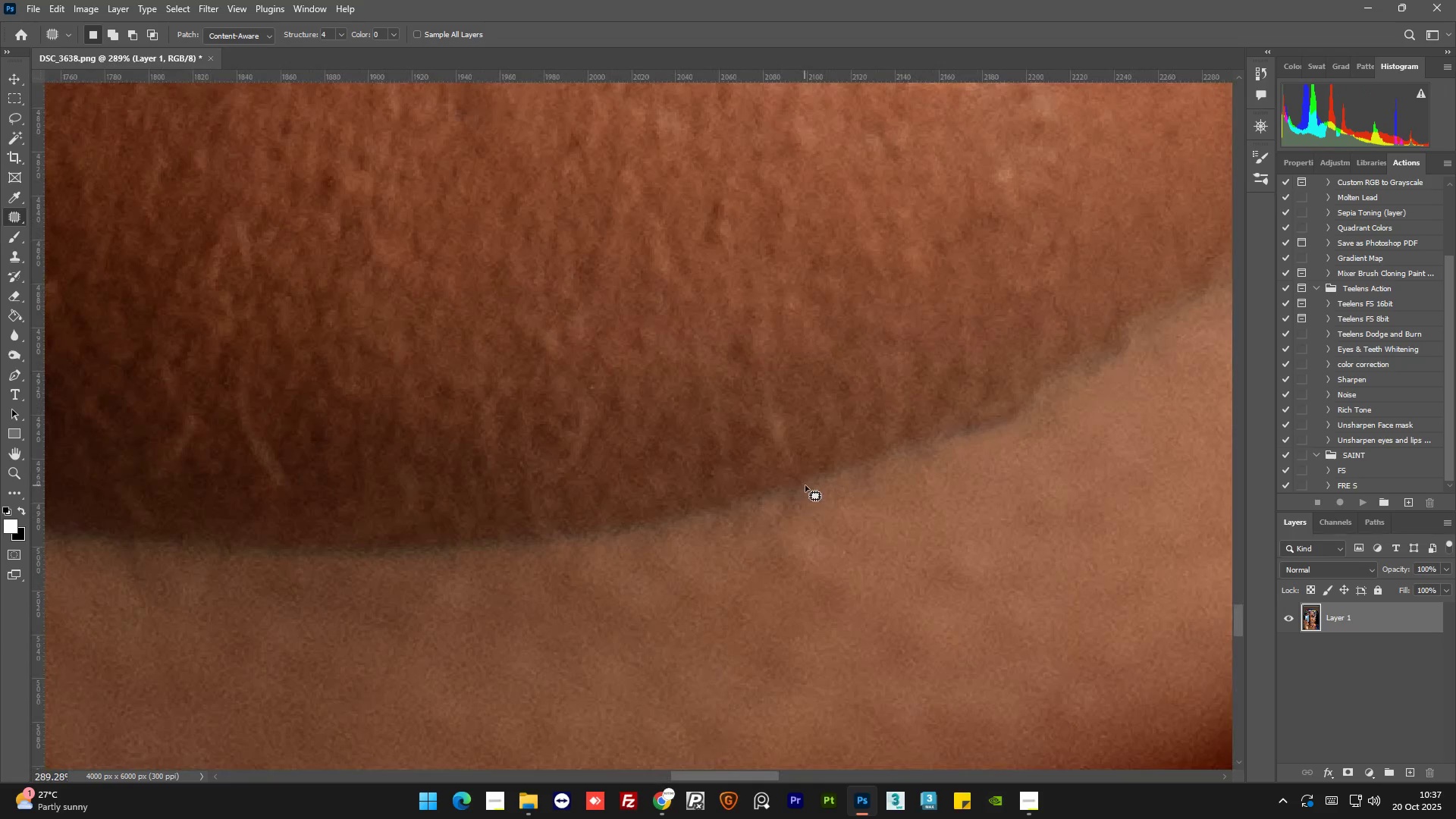 
left_click_drag(start_coordinate=[806, 485], to_coordinate=[808, 490])
 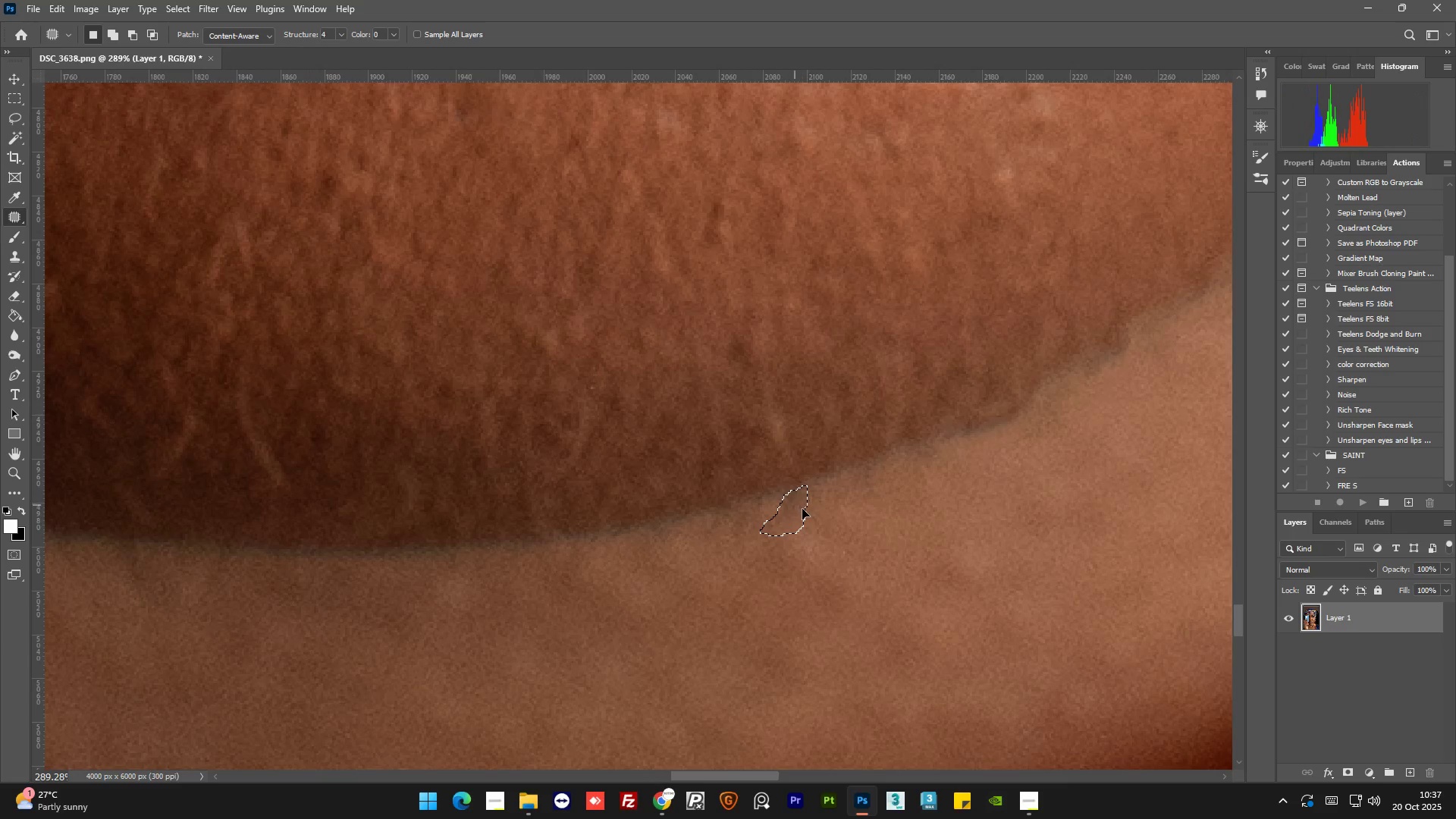 
left_click_drag(start_coordinate=[794, 504], to_coordinate=[852, 532])
 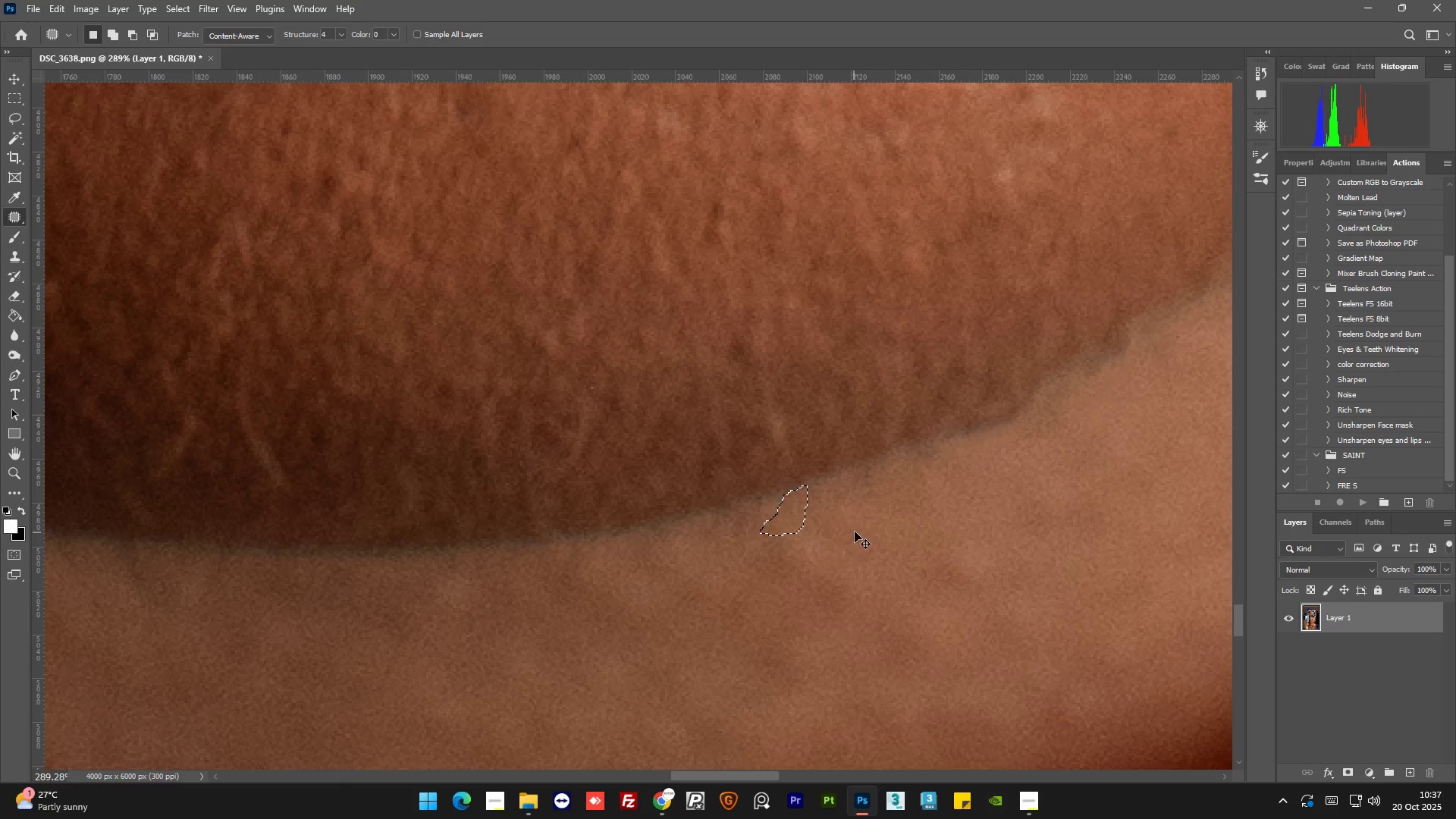 
key(Control+D)
 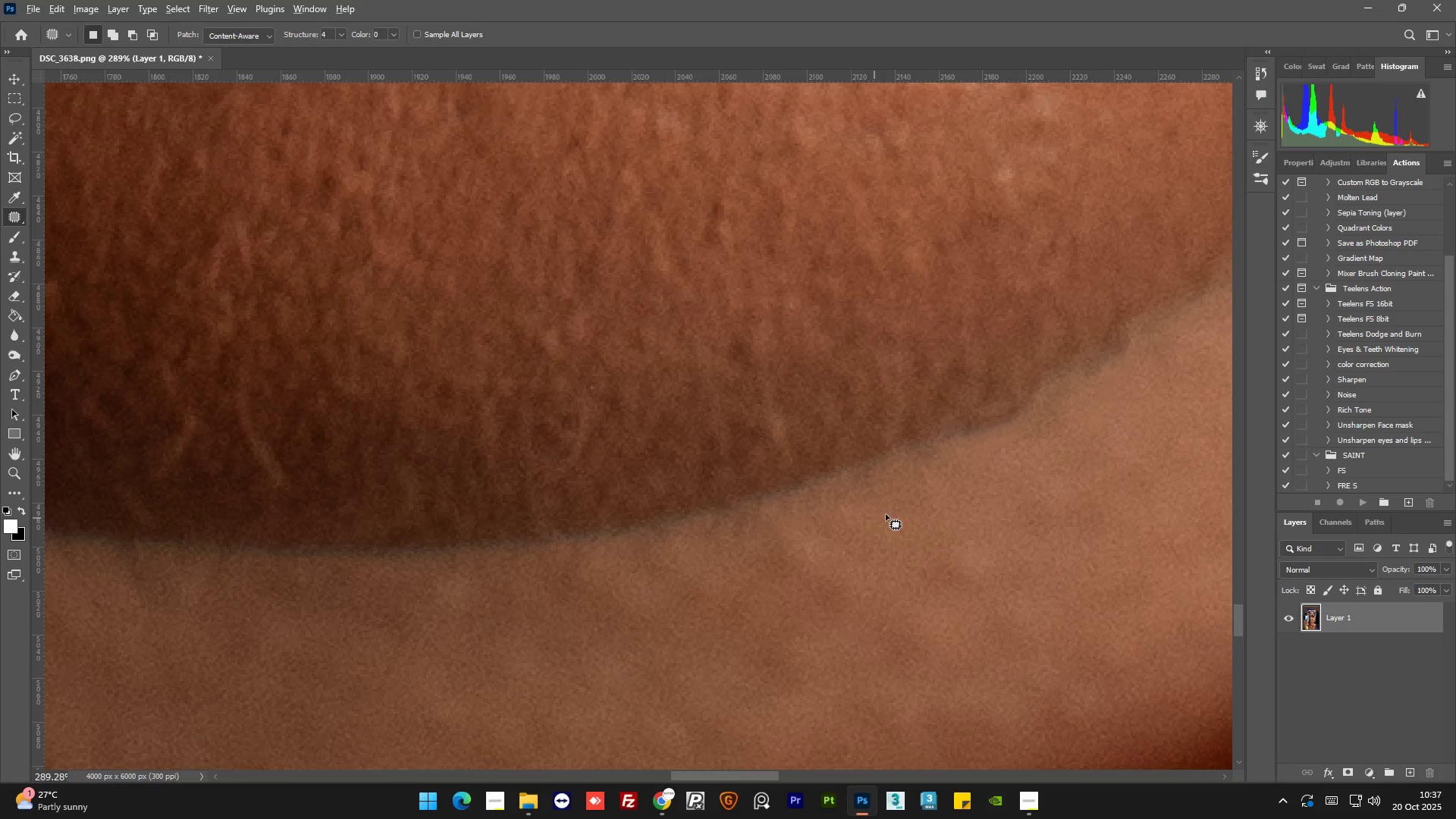 
hold_key(key=AltLeft, duration=1.52)
scroll: coordinate [846, 506], scroll_direction: up, amount: 2.0
 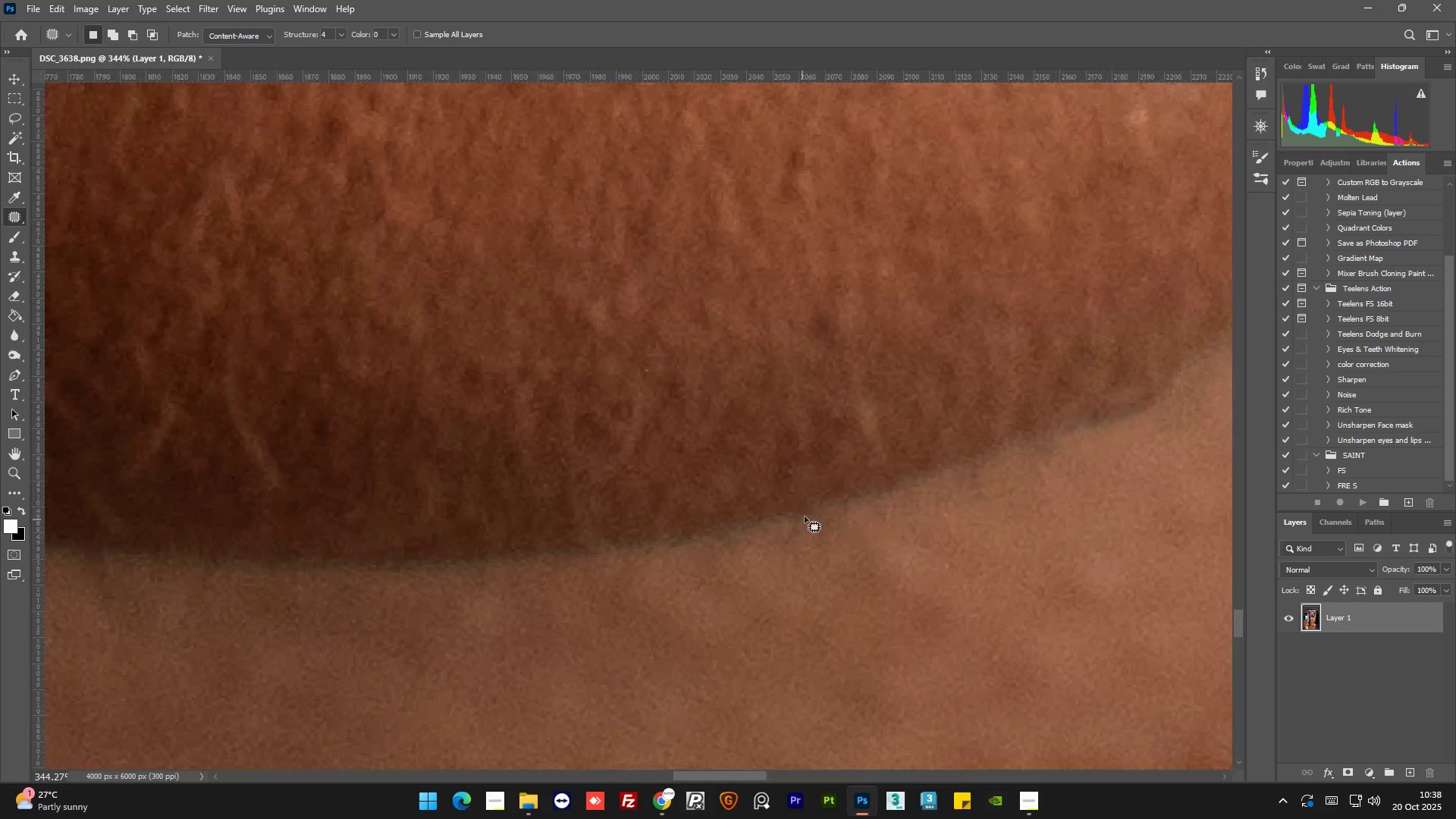 
hold_key(key=AltLeft, duration=0.36)
 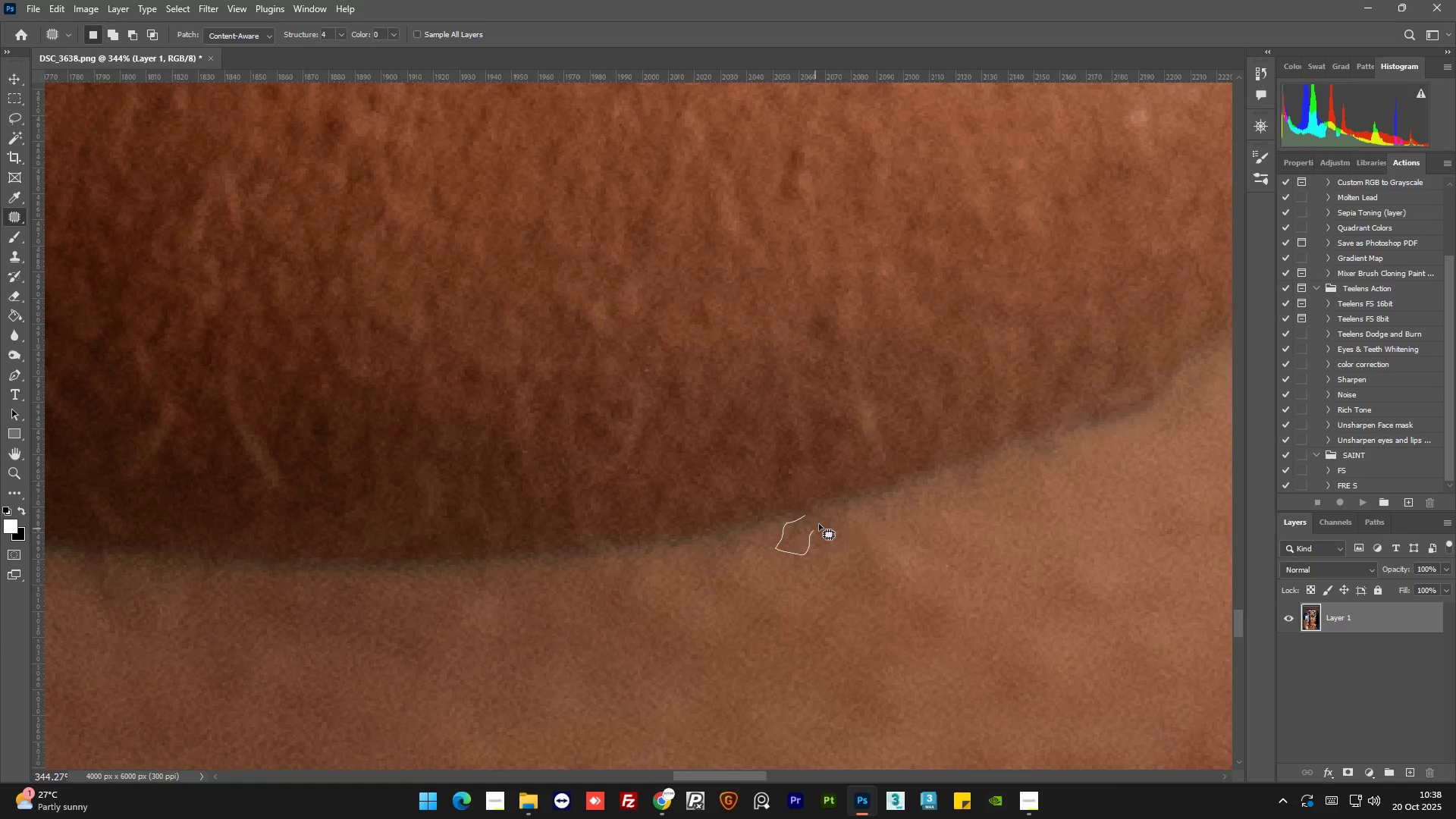 
left_click_drag(start_coordinate=[805, 532], to_coordinate=[869, 556])
 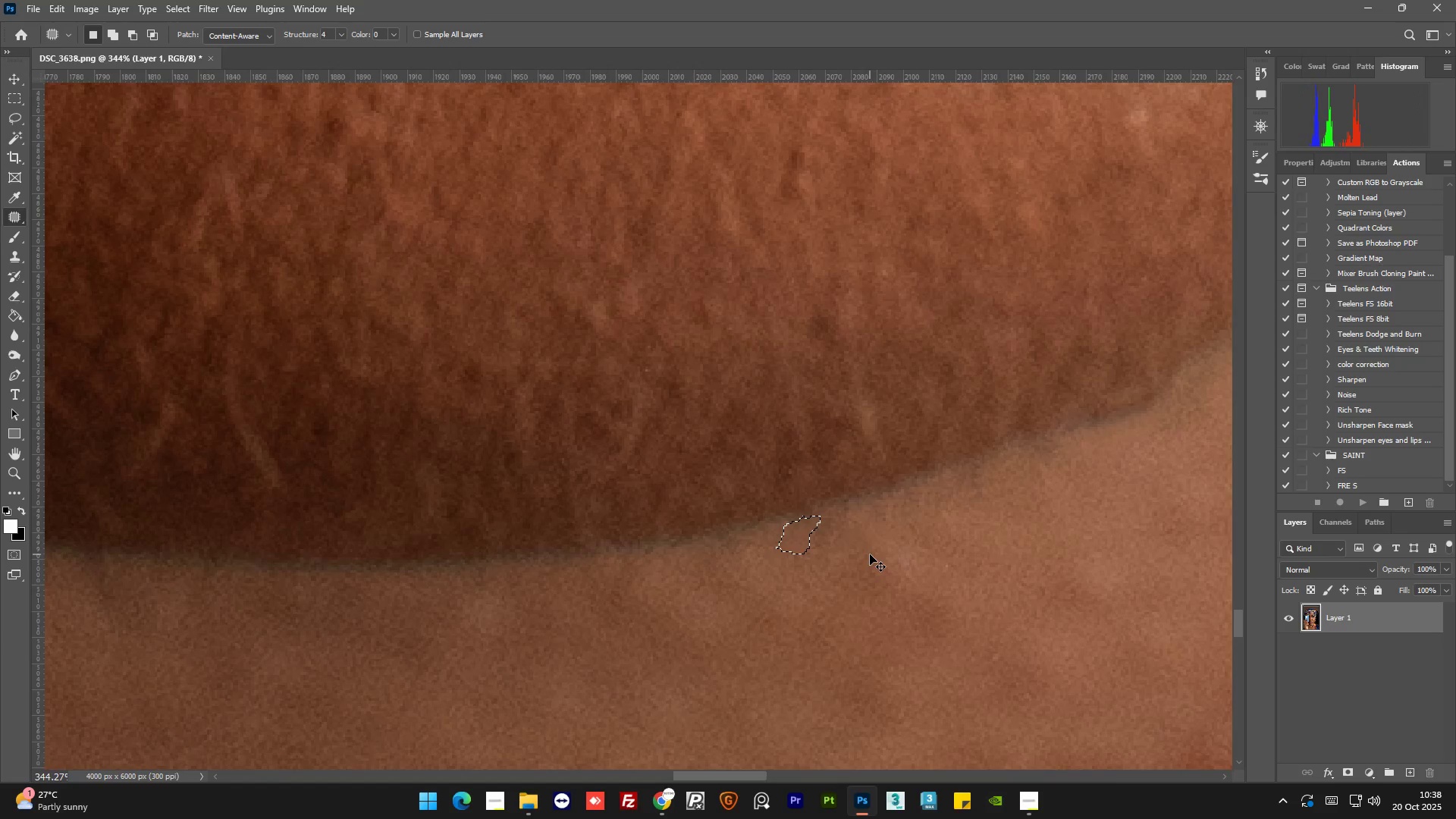 
key(Control+D)
 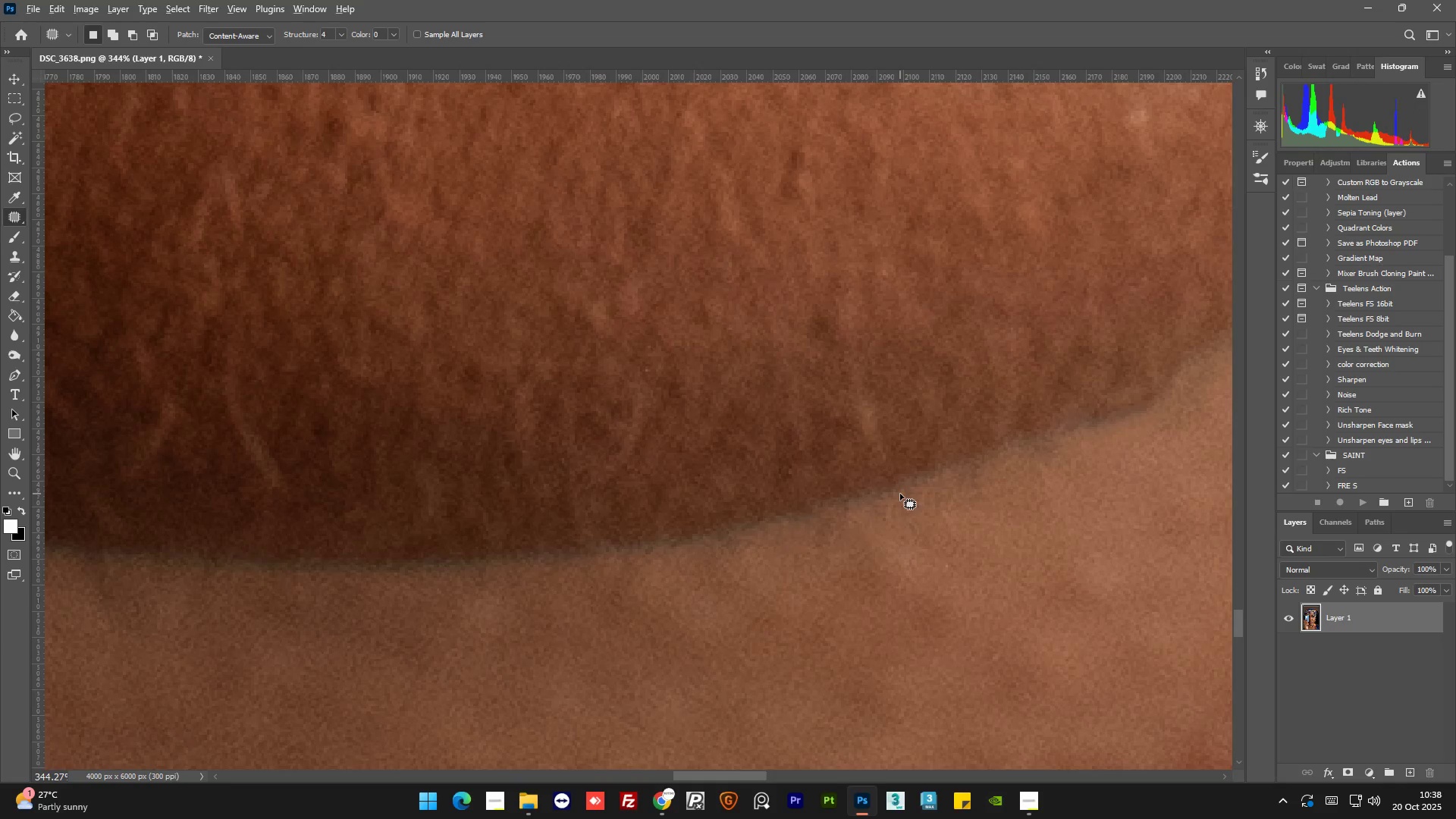 
hold_key(key=AltLeft, duration=1.22)
scroll: coordinate [900, 494], scroll_direction: down, amount: 8.0
 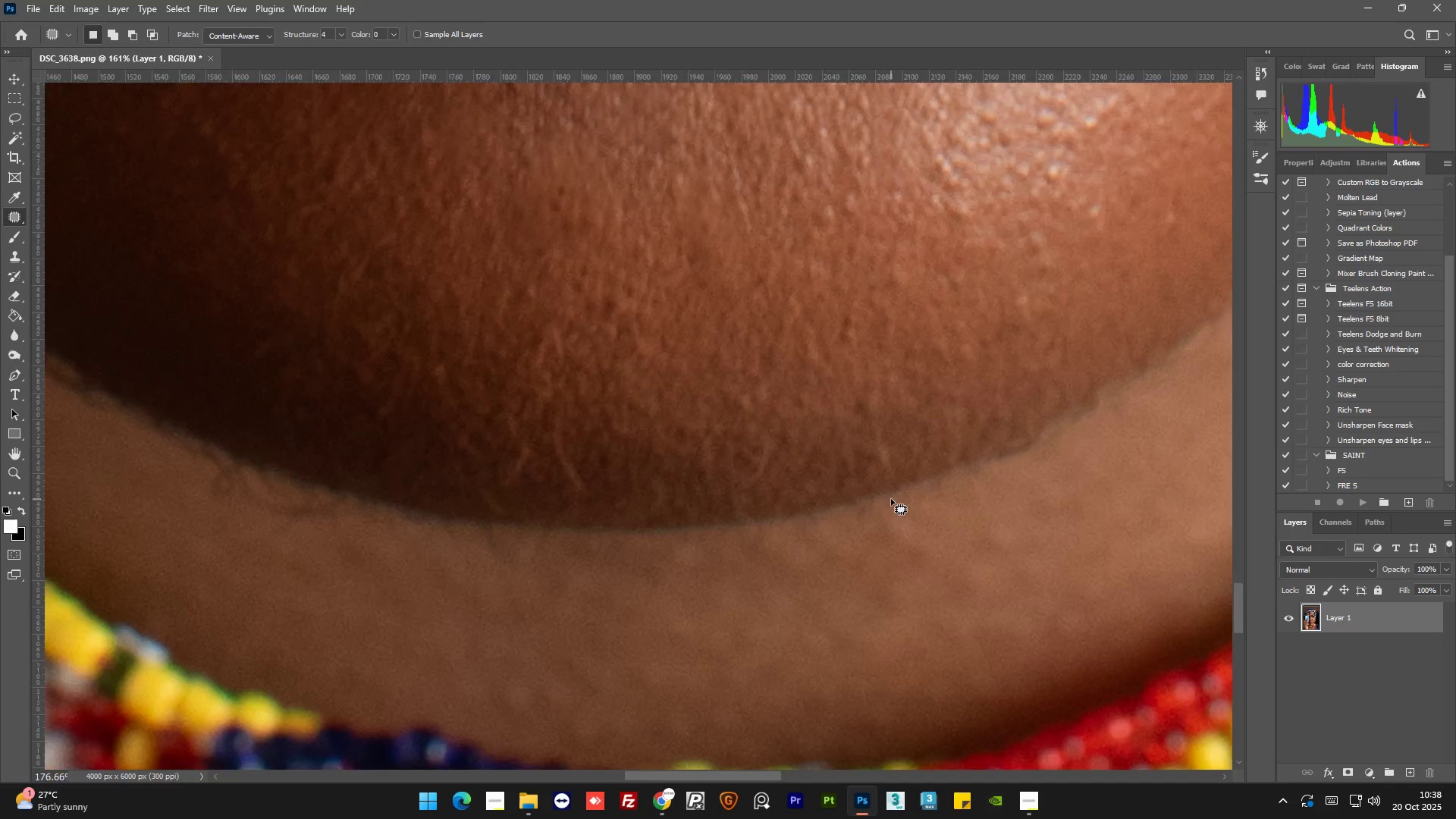 
scroll: coordinate [867, 512], scroll_direction: up, amount: 9.0
 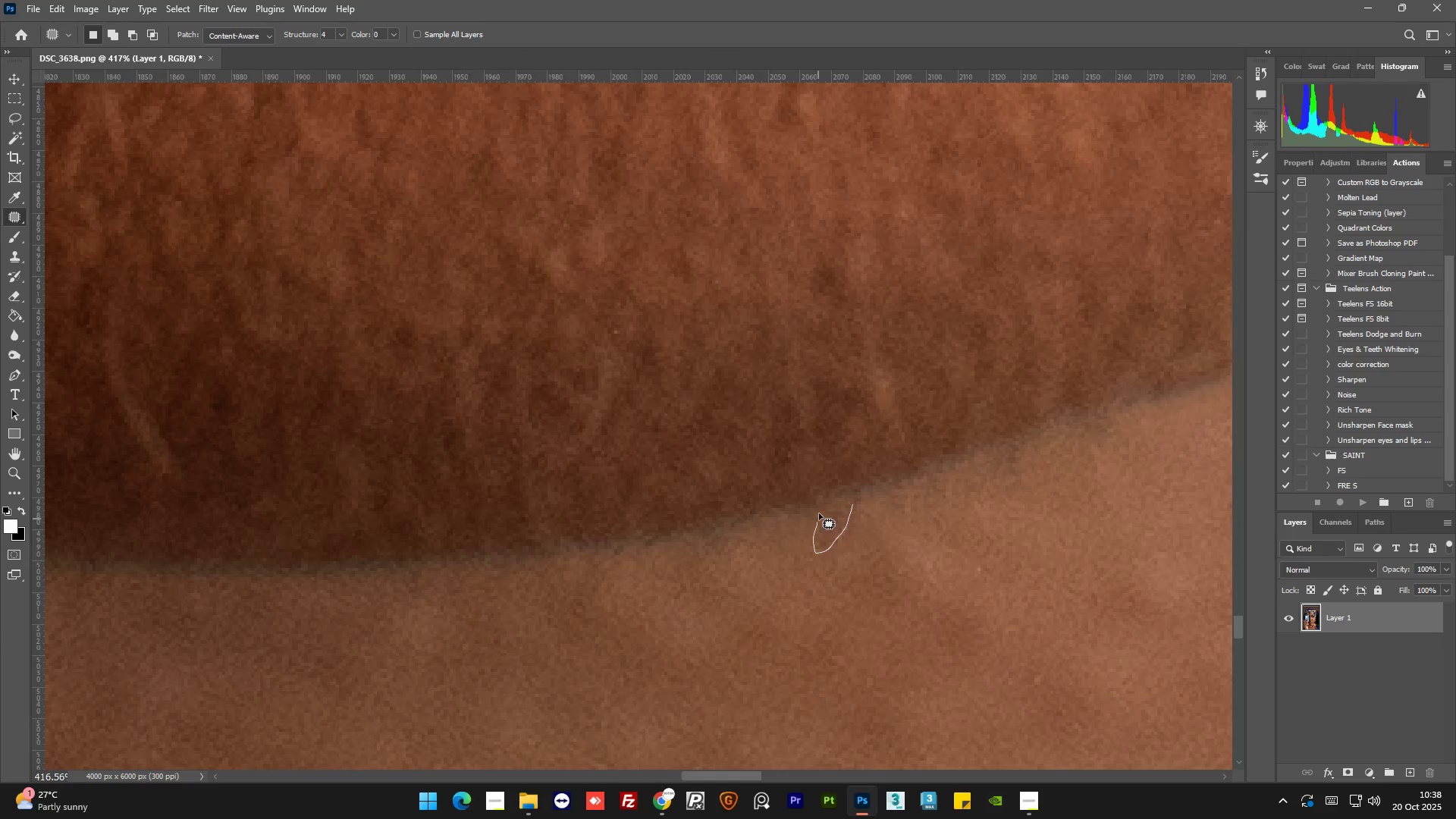 
left_click_drag(start_coordinate=[836, 519], to_coordinate=[892, 519])
 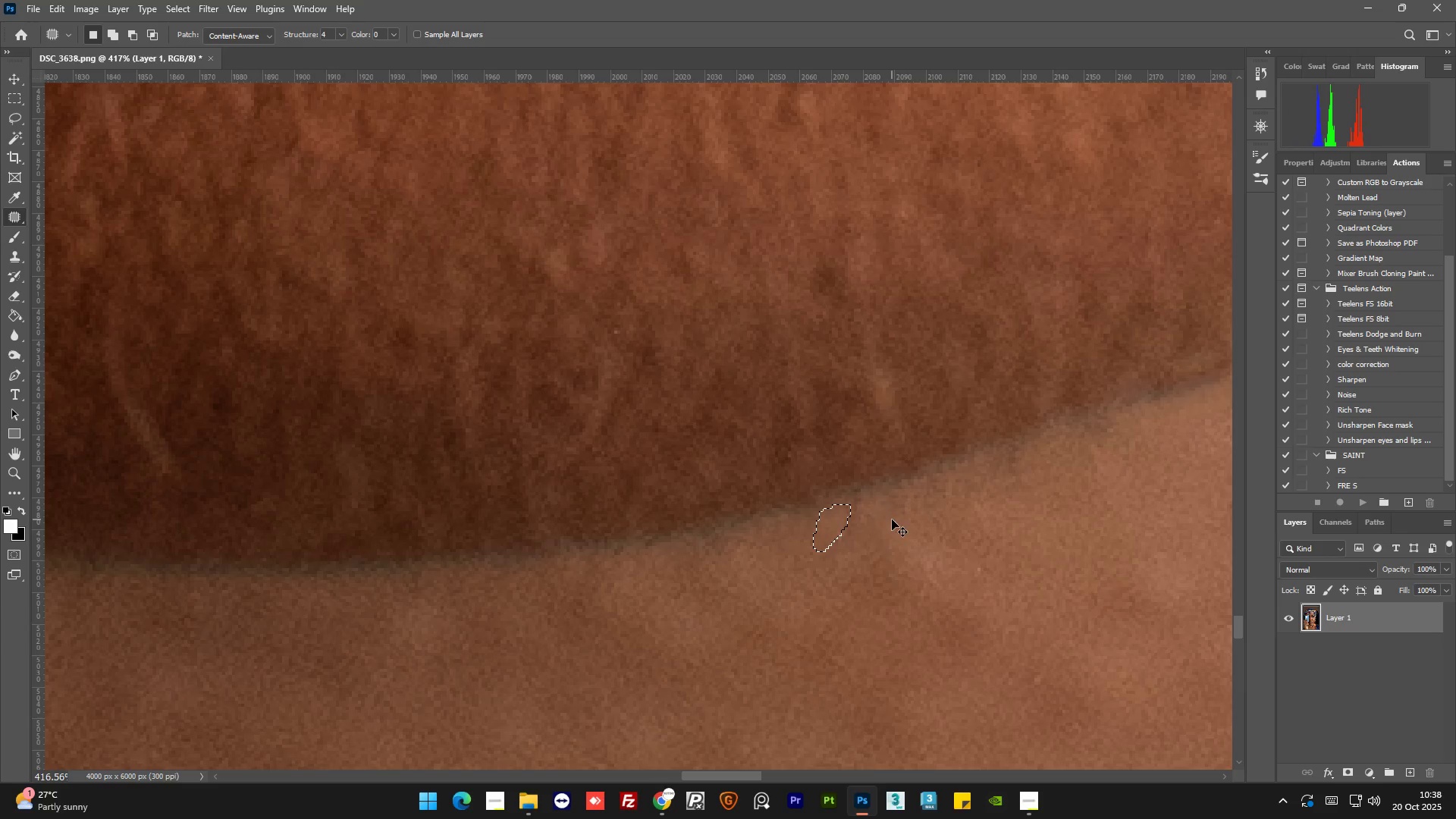 
key(Control+D)
 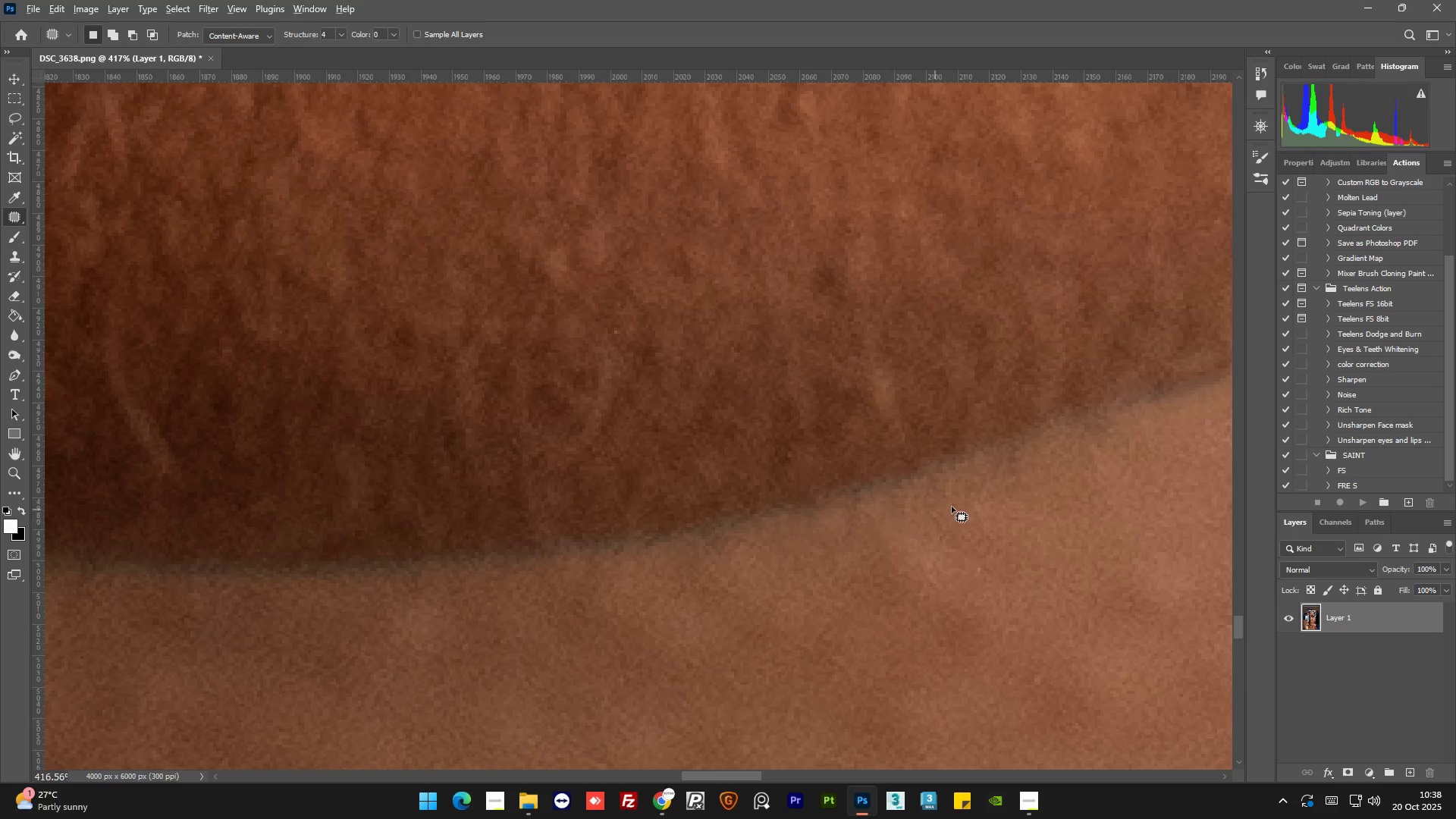 
hold_key(key=AltLeft, duration=1.5)
scroll: coordinate [952, 507], scroll_direction: down, amount: 13.0
 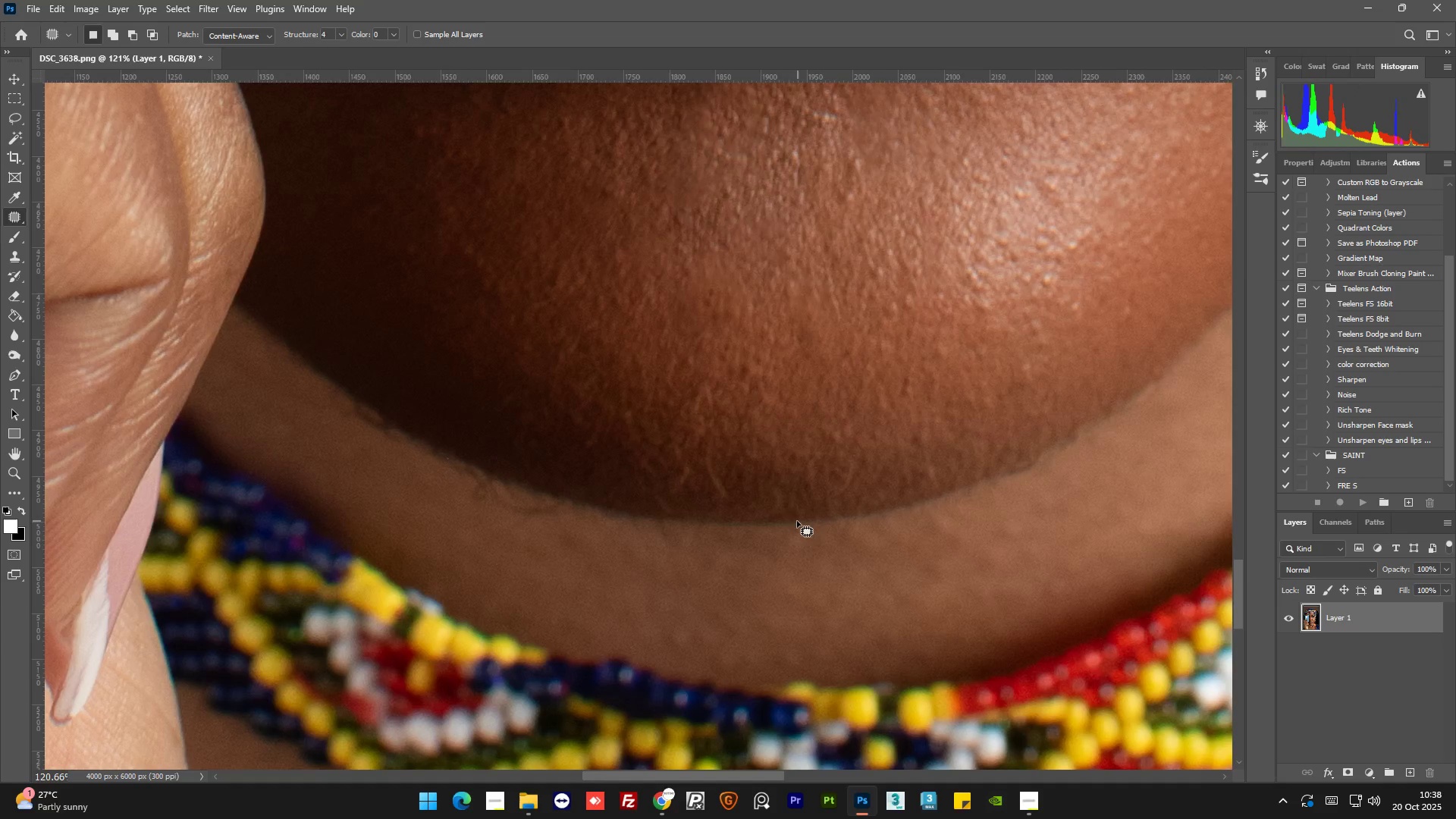 
hold_key(key=AltLeft, duration=0.73)
scroll: coordinate [704, 531], scroll_direction: up, amount: 12.0
 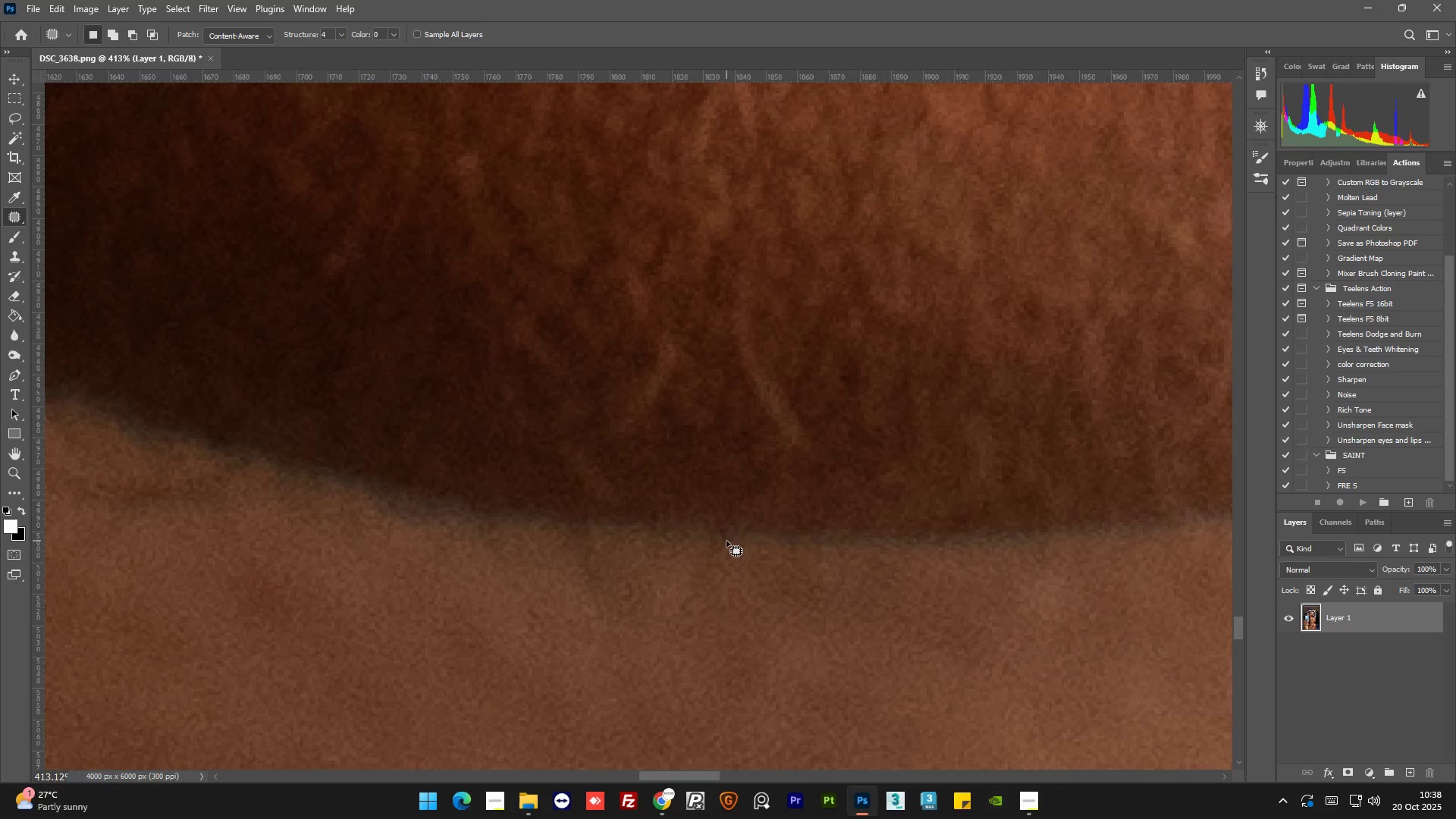 
left_click_drag(start_coordinate=[726, 541], to_coordinate=[726, 544])
 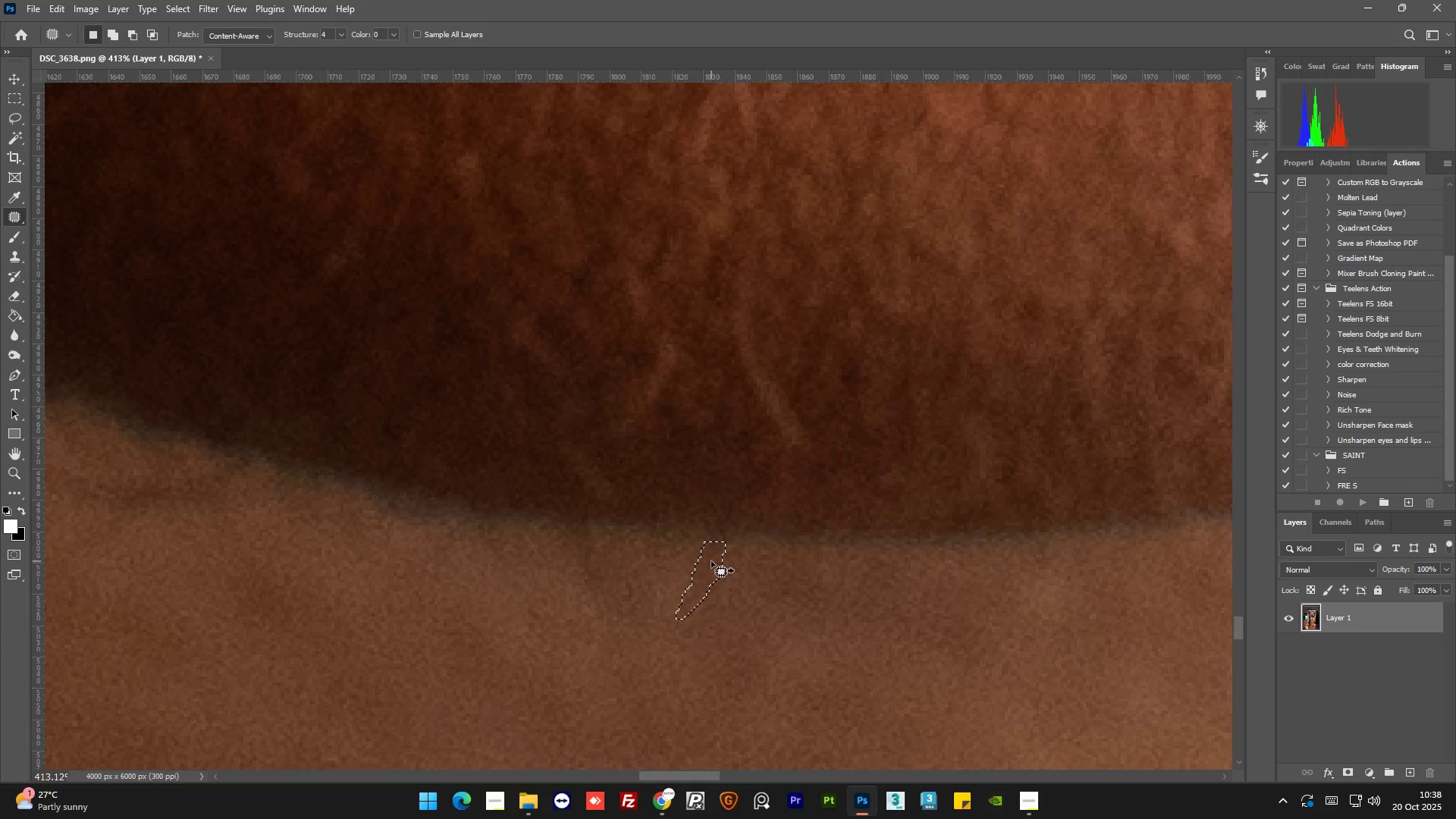 
left_click_drag(start_coordinate=[711, 561], to_coordinate=[774, 610])
 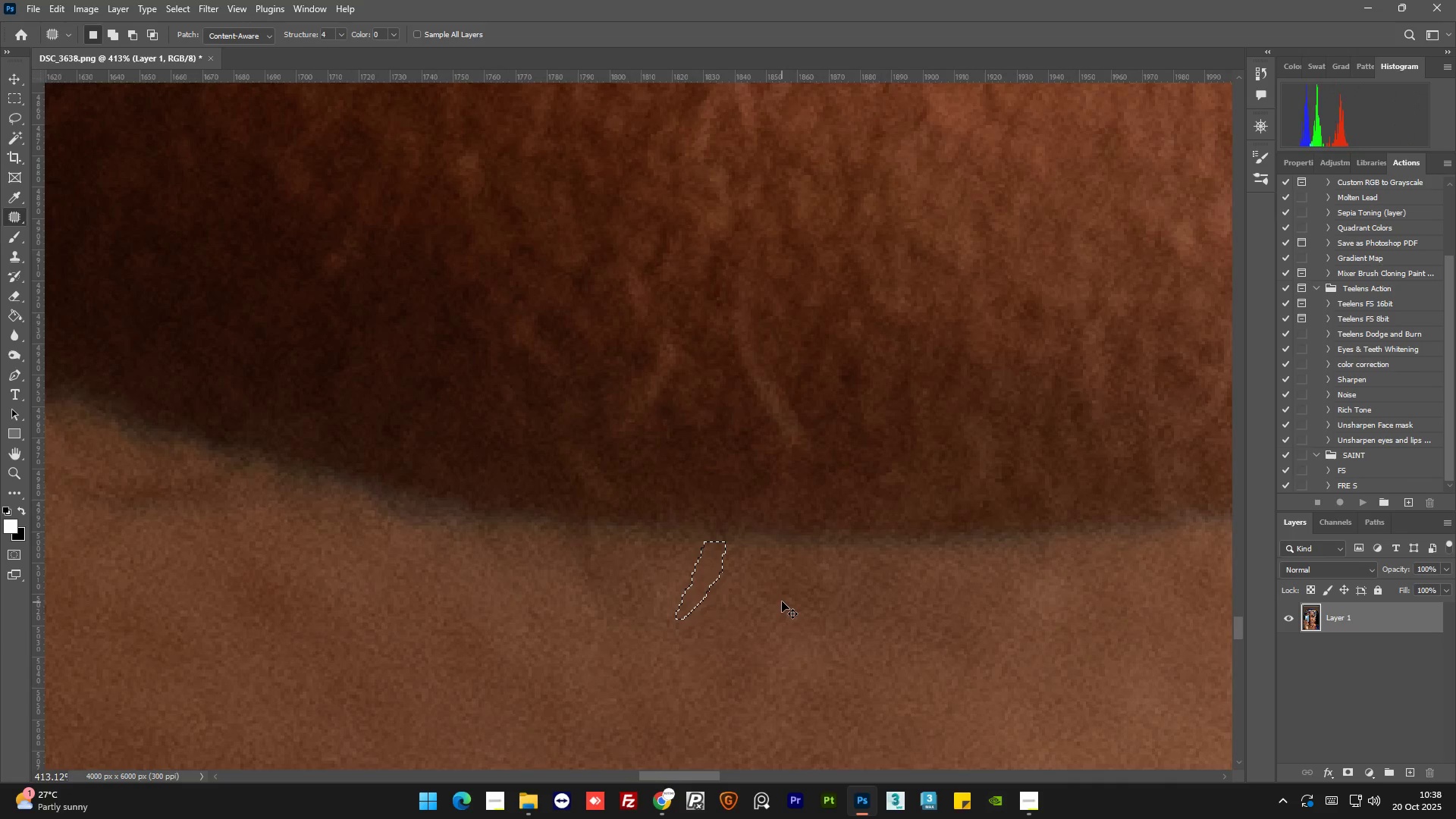 
key(Control+D)
 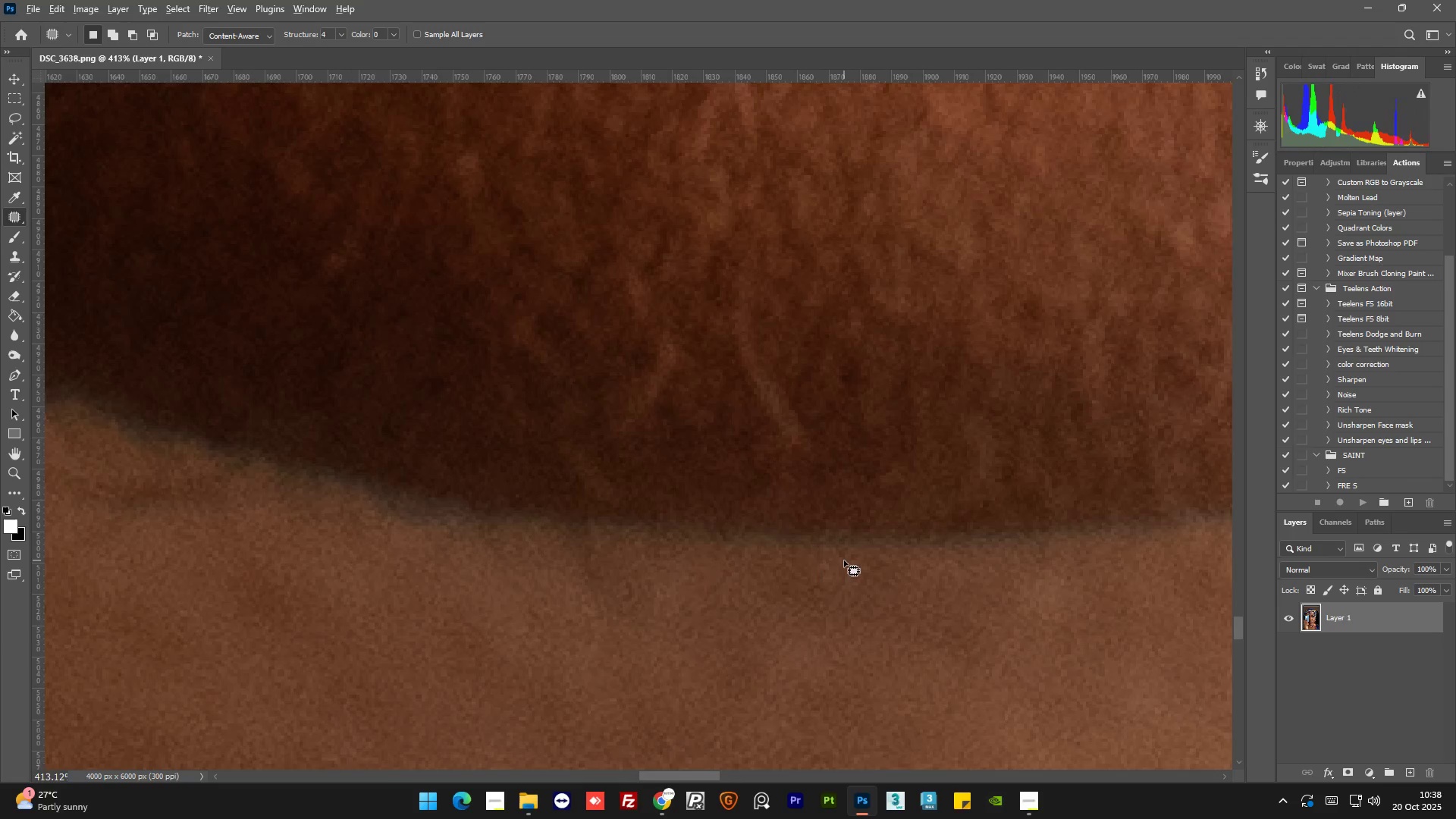 
hold_key(key=AltLeft, duration=0.89)
scroll: coordinate [718, 563], scroll_direction: down, amount: 1.0
 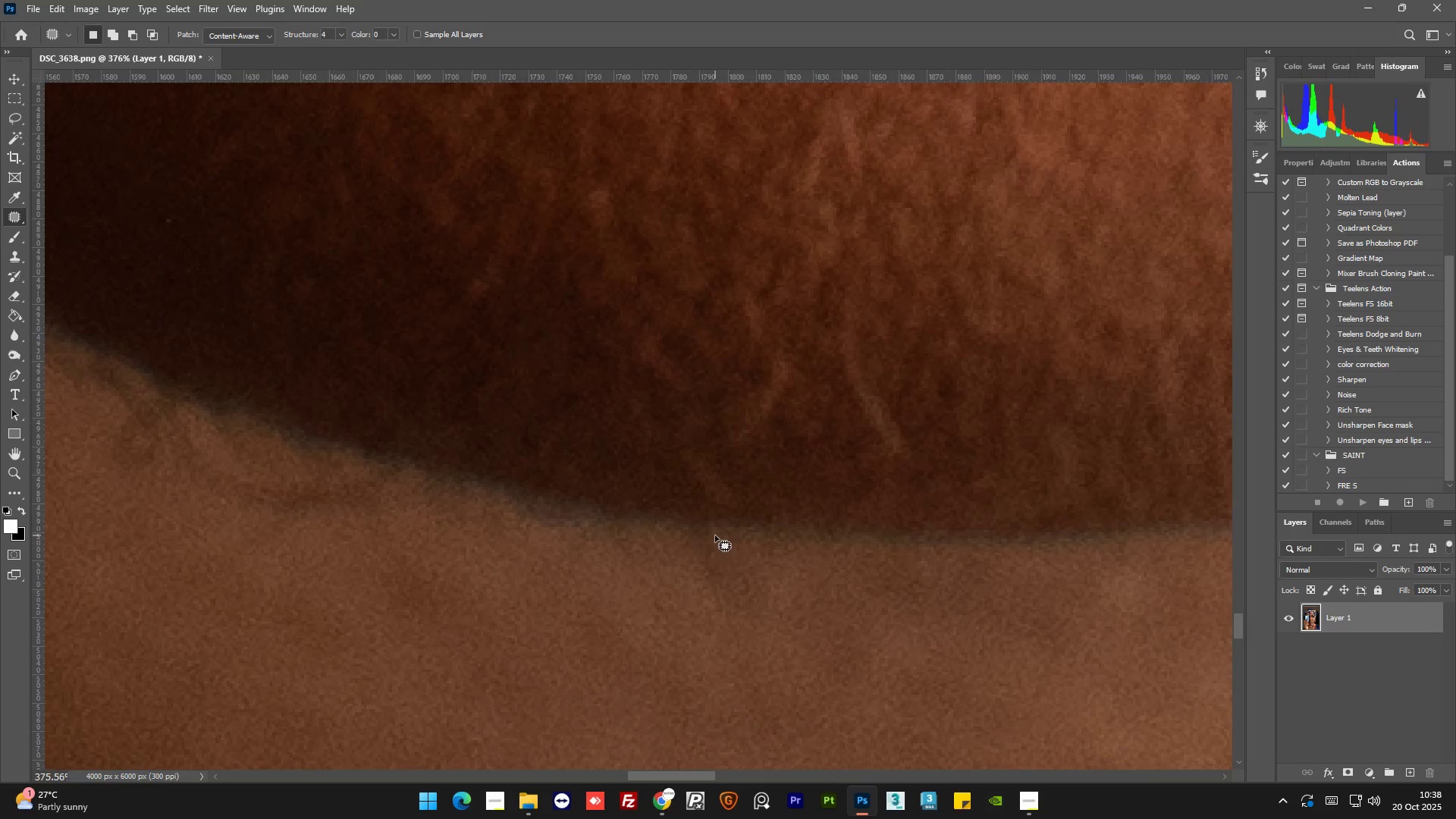 
left_click_drag(start_coordinate=[715, 535], to_coordinate=[716, 542])
 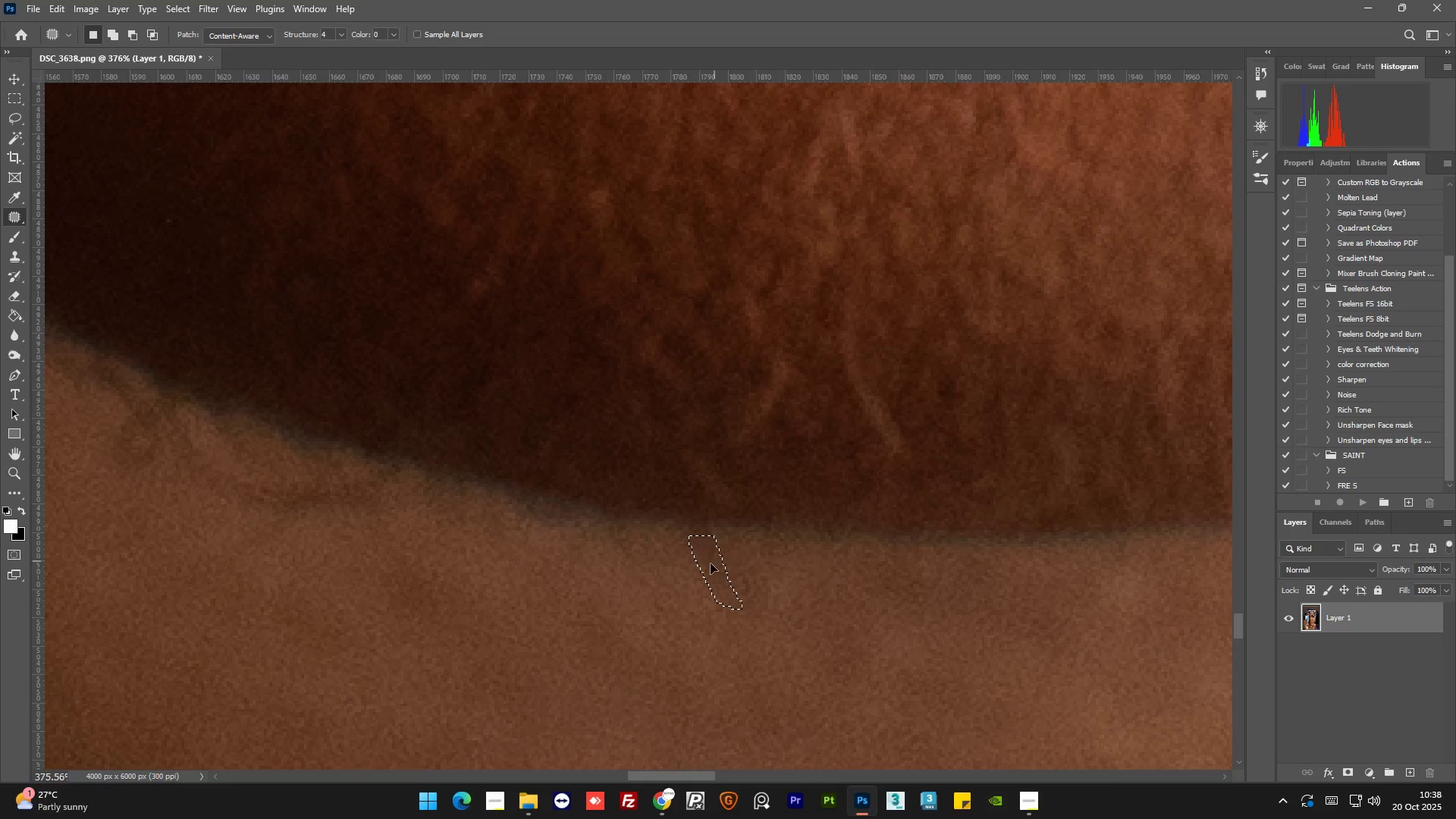 
left_click_drag(start_coordinate=[716, 560], to_coordinate=[676, 582])
 